 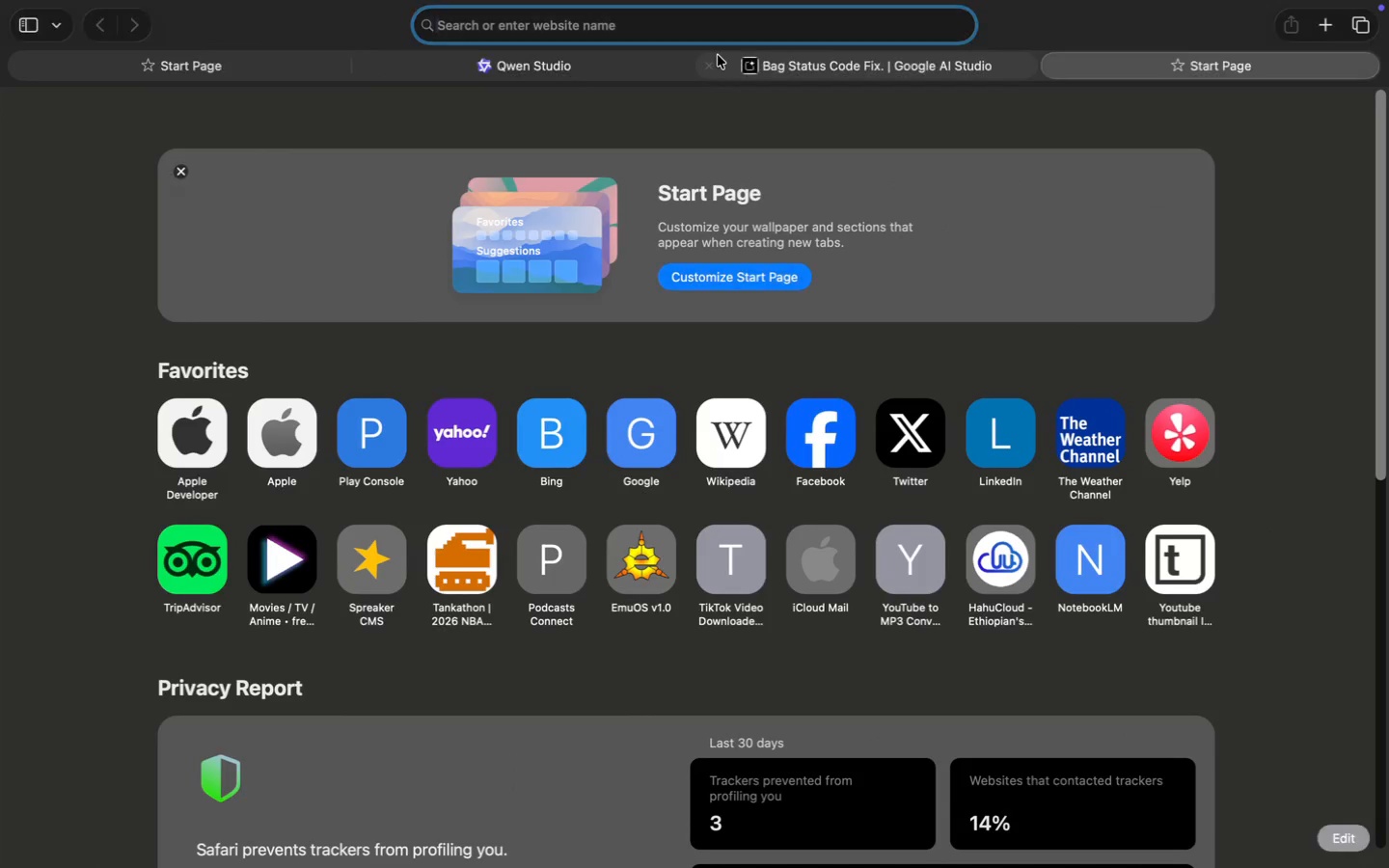 
key(Meta+V)
 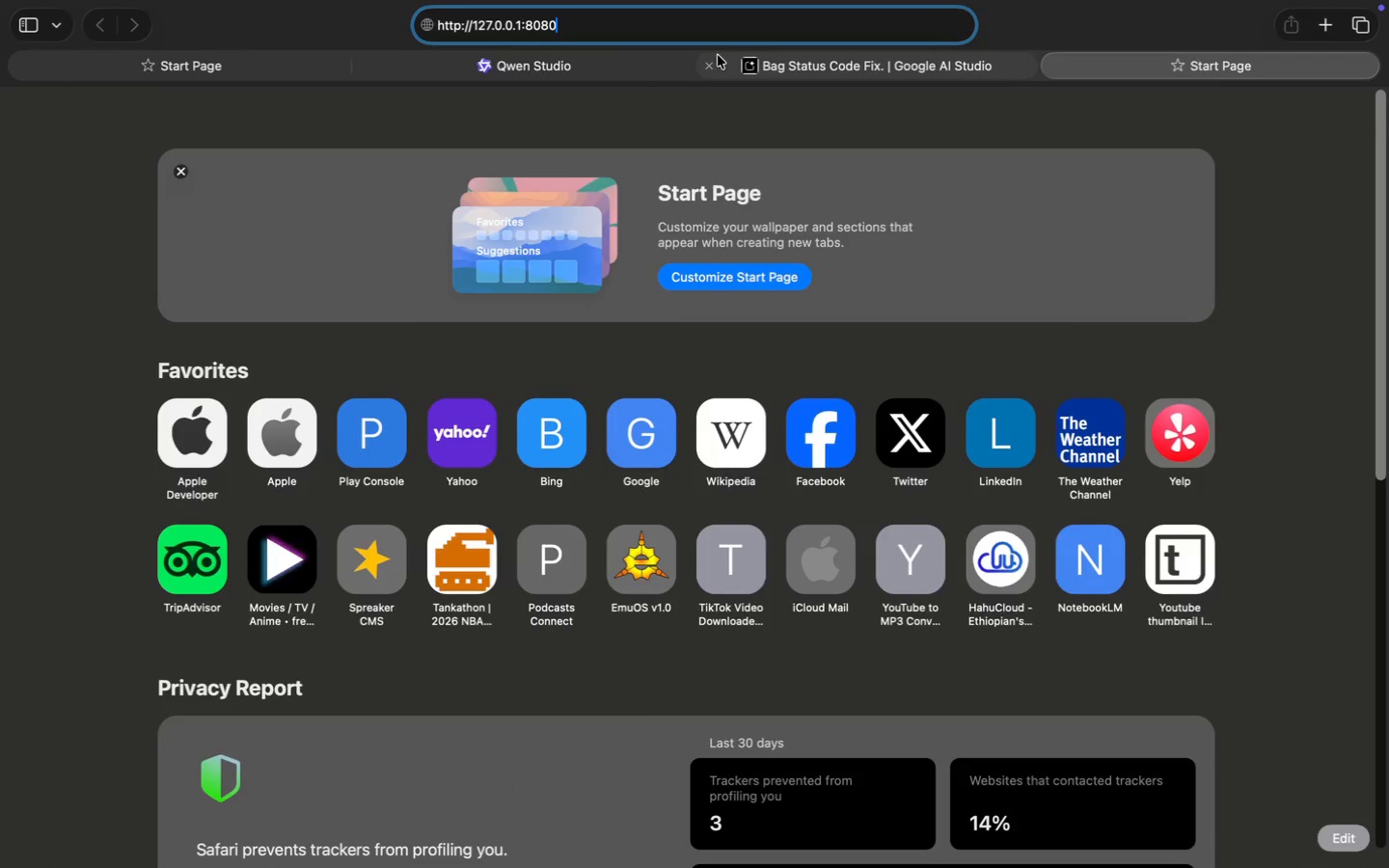 
key(Enter)
 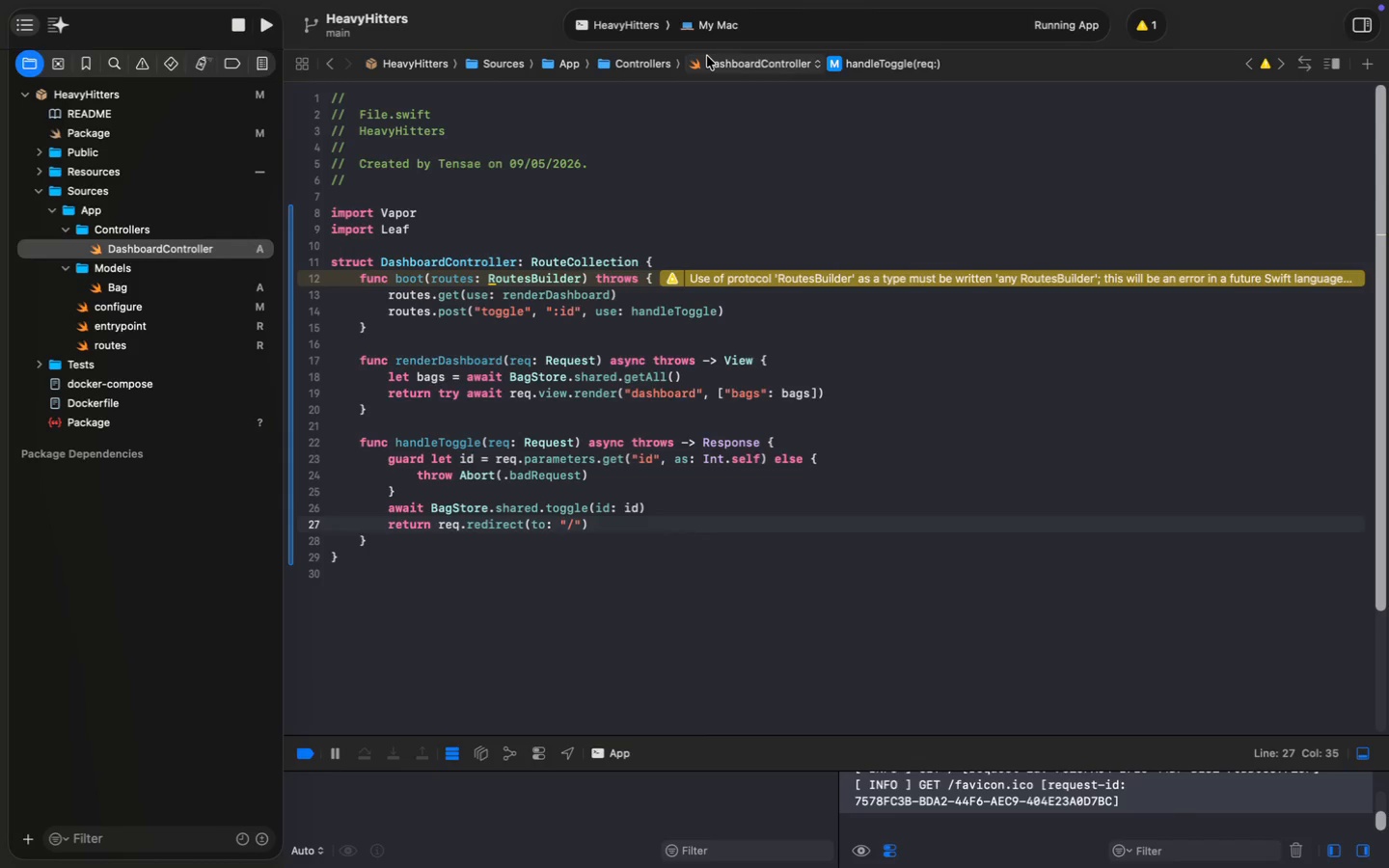 
wait(89.11)
 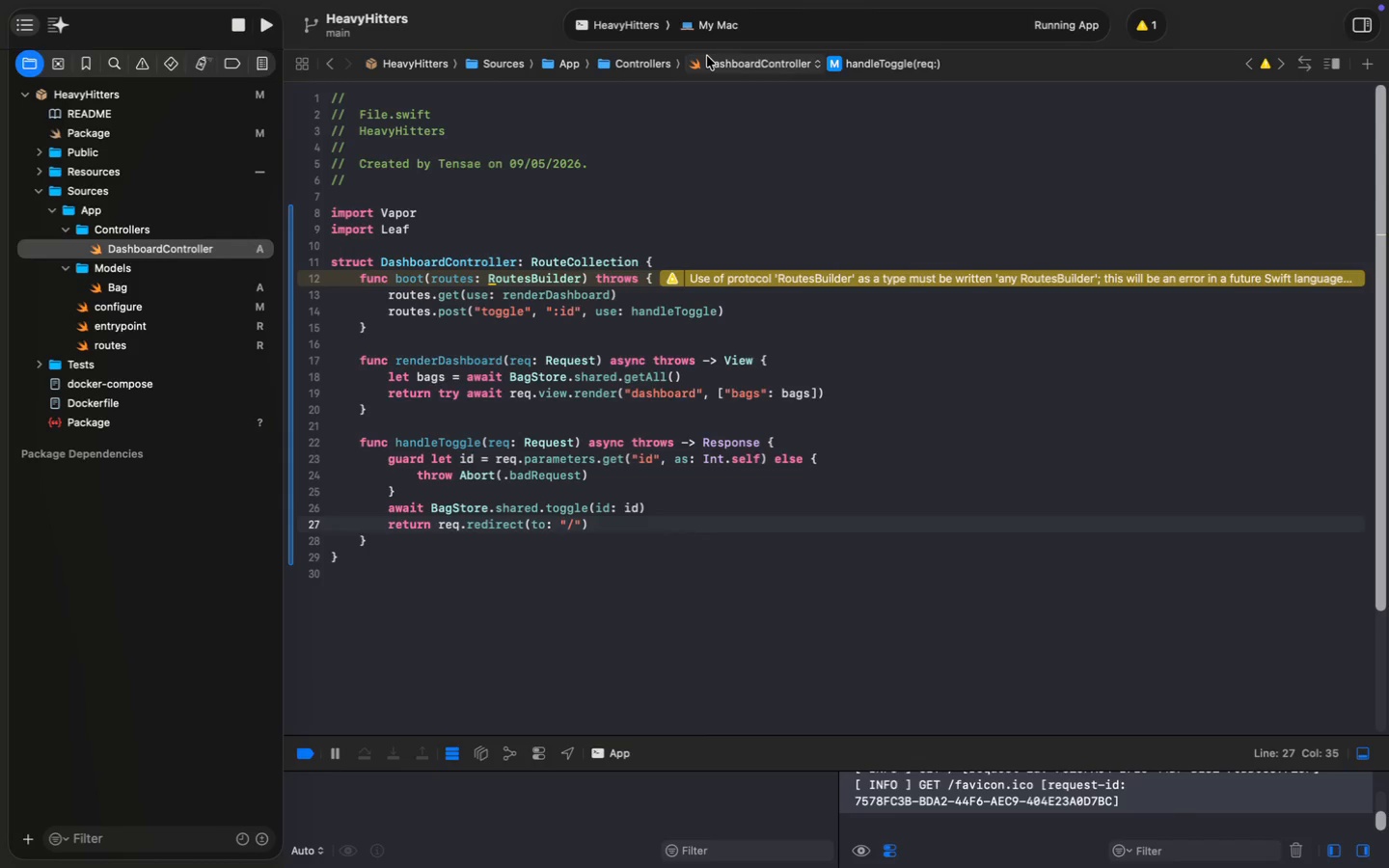 
left_click([148, 311])
 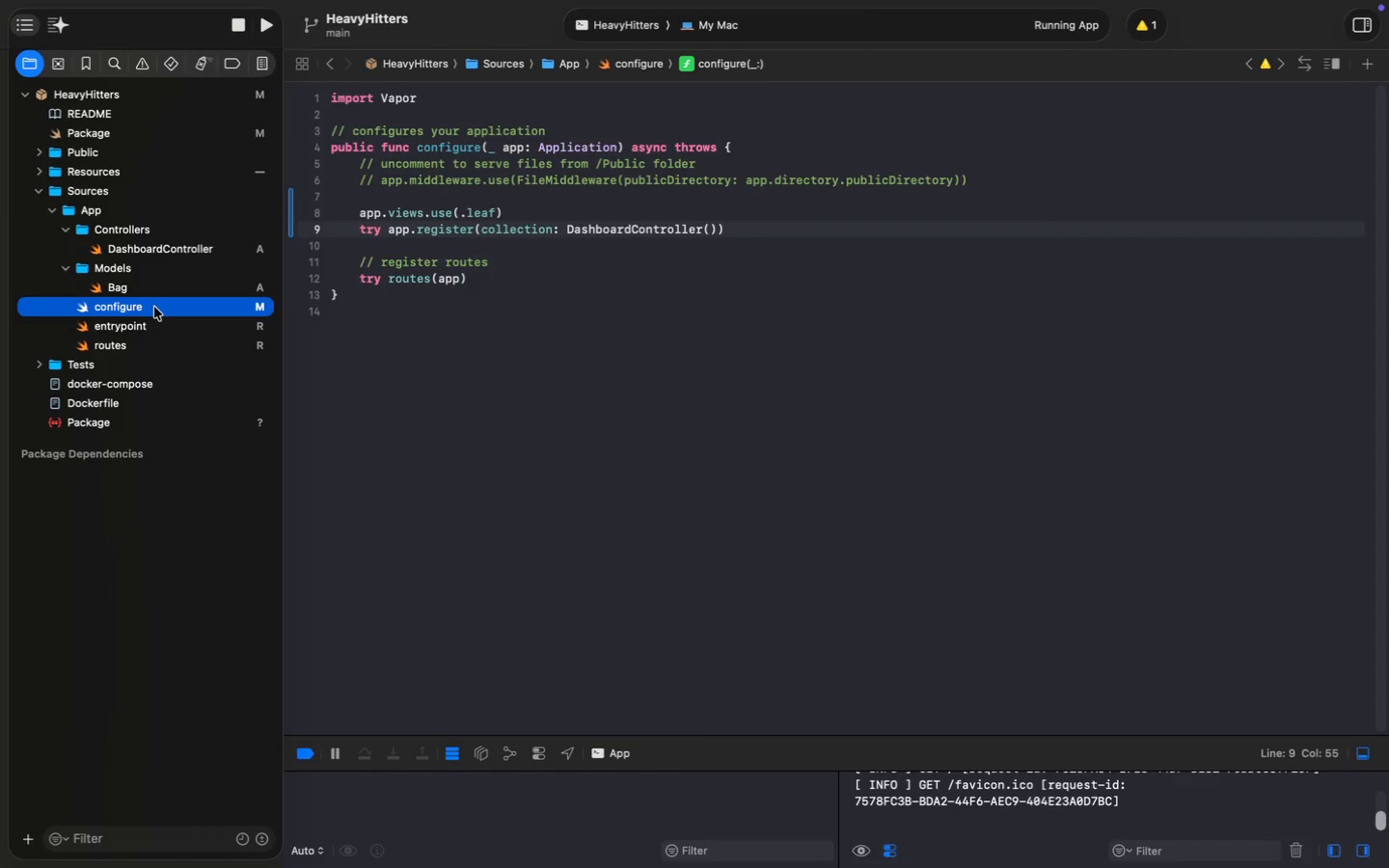 
wait(8.07)
 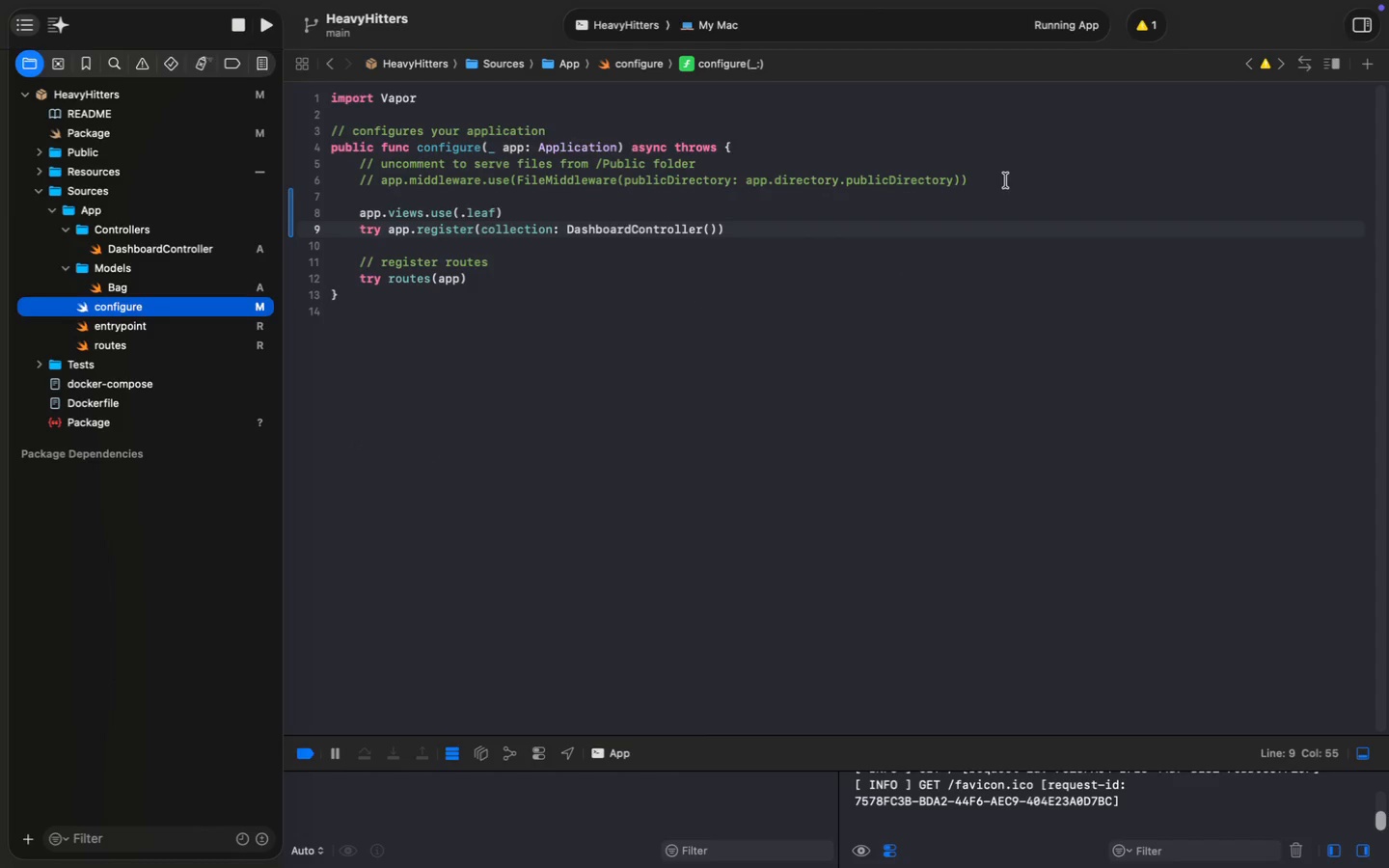 
left_click([1006, 180])
 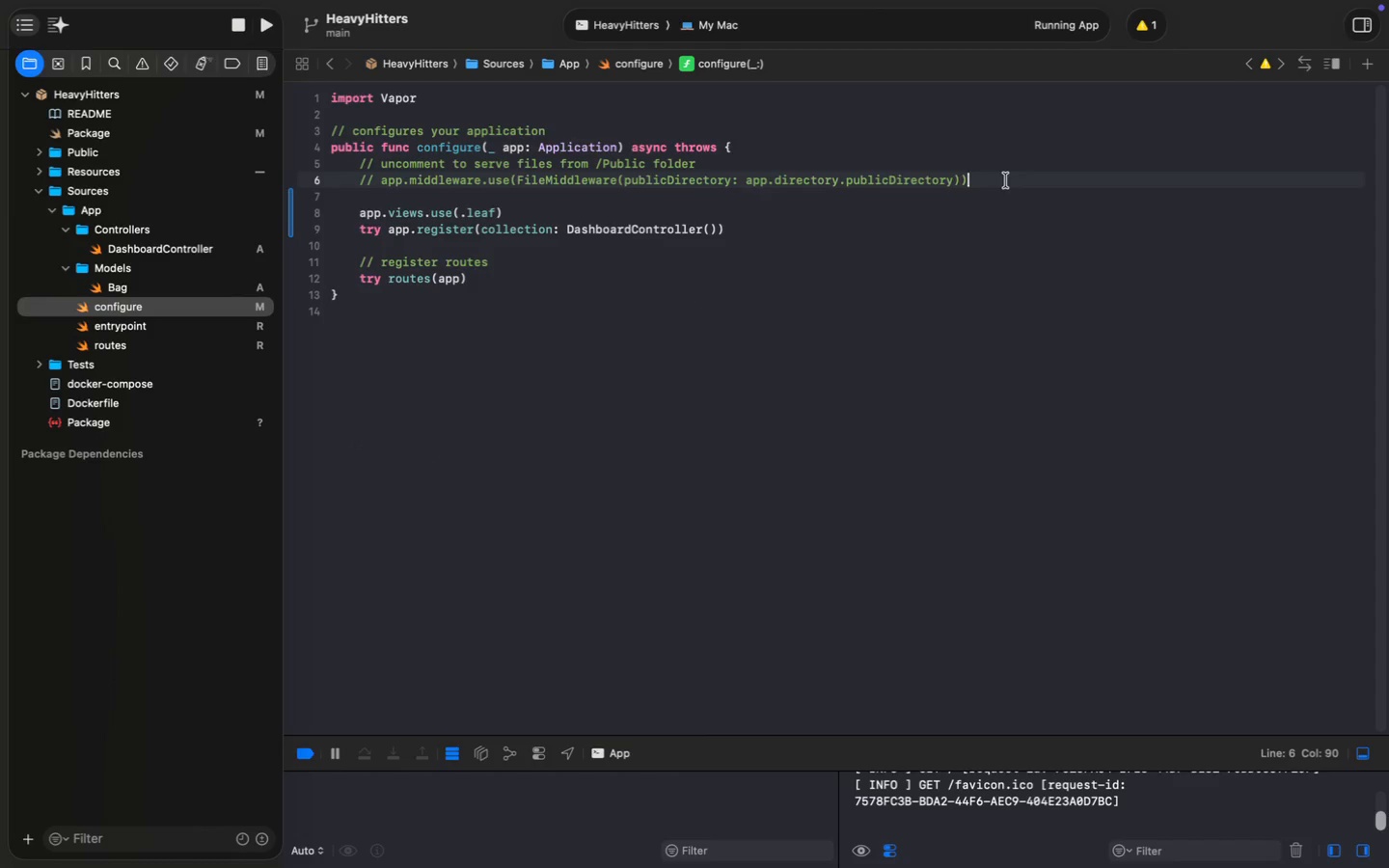 
key(Meta+Slash)
 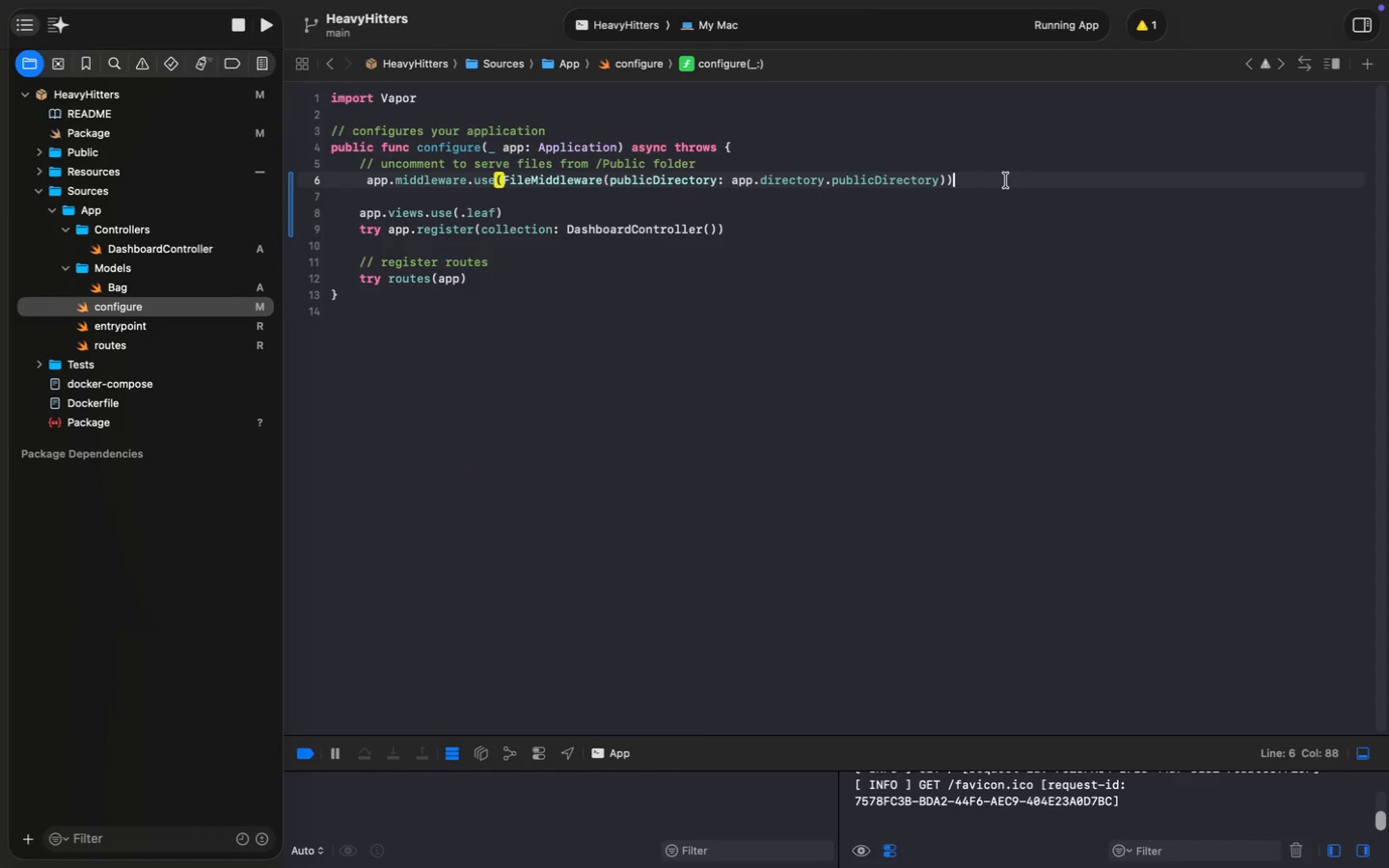 
key(Meta+S)
 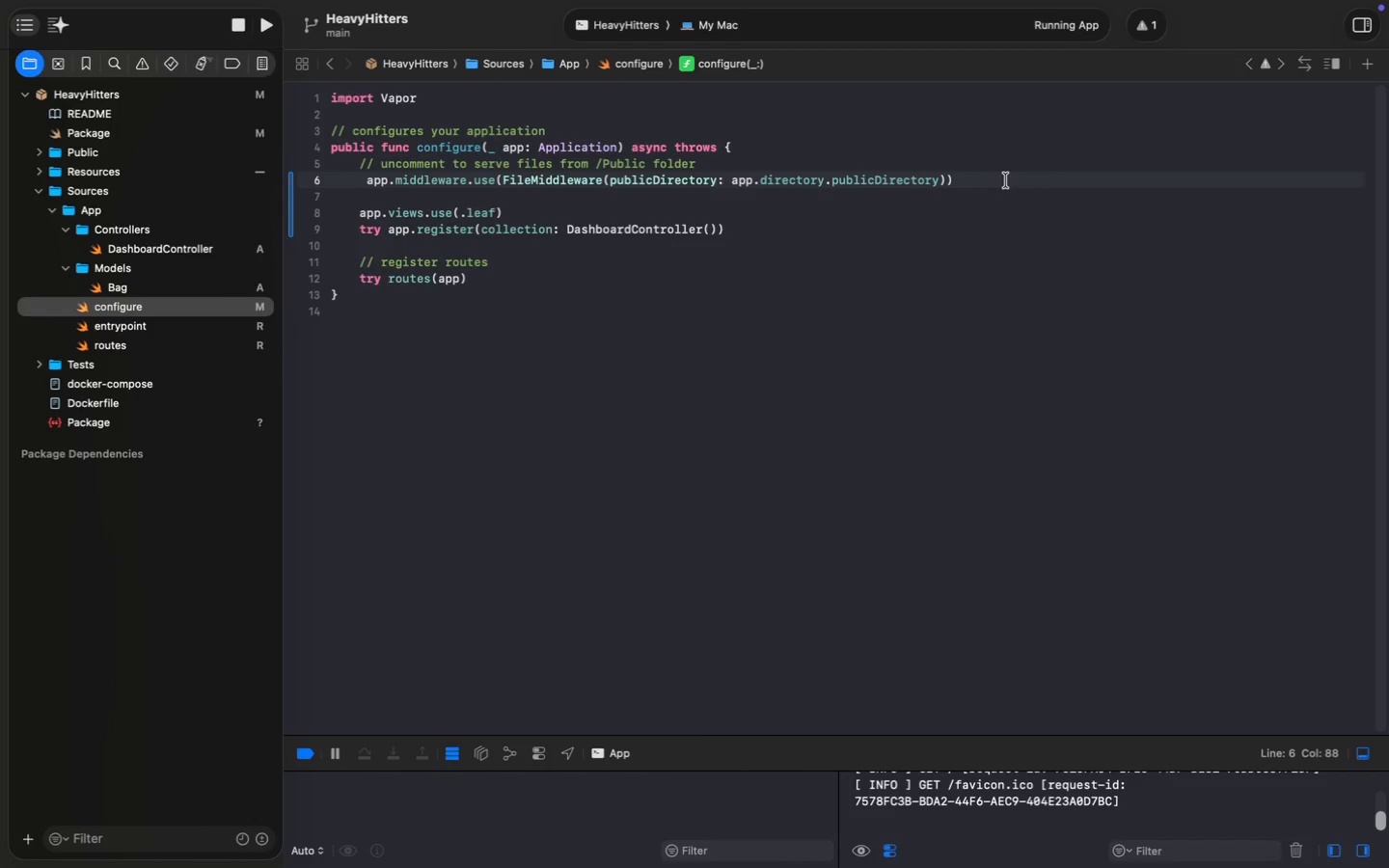 
key(Meta+S)
 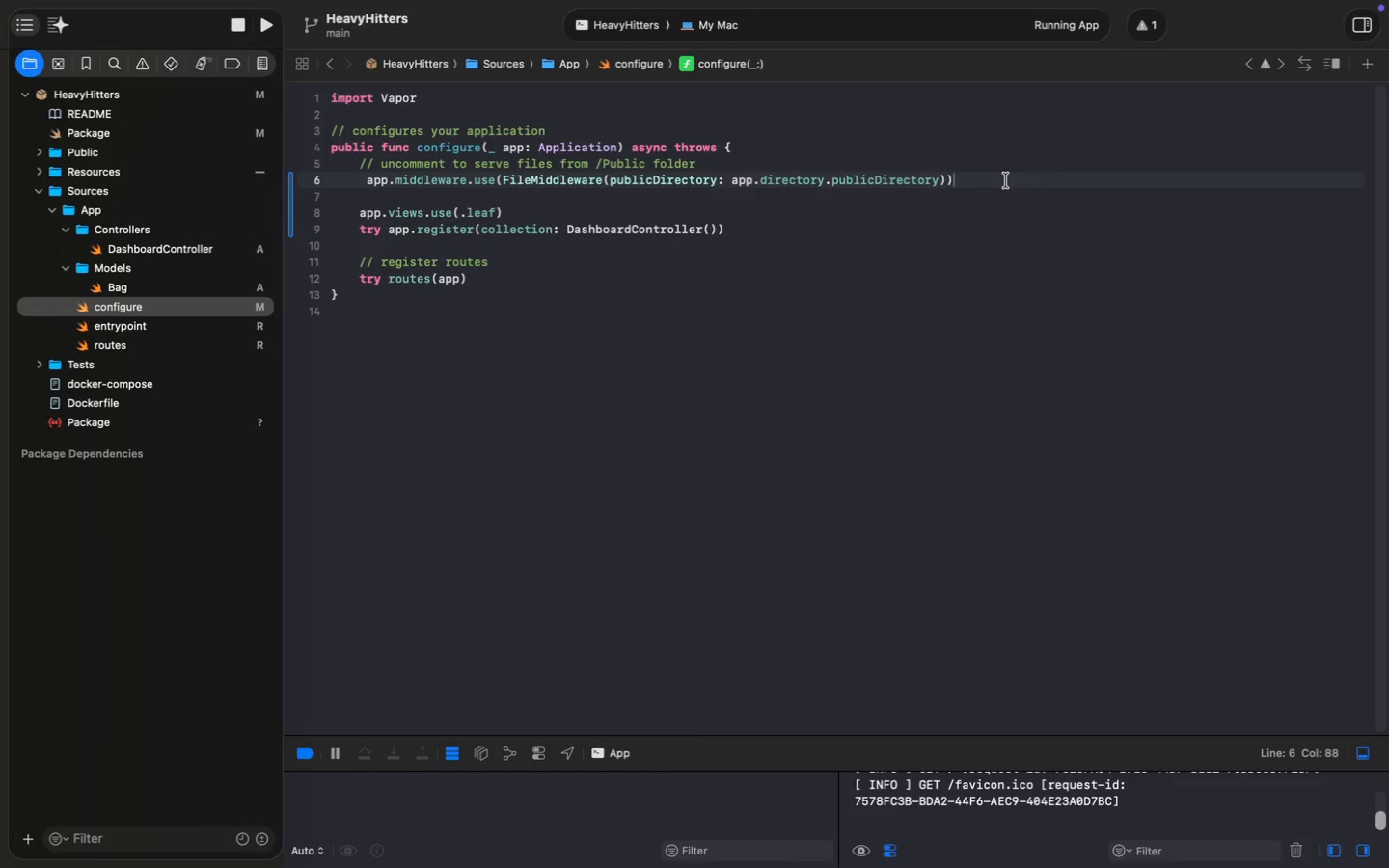 
key(Meta+S)
 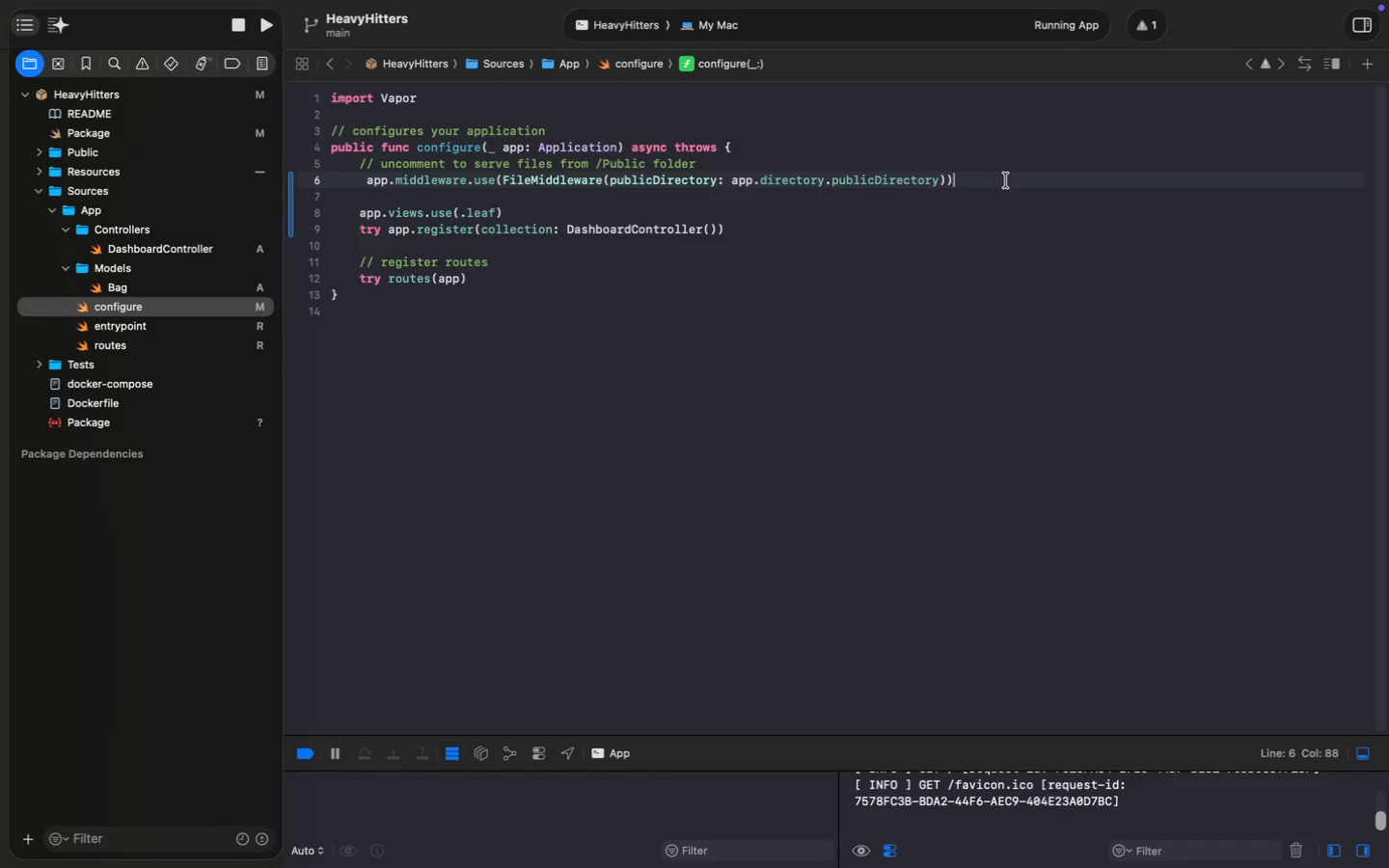 
wait(38.59)
 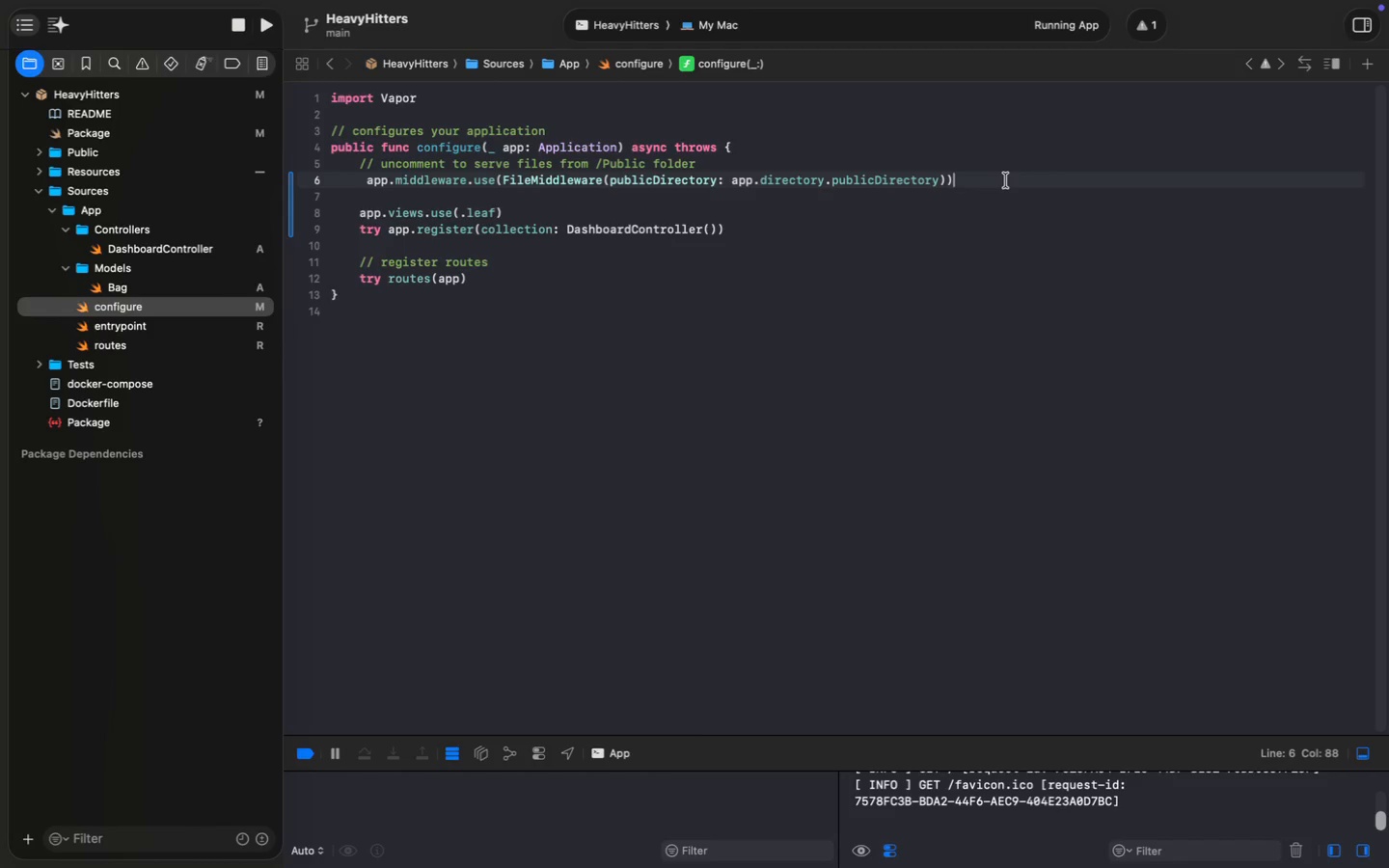 
left_click([114, 348])
 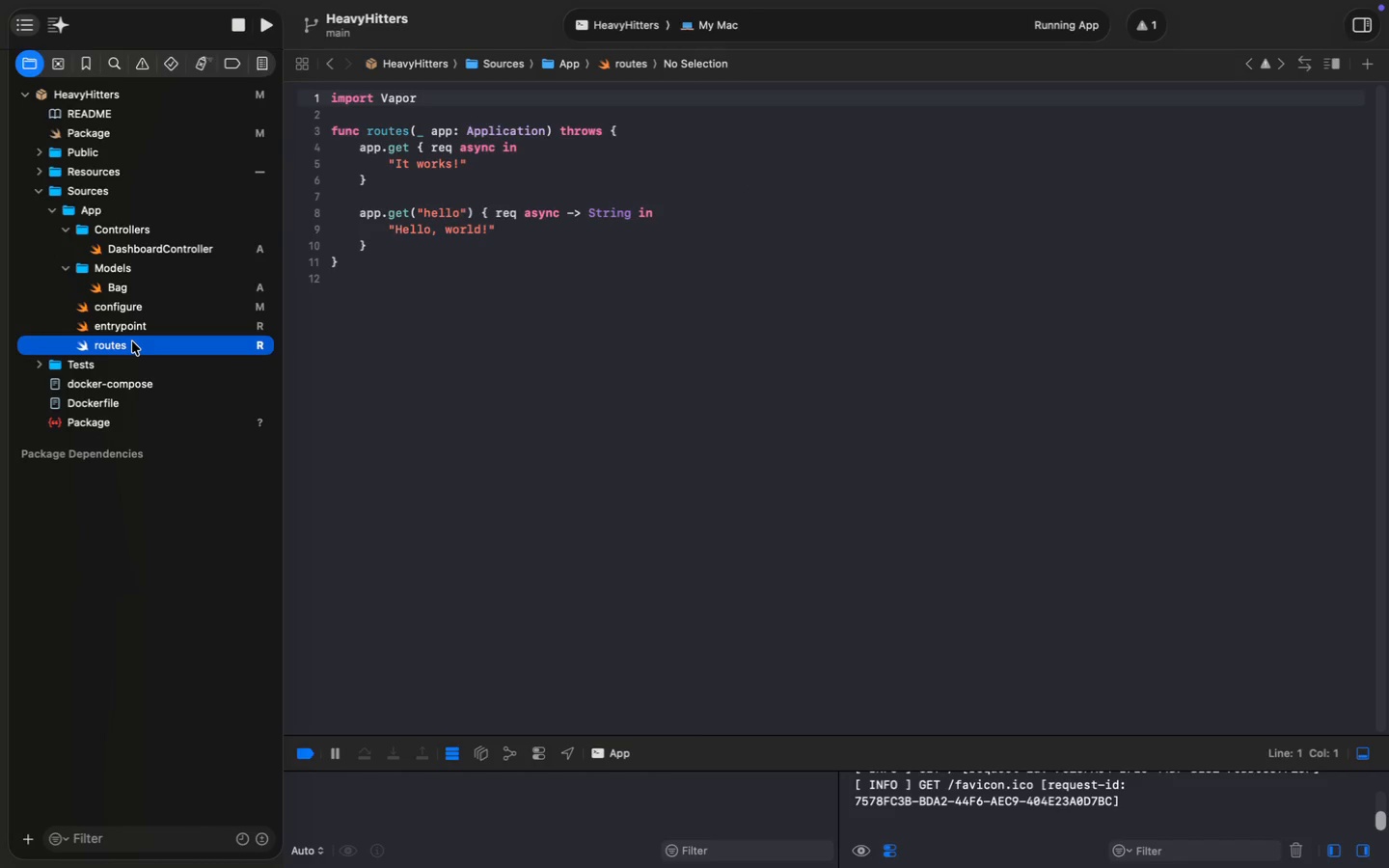 
left_click([519, 175])
 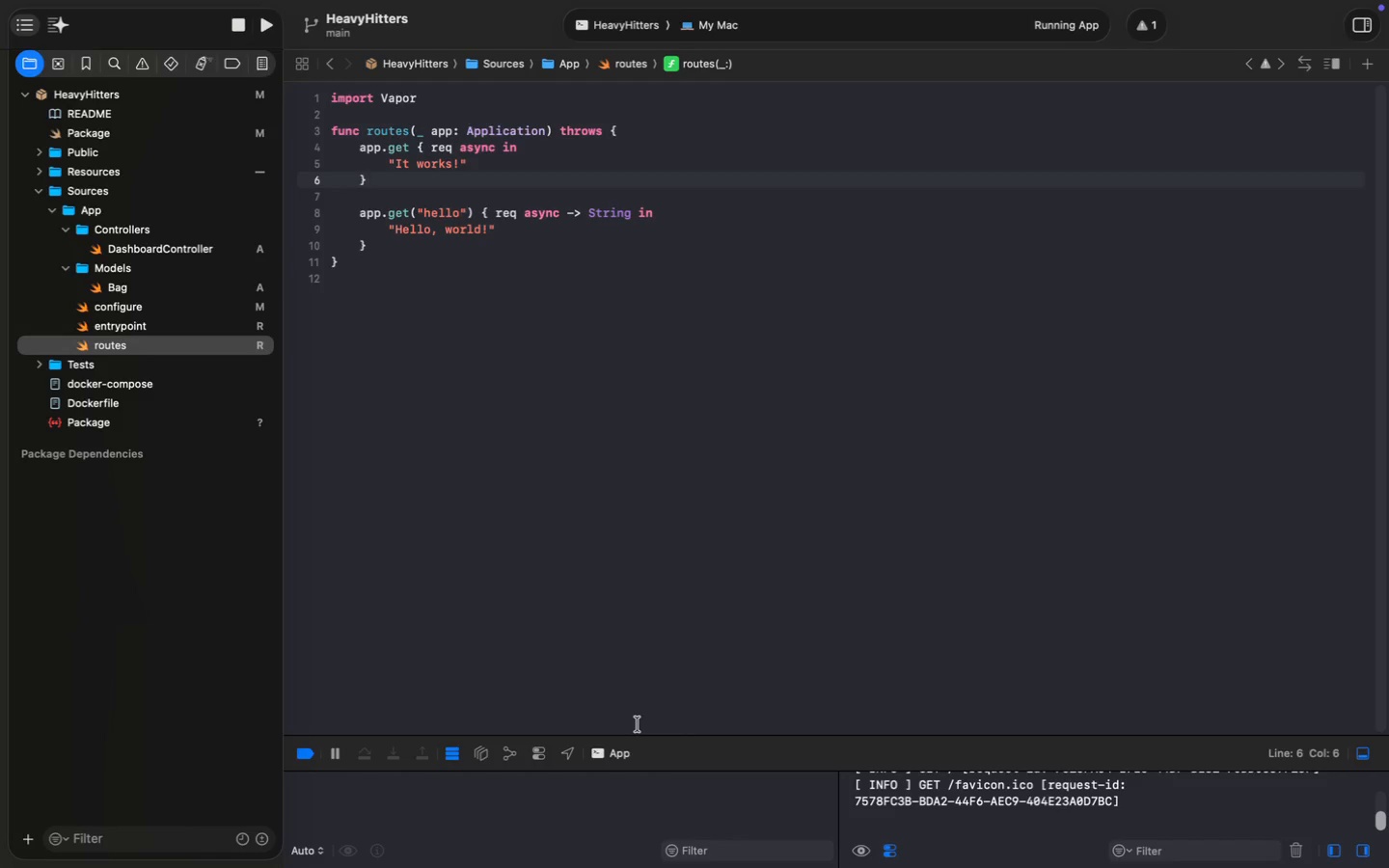 
wait(47.6)
 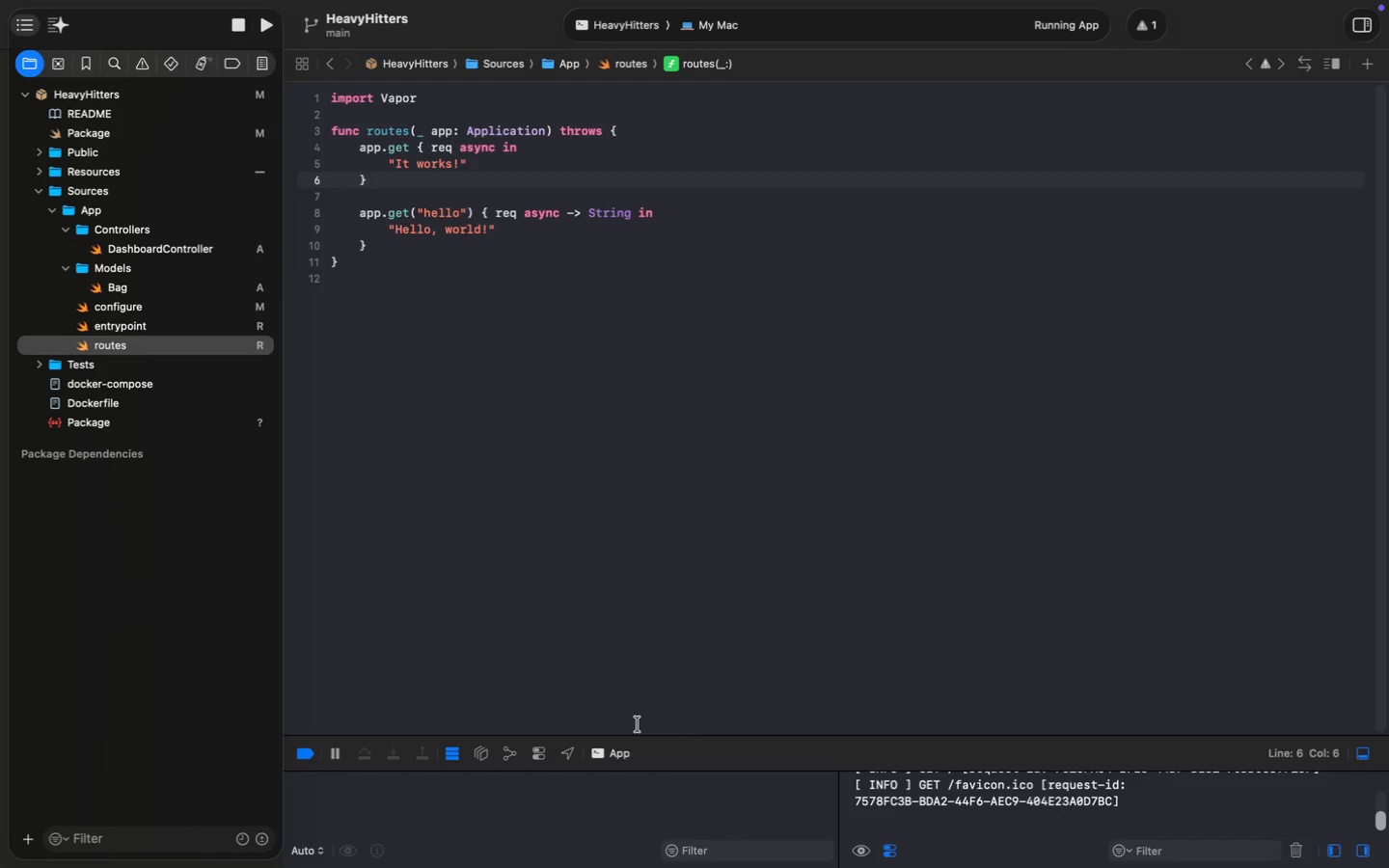 
hold_key(key=ArrowRight, duration=0.35)
 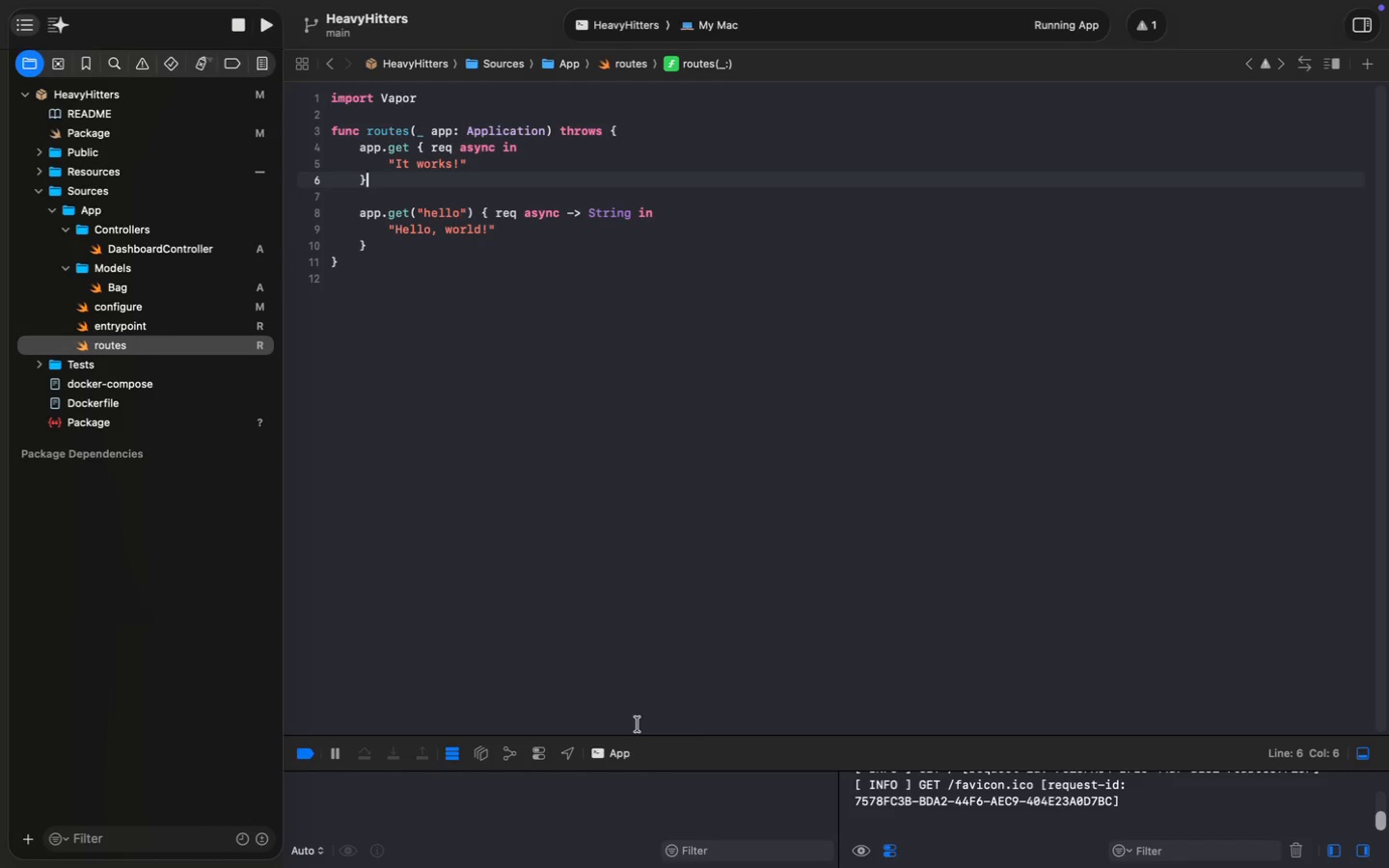 
hold_key(key=ArrowRight, duration=0.48)
 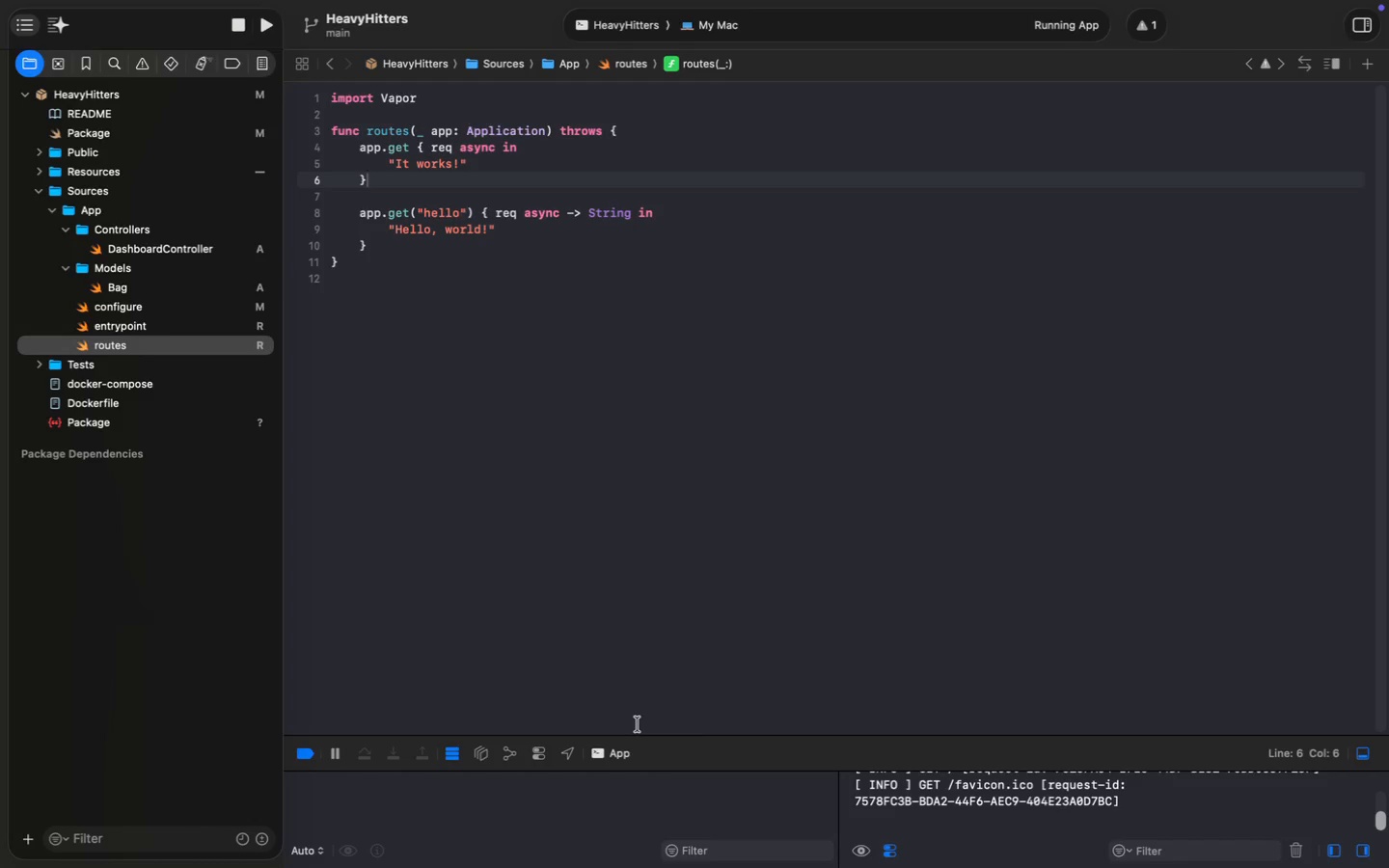 
hold_key(key=ArrowRight, duration=0.31)
 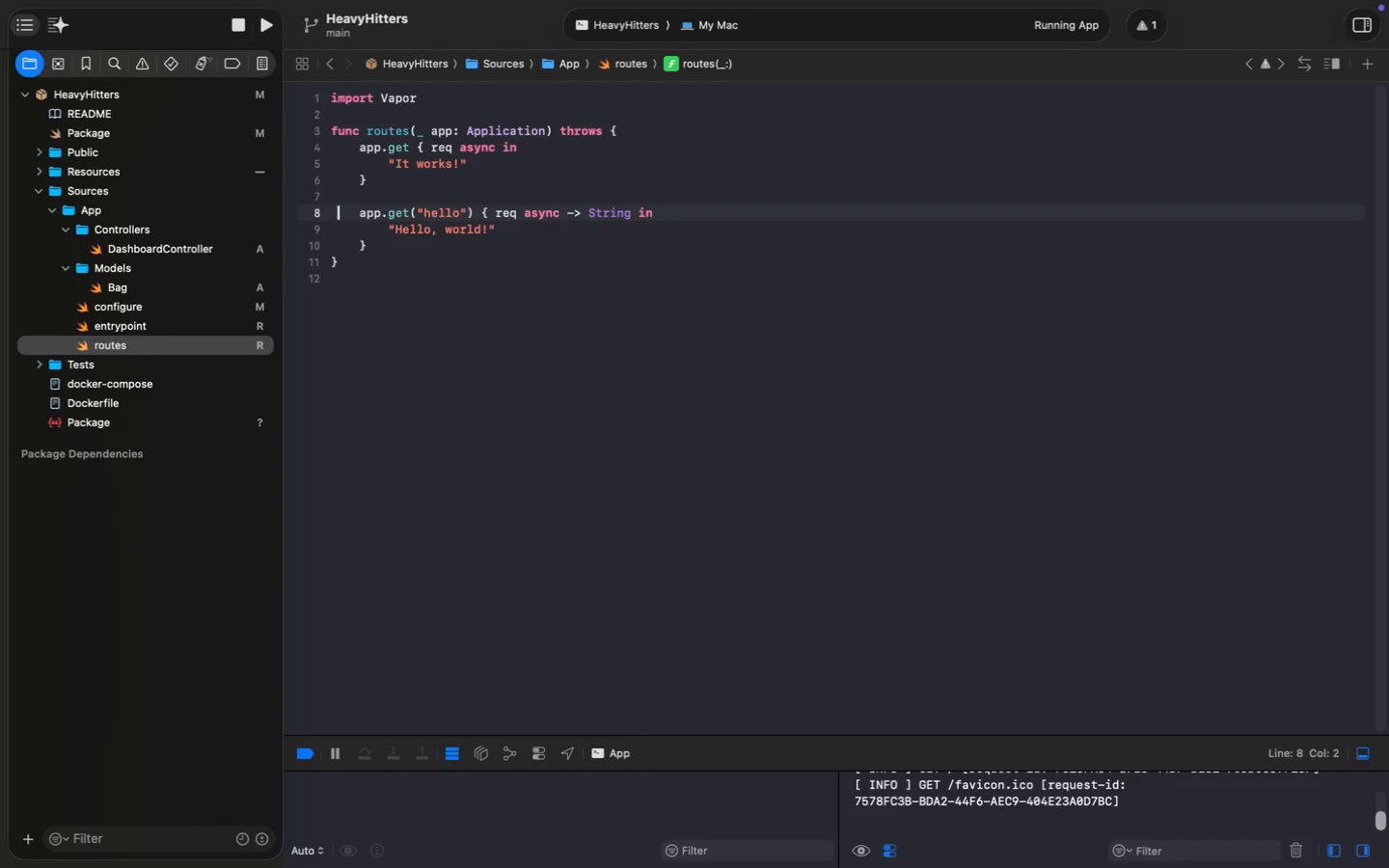 
key(ArrowRight)
 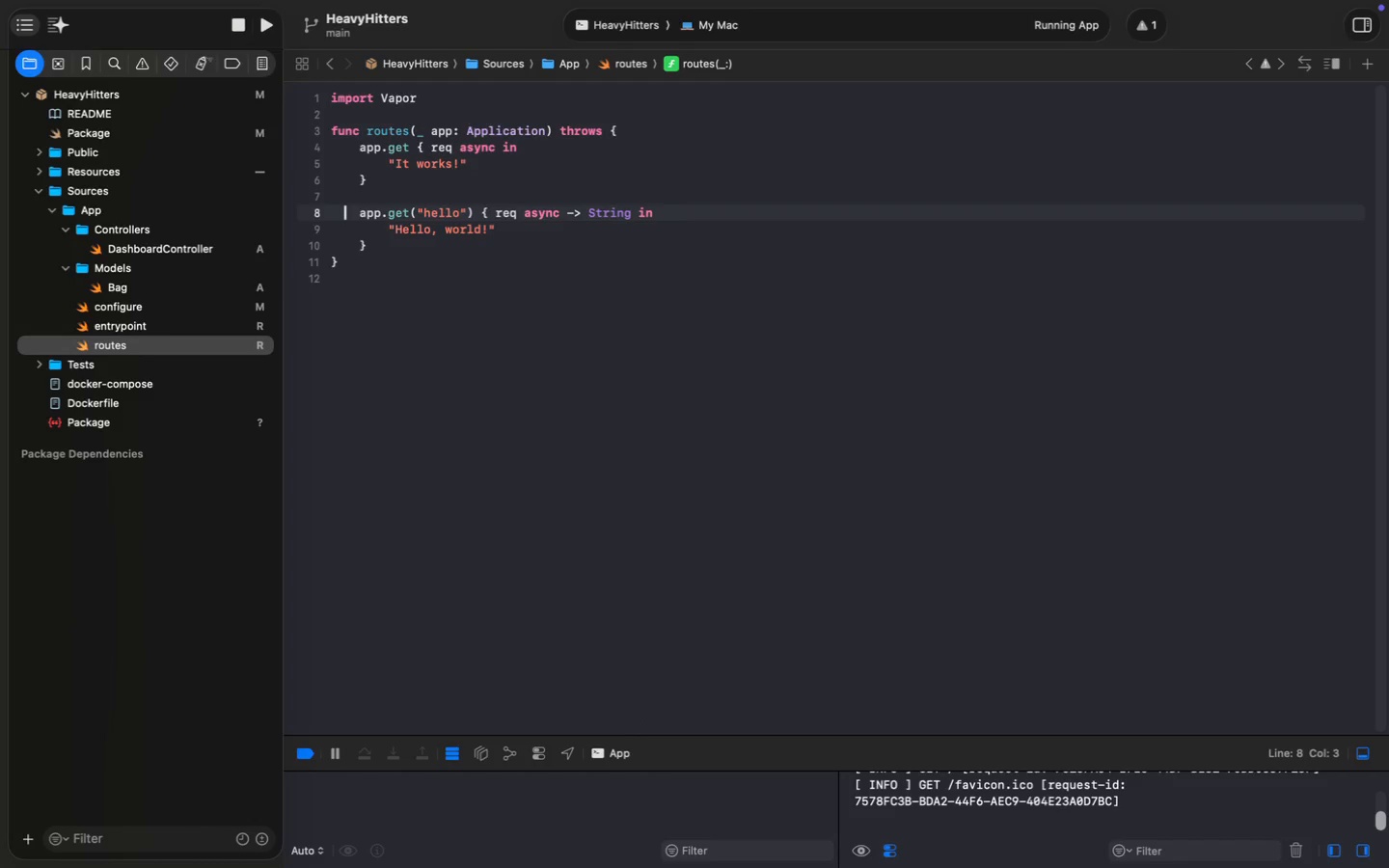 
key(ArrowRight)
 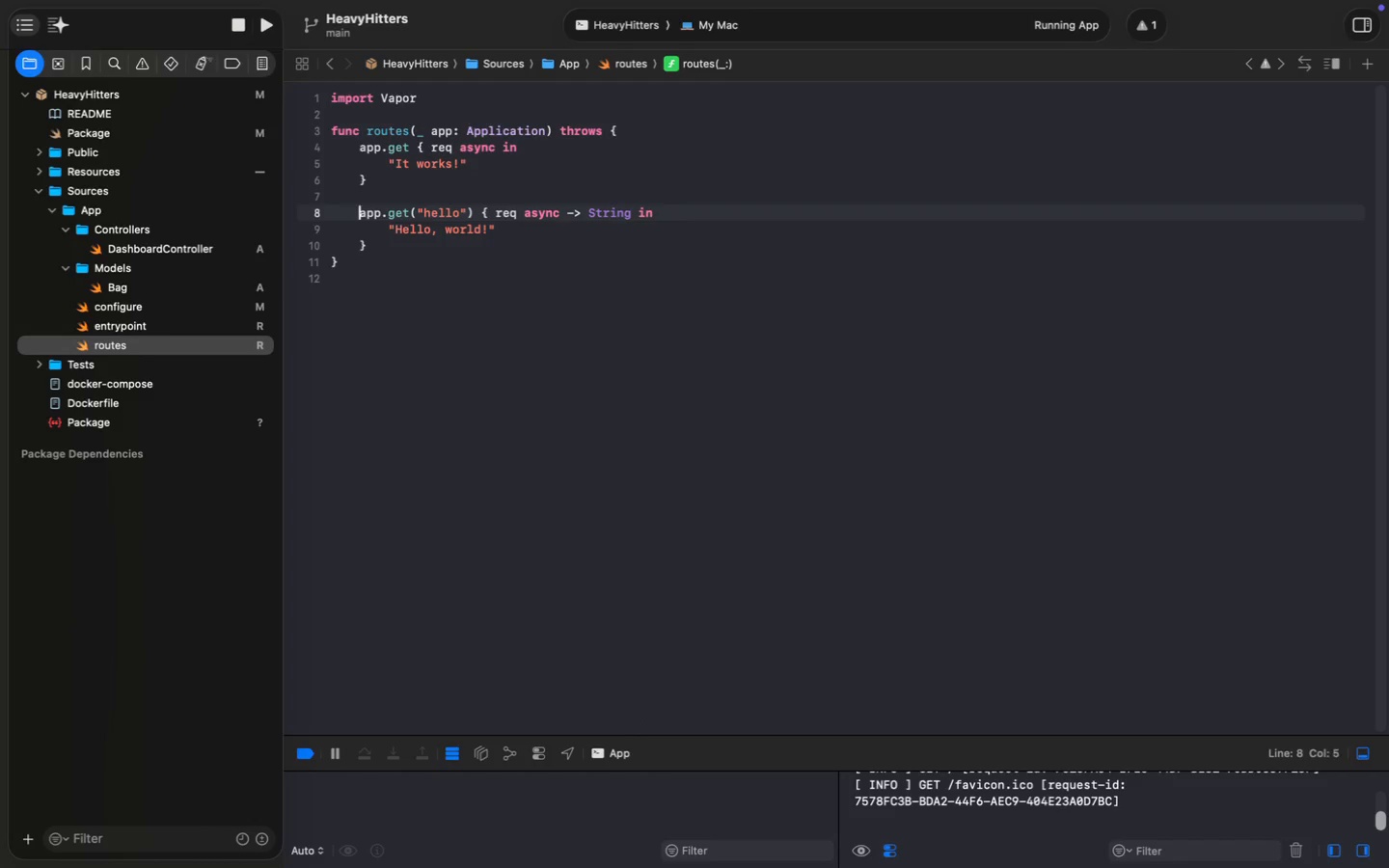 
hold_key(key=ArrowRight, duration=0.75)
 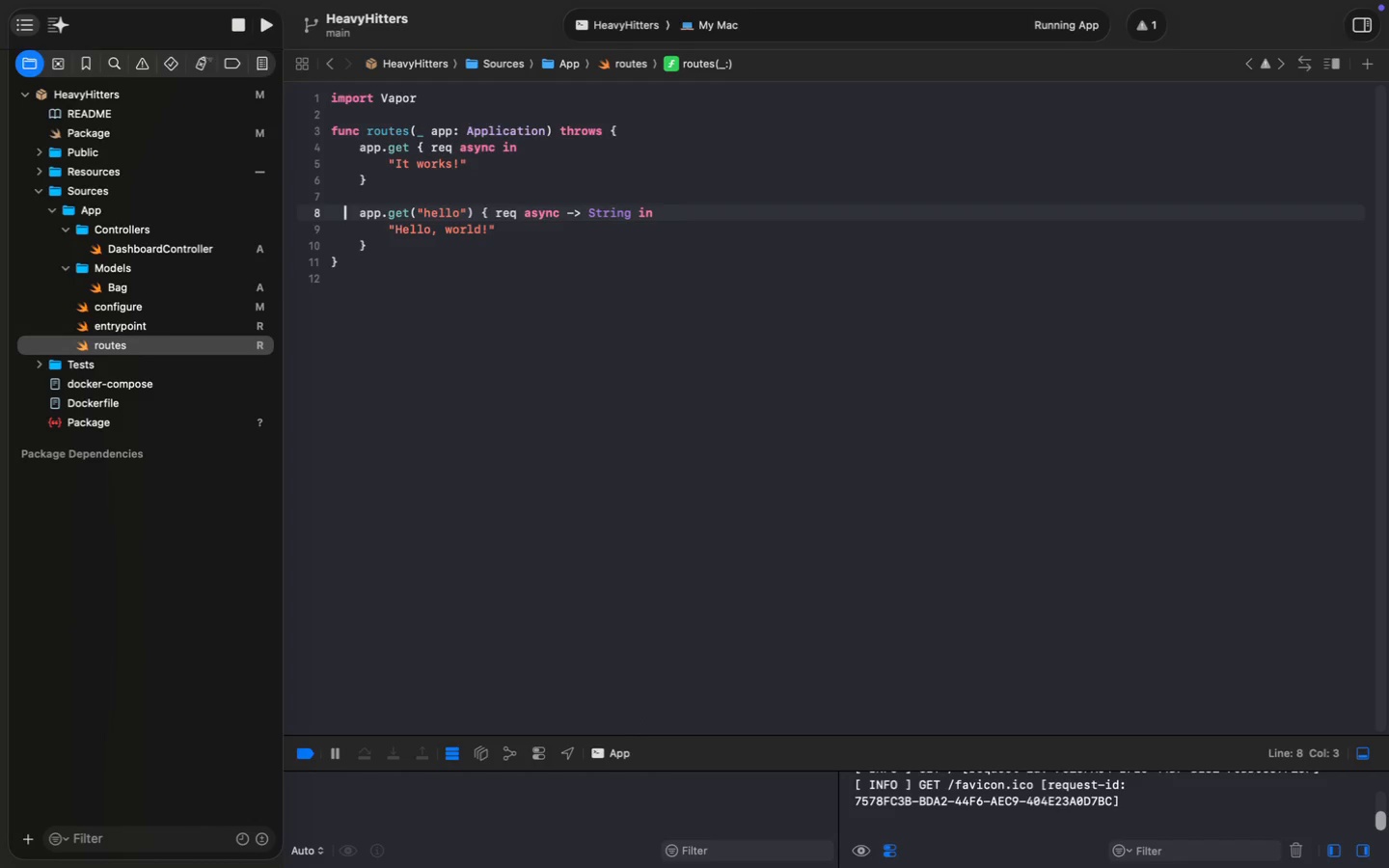 
hold_key(key=ArrowRight, duration=0.35)
 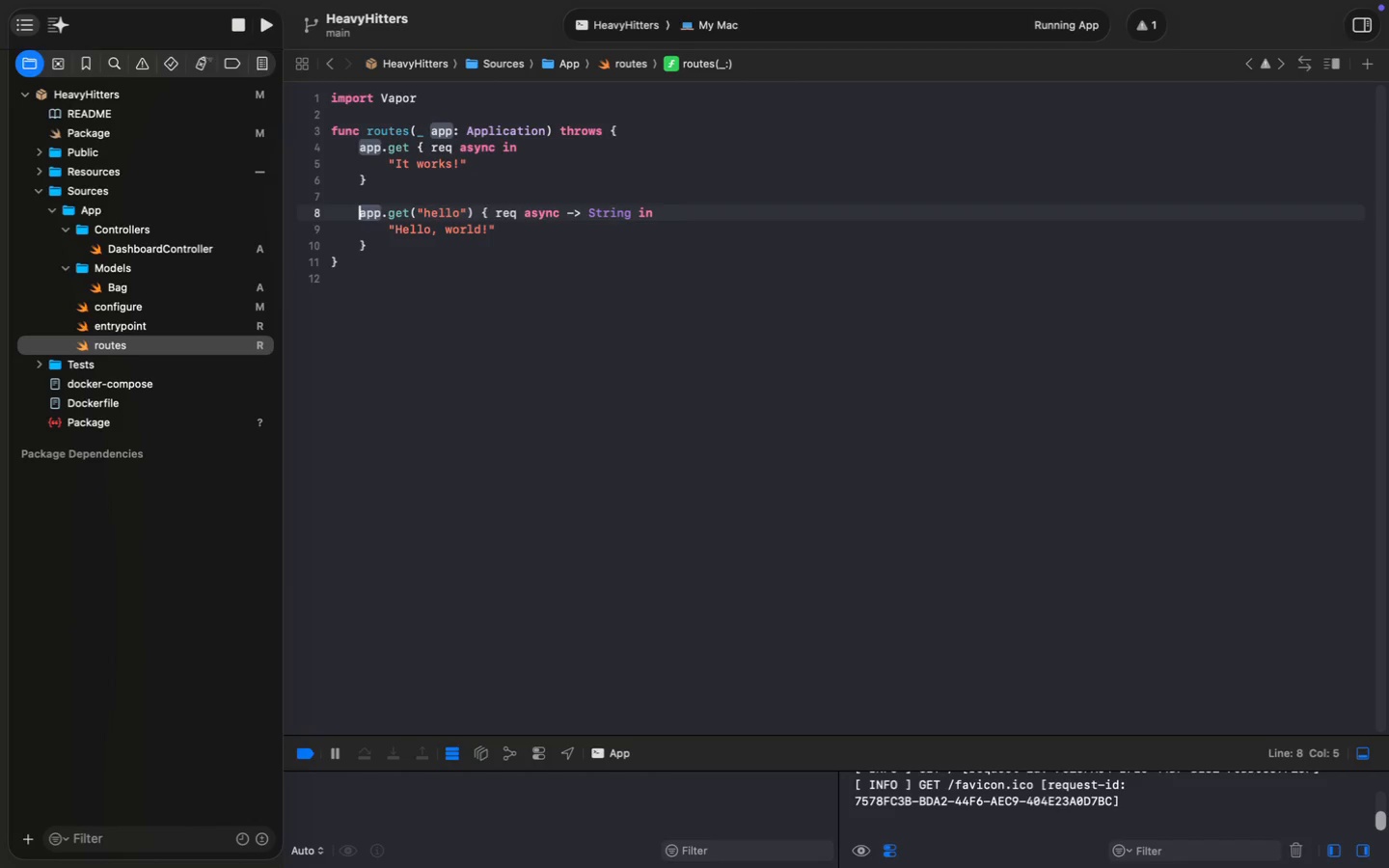 
hold_key(key=ArrowRight, duration=1.39)
 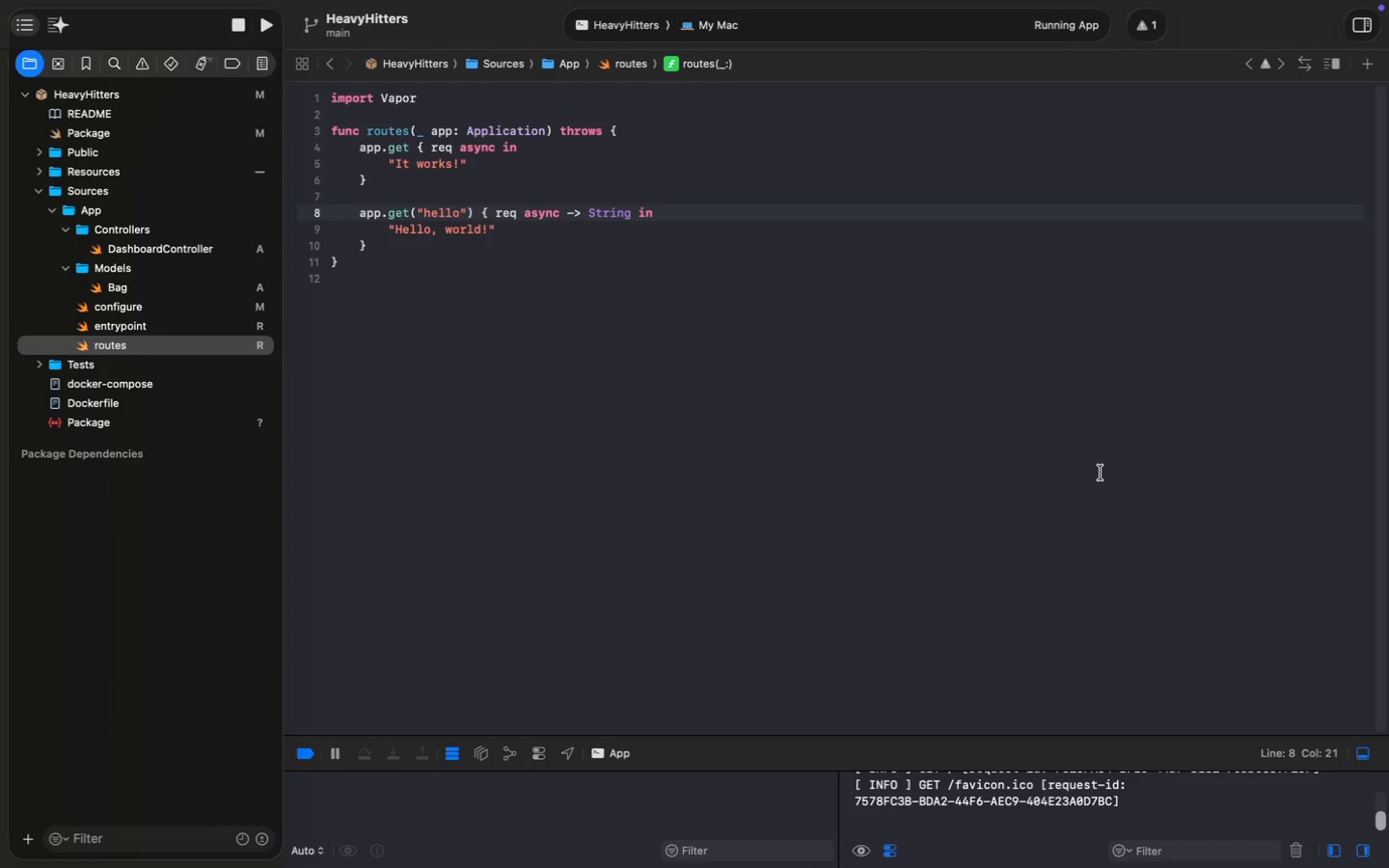 
wait(90.58)
 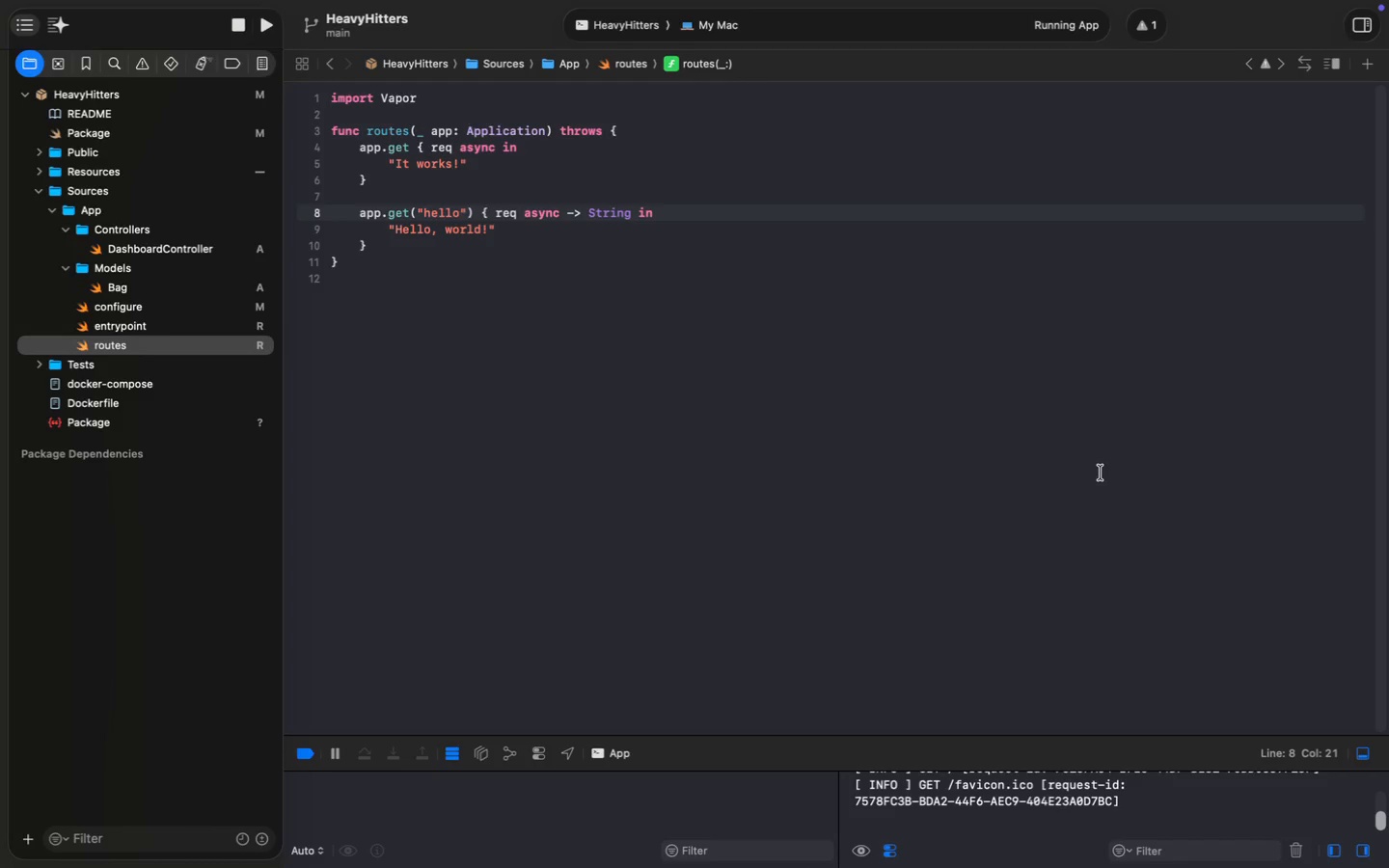 
left_click_drag(start_coordinate=[401, 179], to_coordinate=[353, 145])
 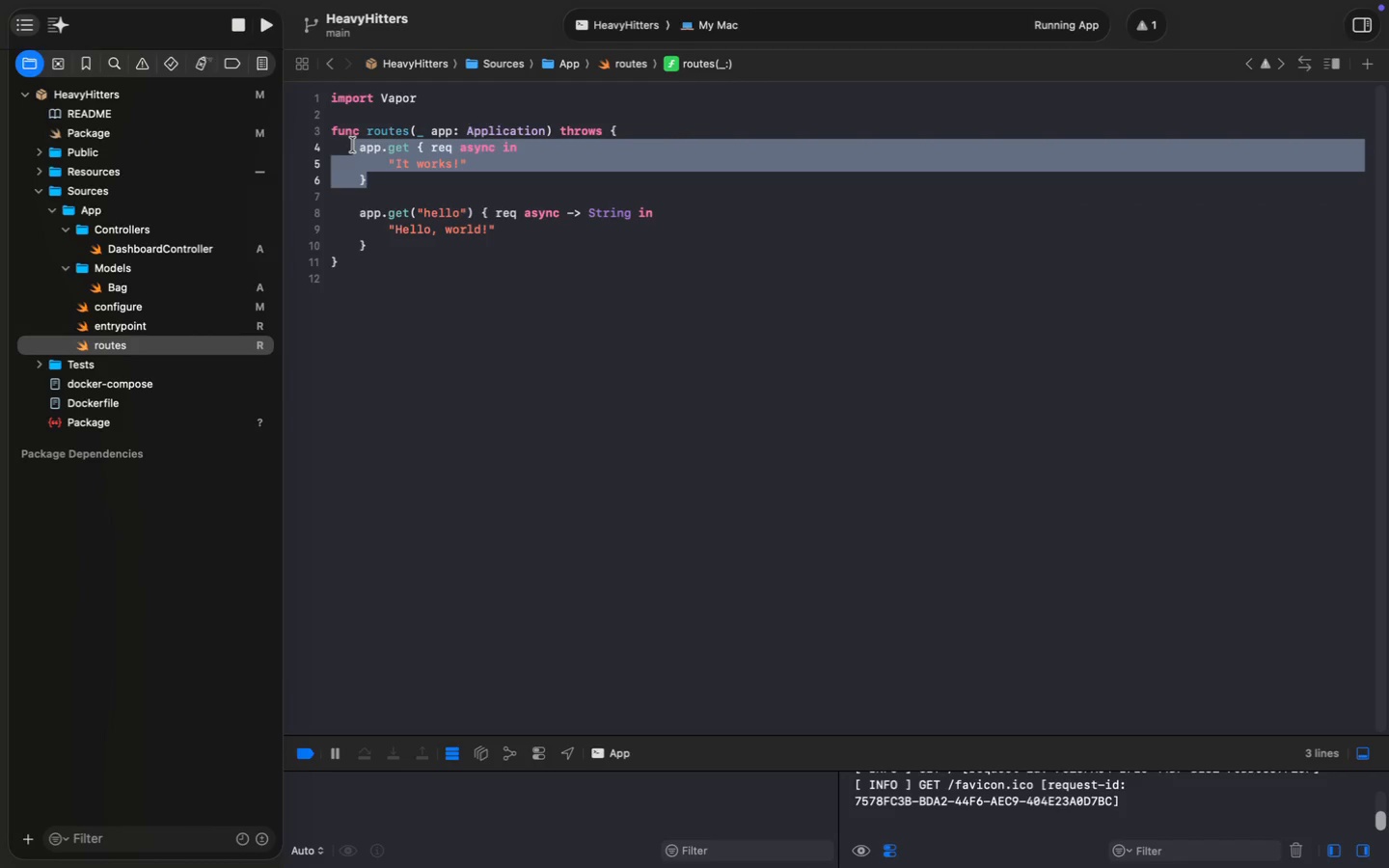 
key(Meta+MetaRight)
 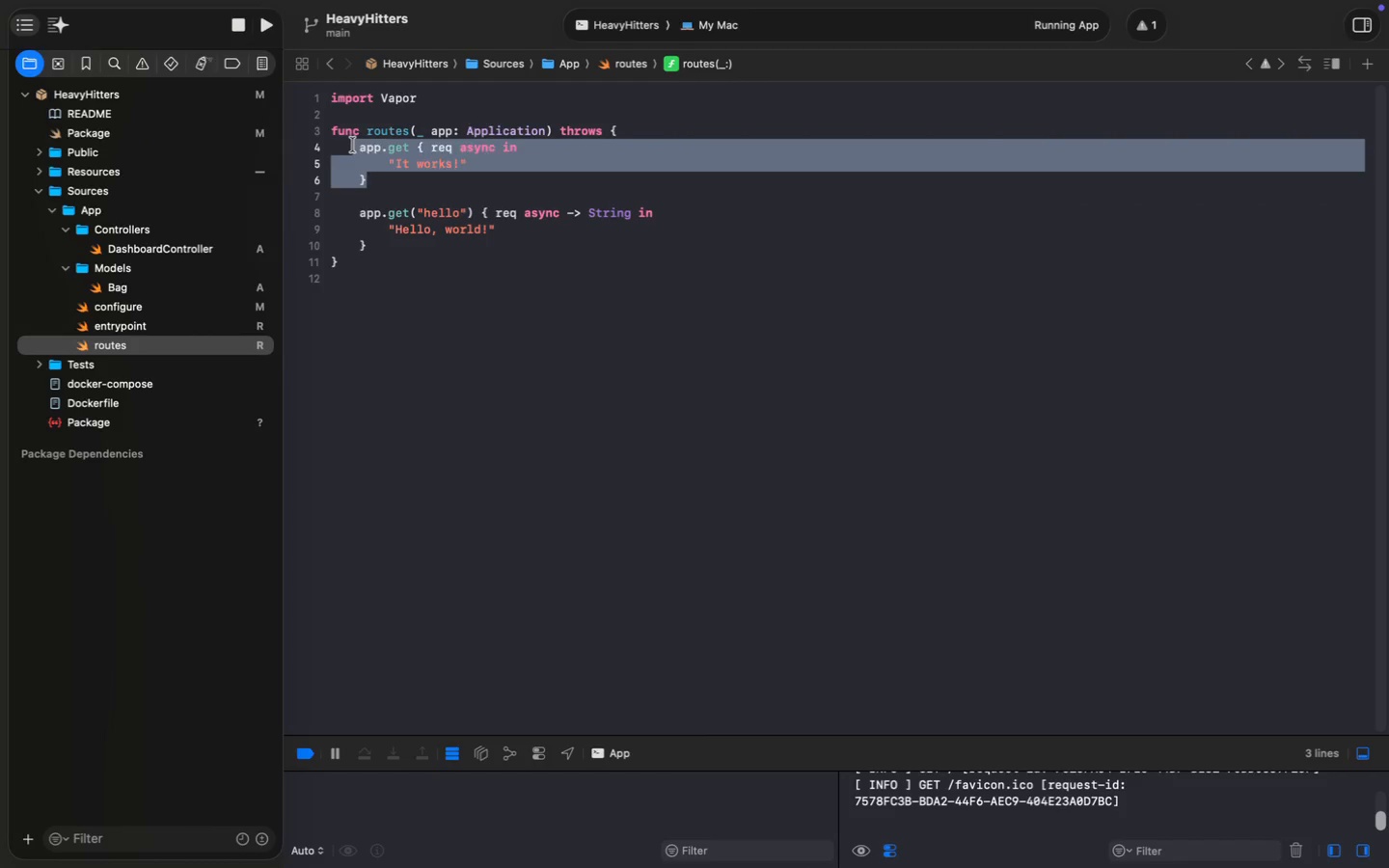 
key(Meta+Slash)
 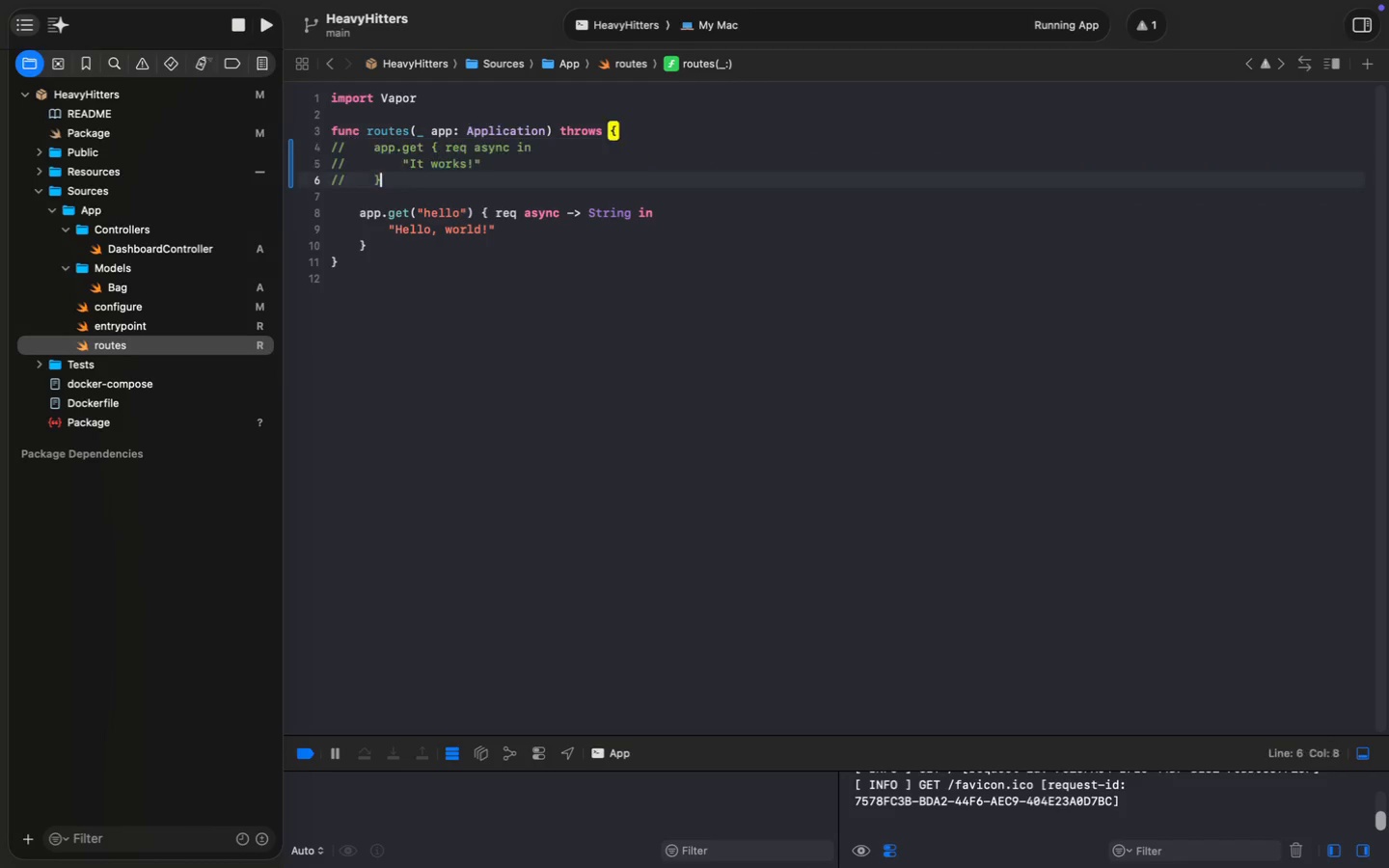 
key(ArrowRight)
 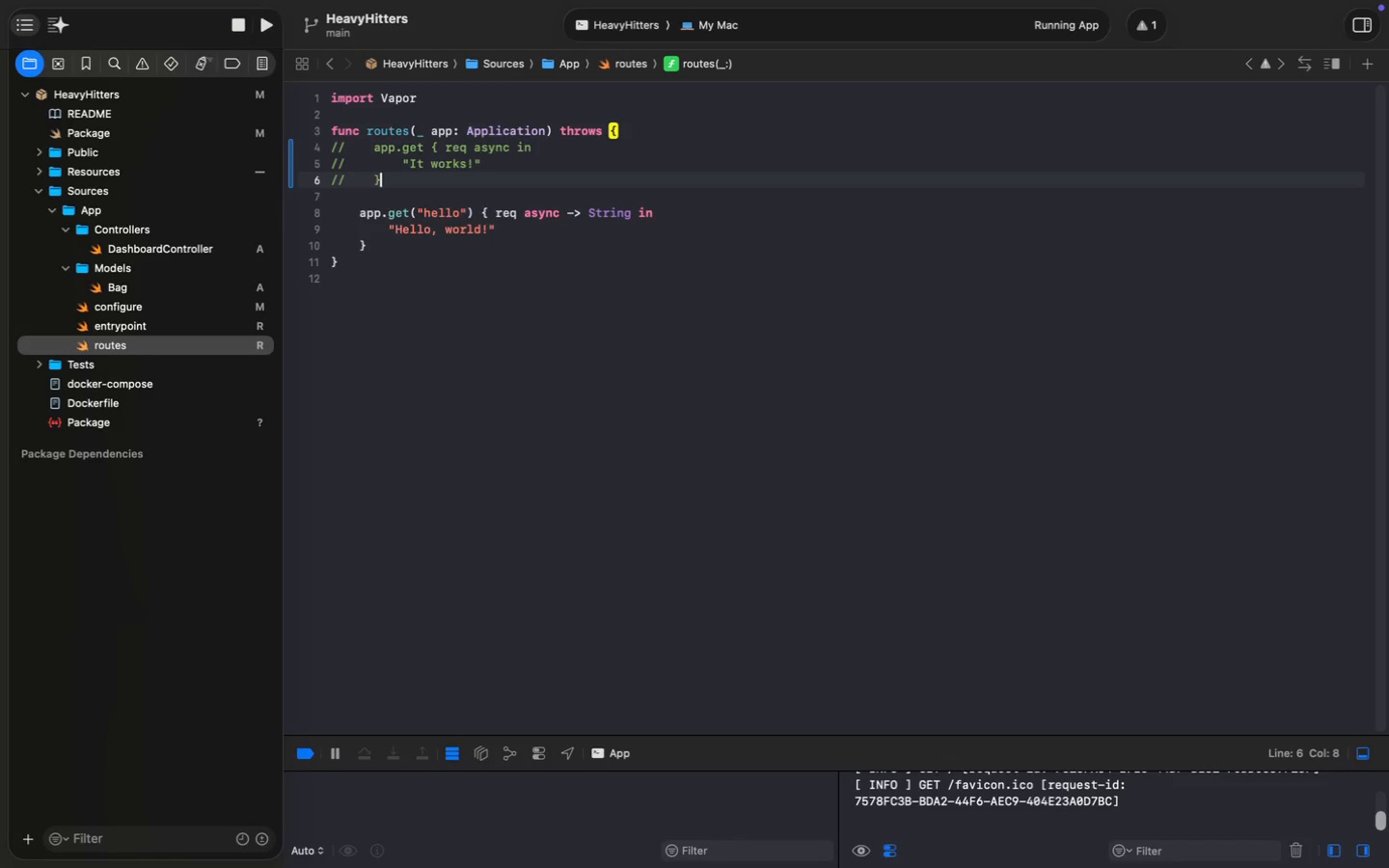 
key(Enter)
 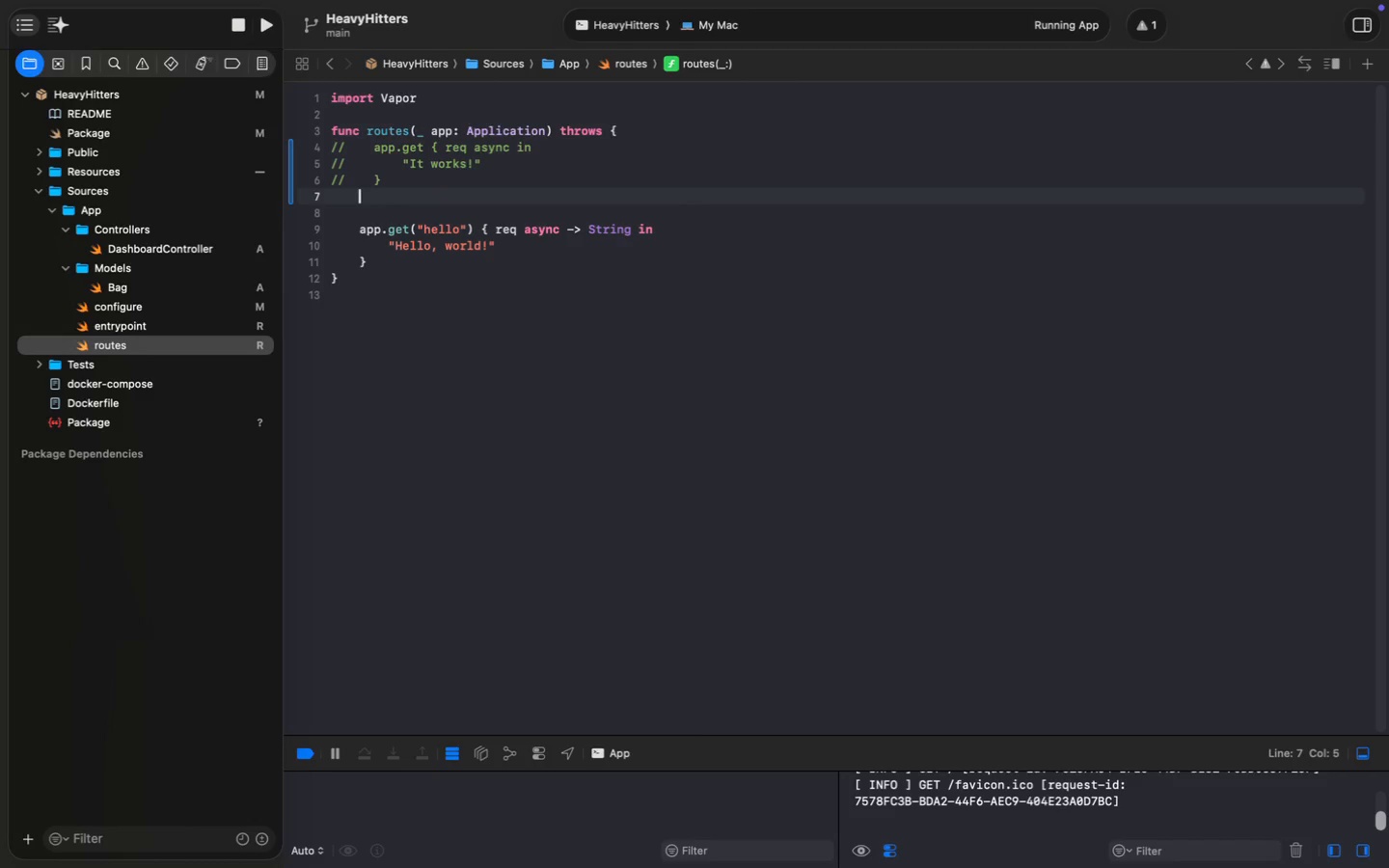 
key(Enter)
 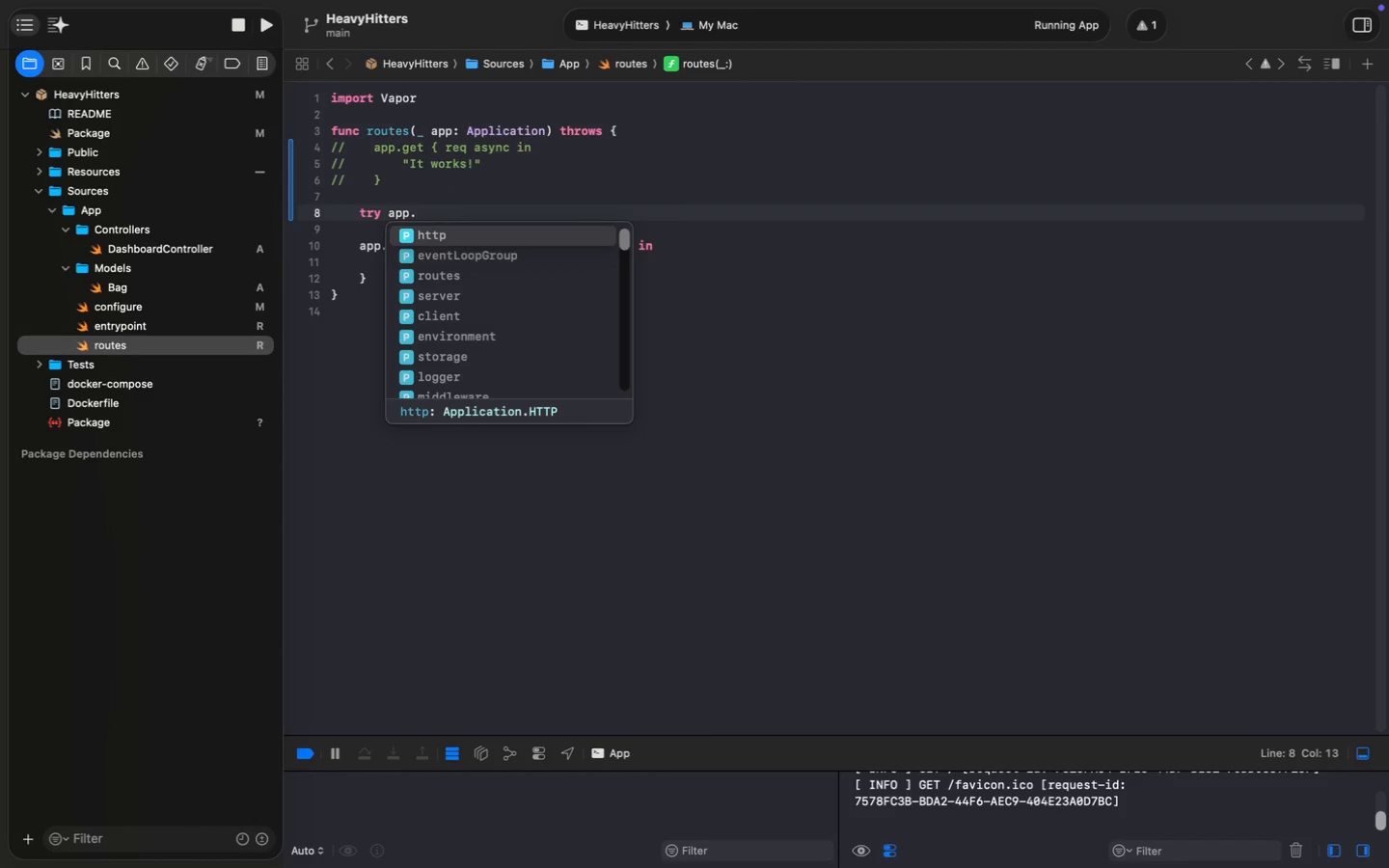 
type(try app;)
key(Backspace)
type(.)
 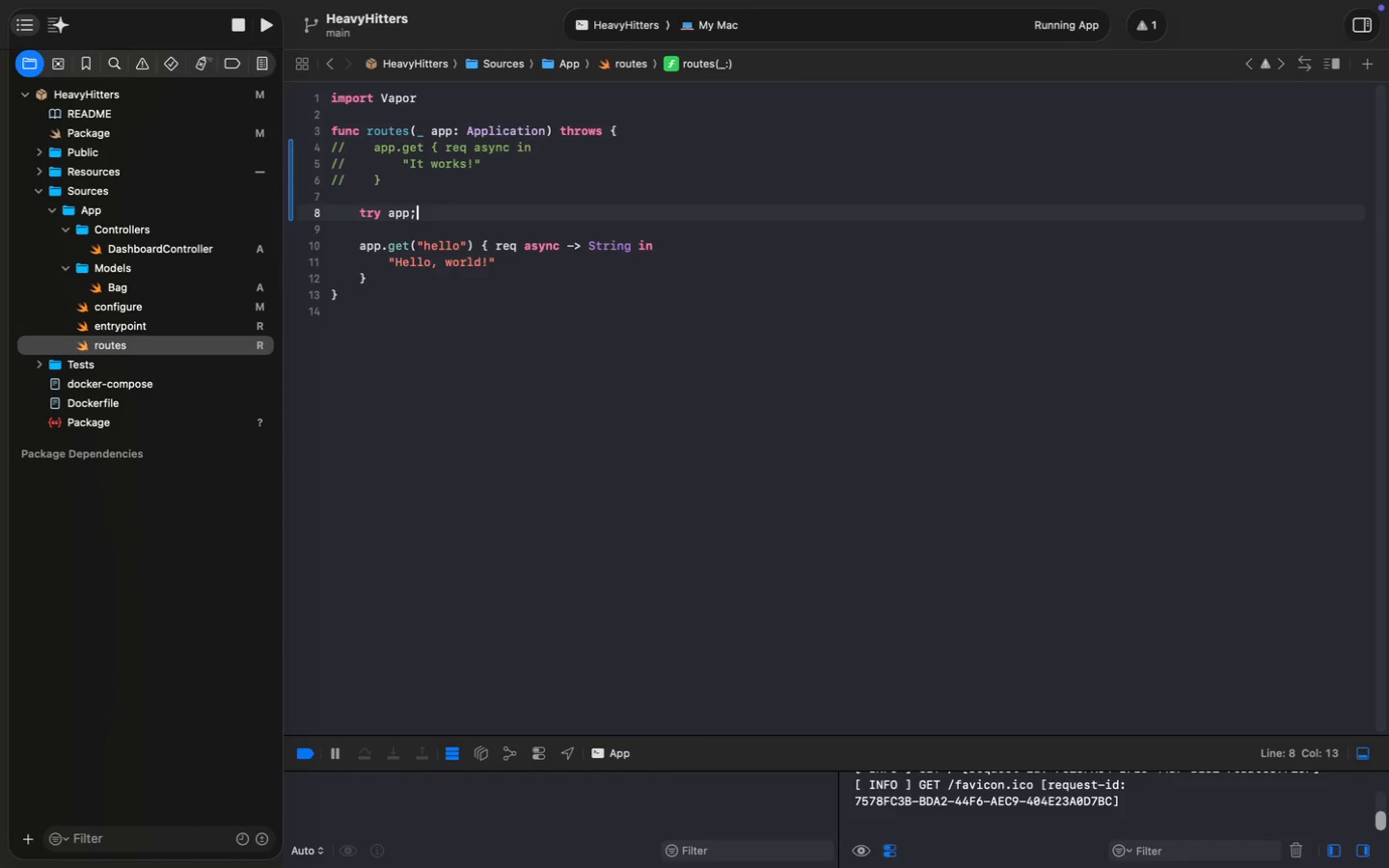 
type(register)
 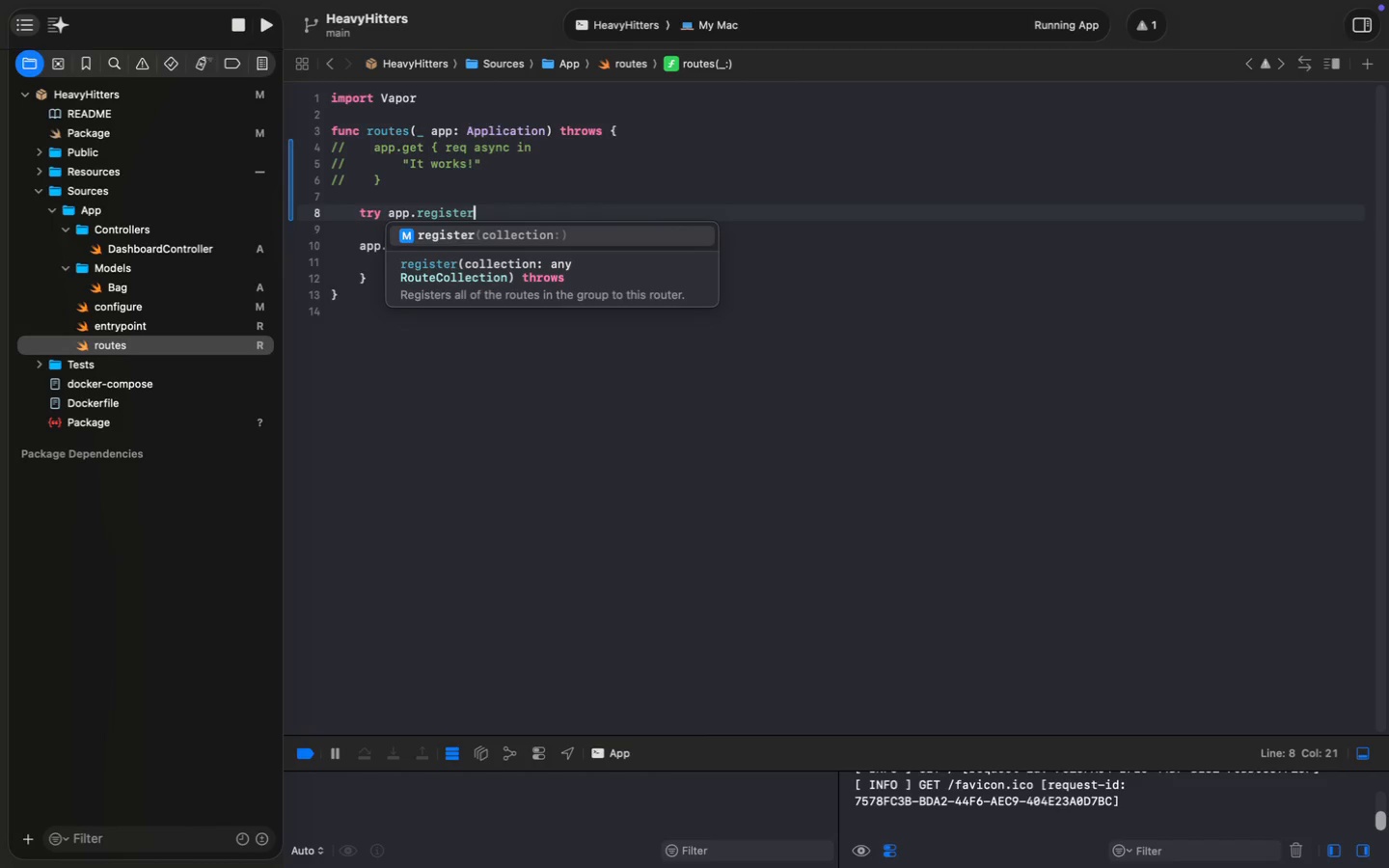 
key(Enter)
 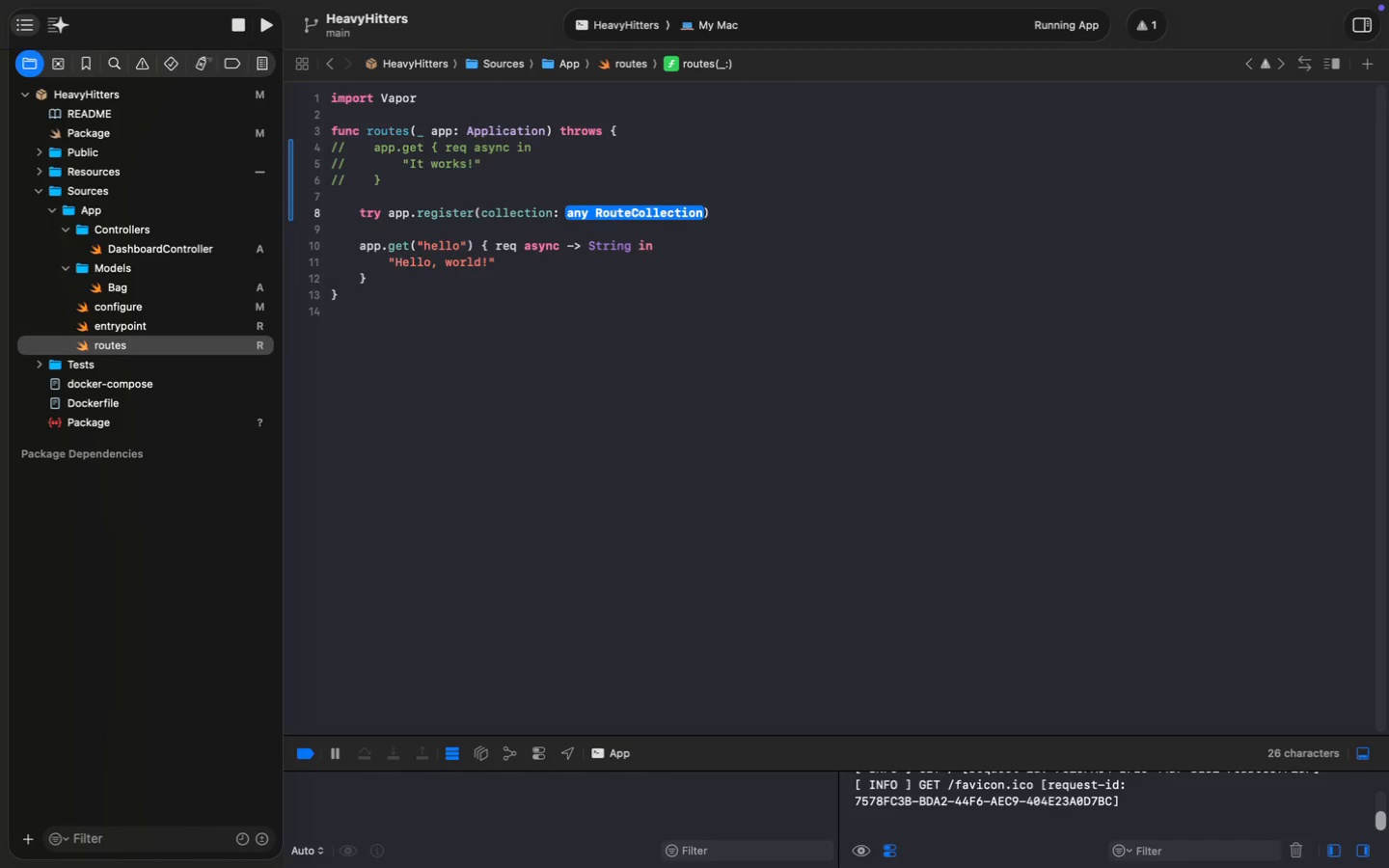 
type(Dash)
 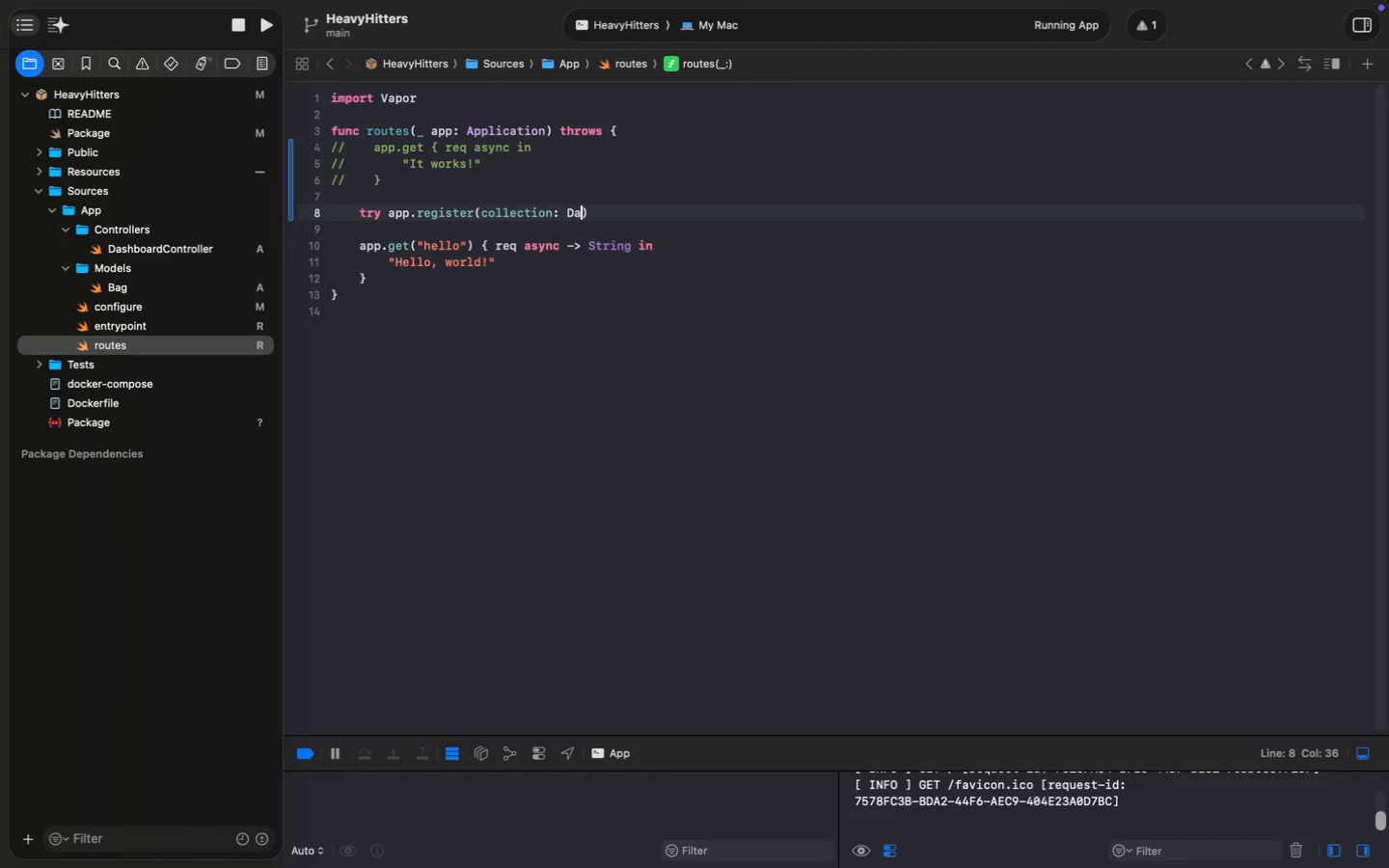 
key(Enter)
 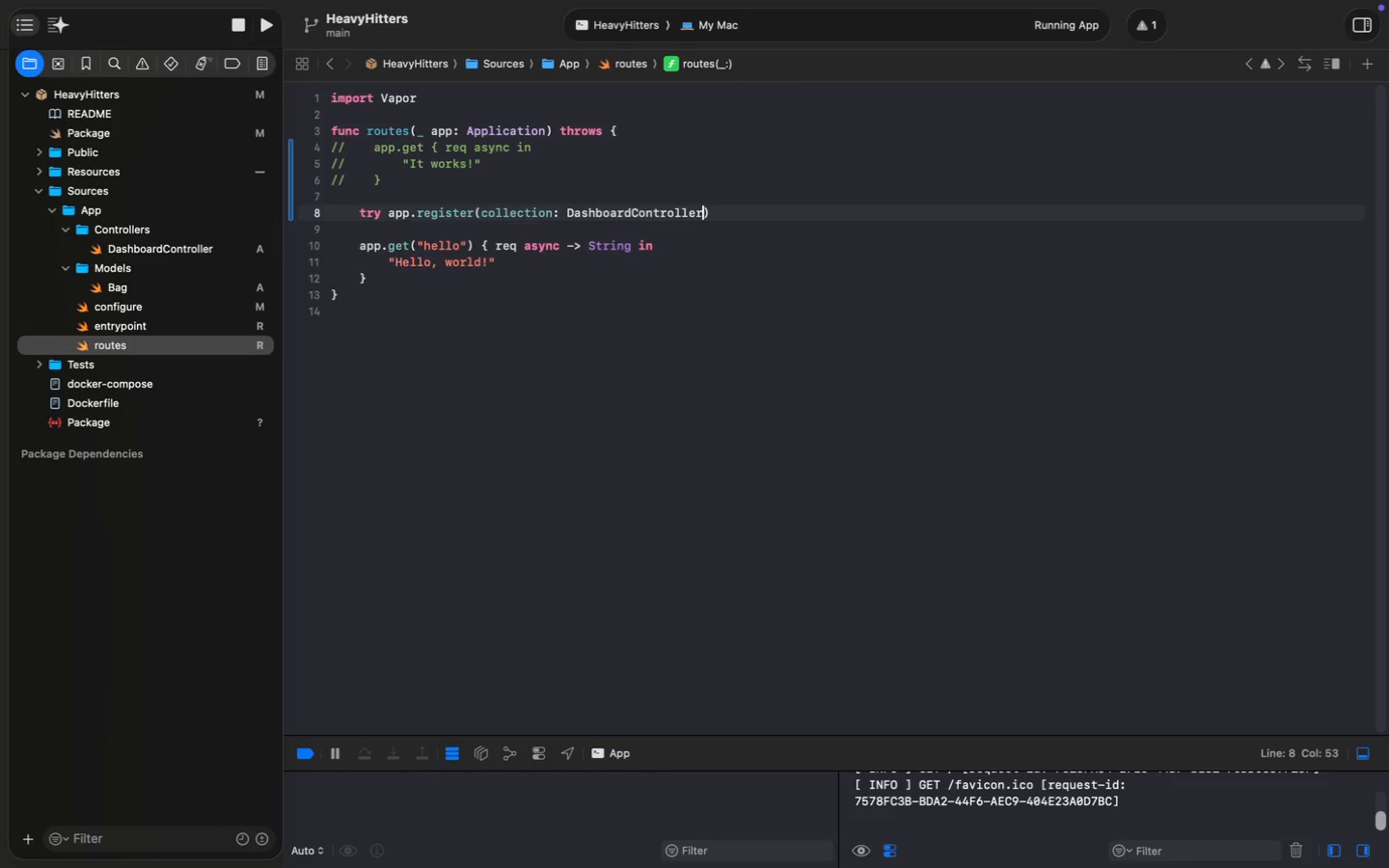 
type(())
 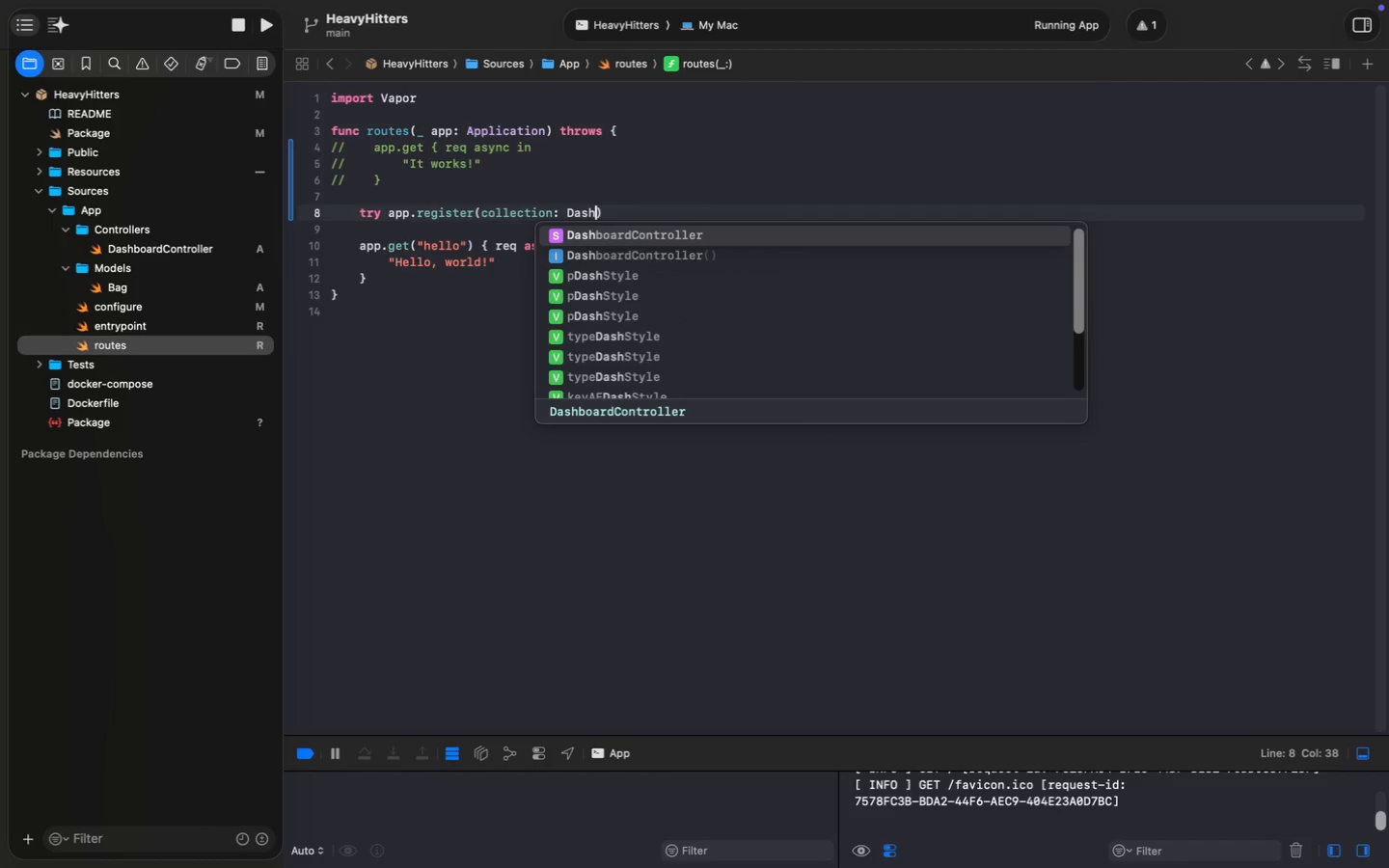 
key(ArrowRight)
 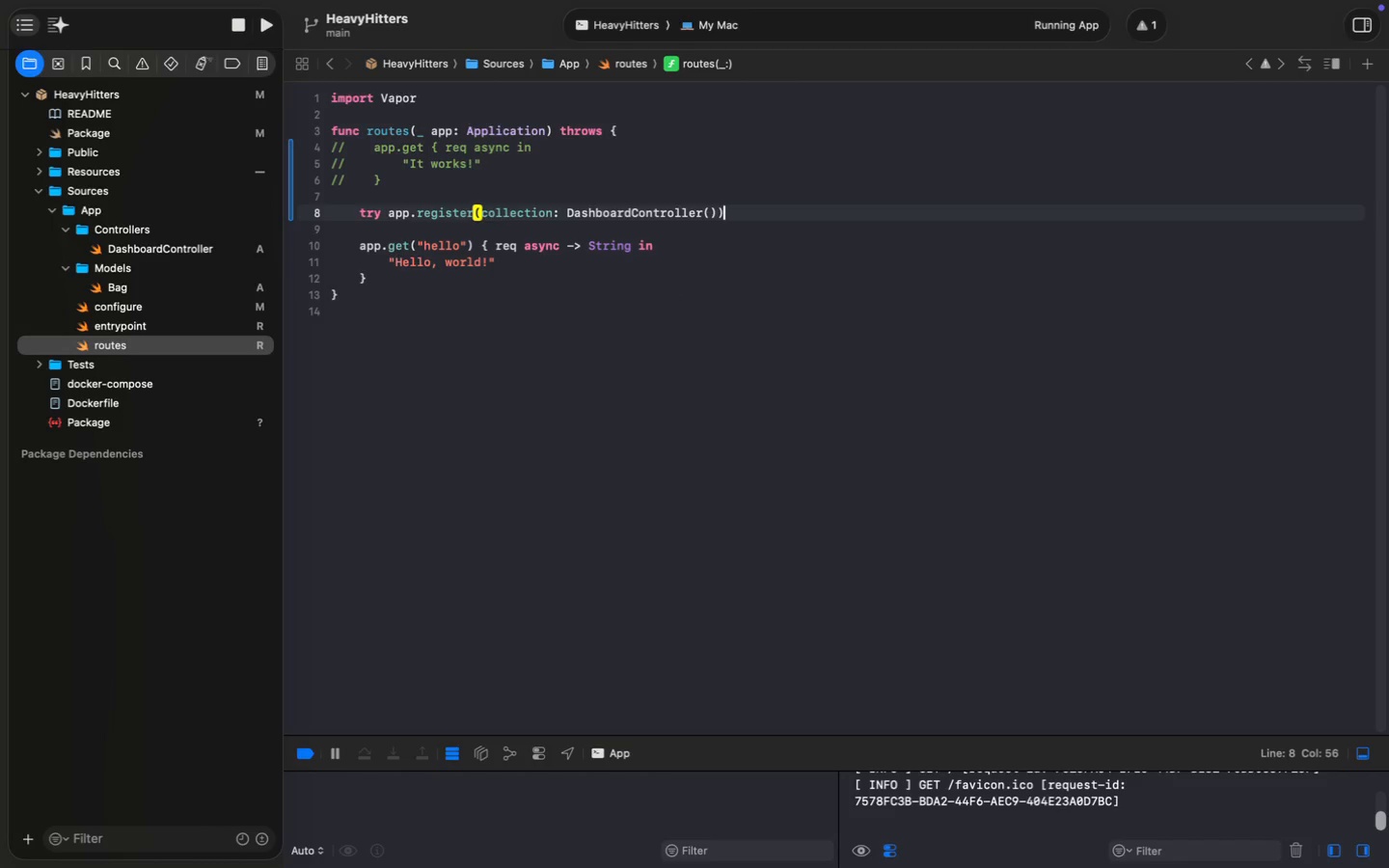 
key(Enter)
 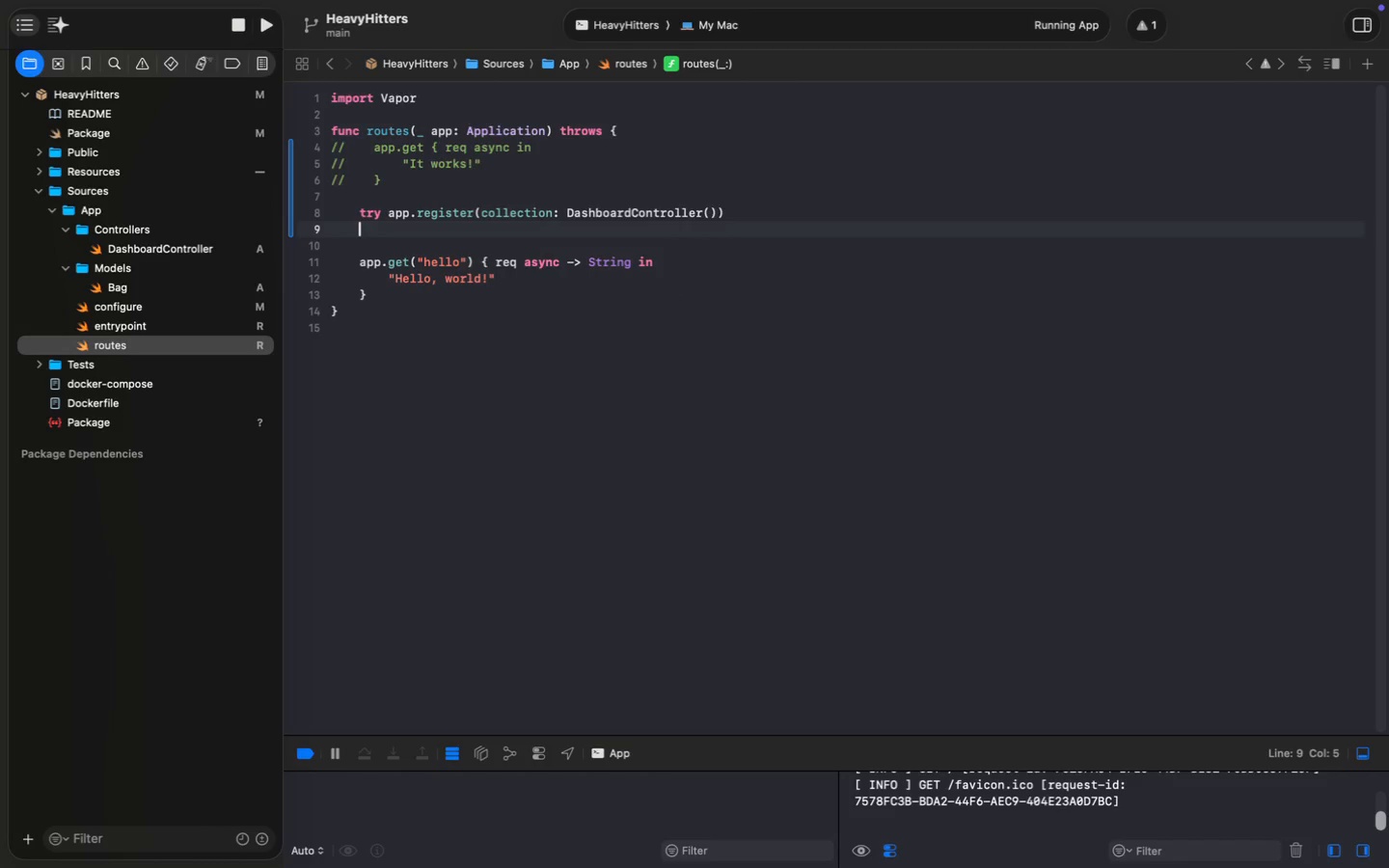 
key(Shift+BracketRight)
 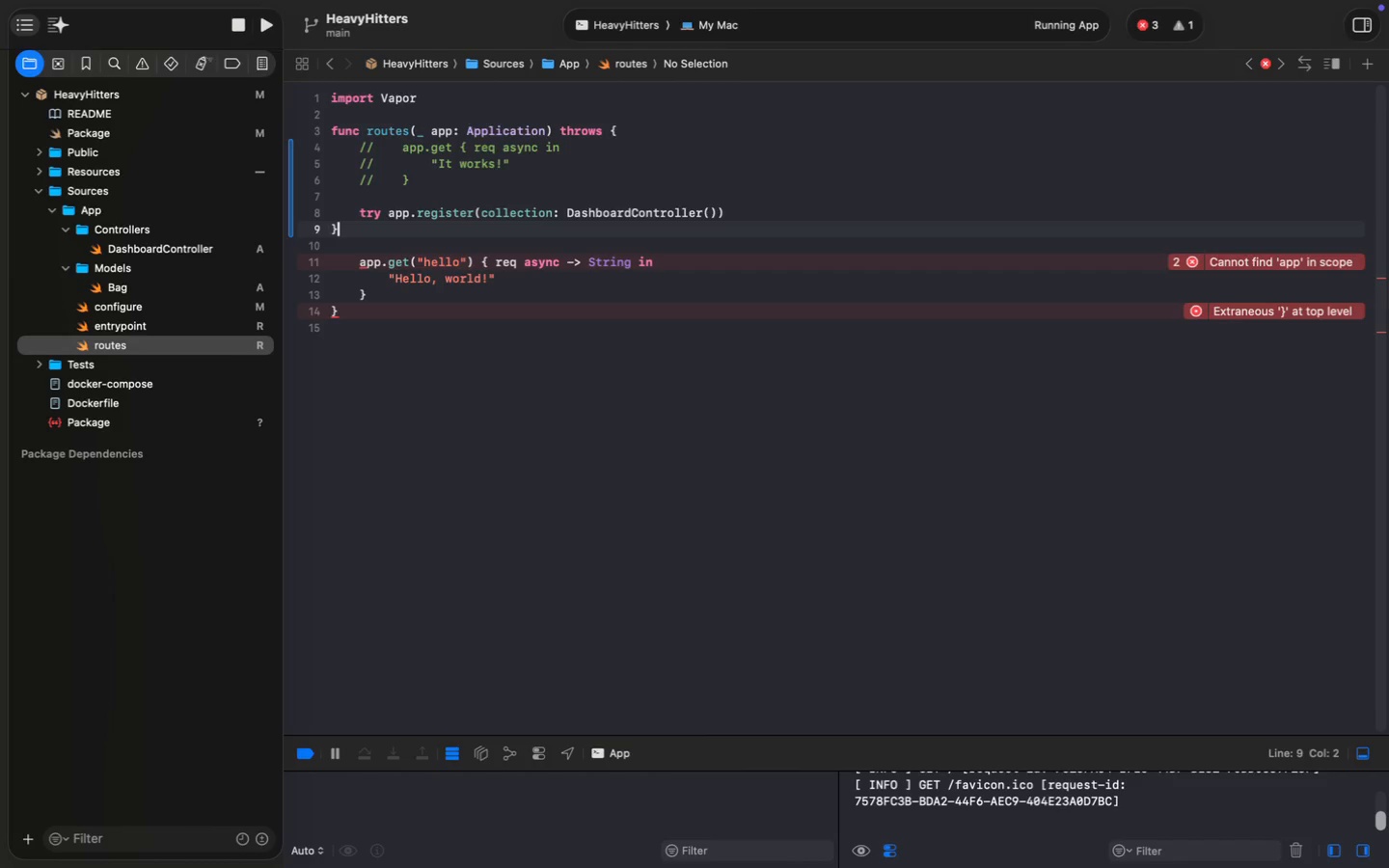 
wait(6.84)
 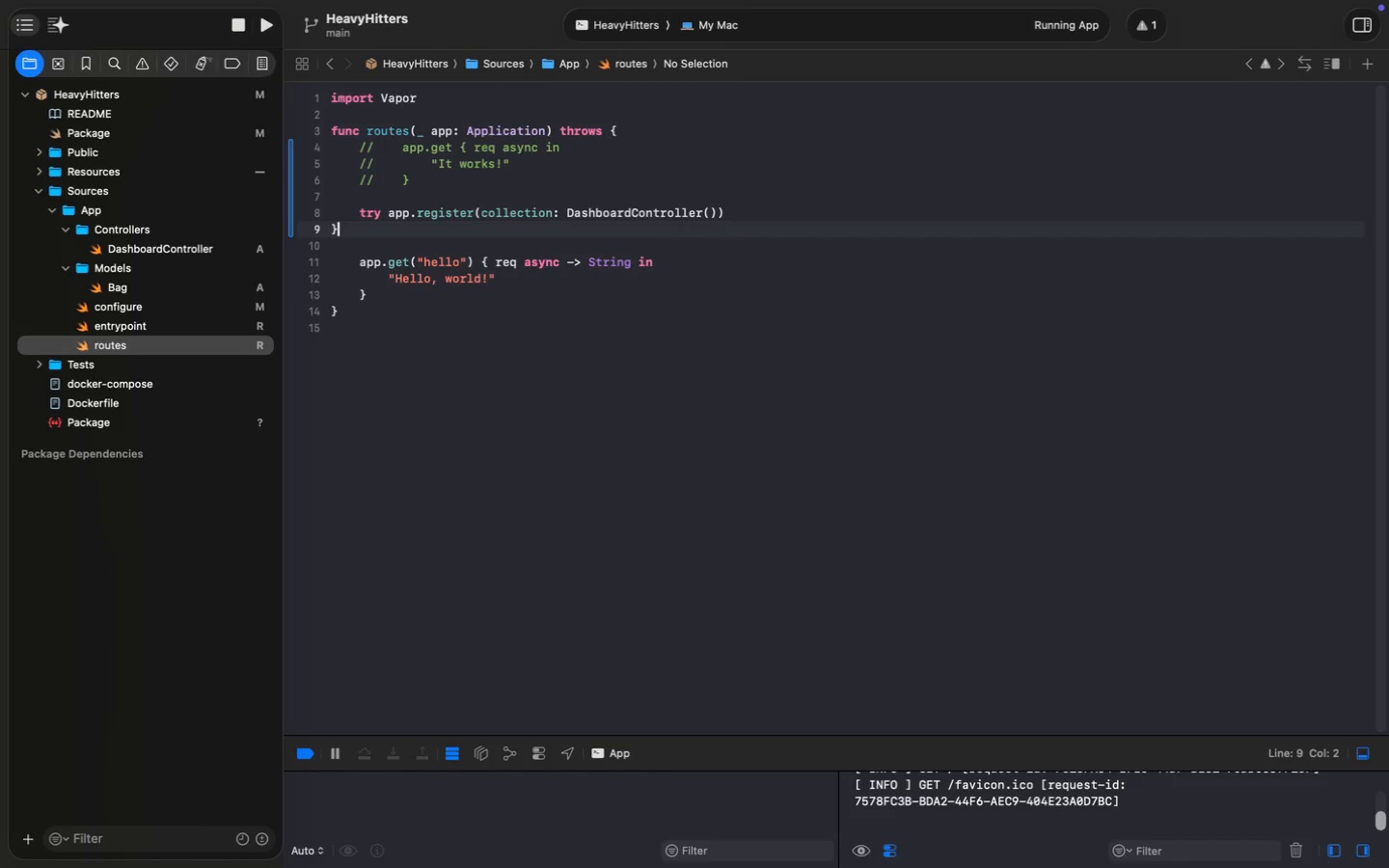 
key(Meta+Z)
 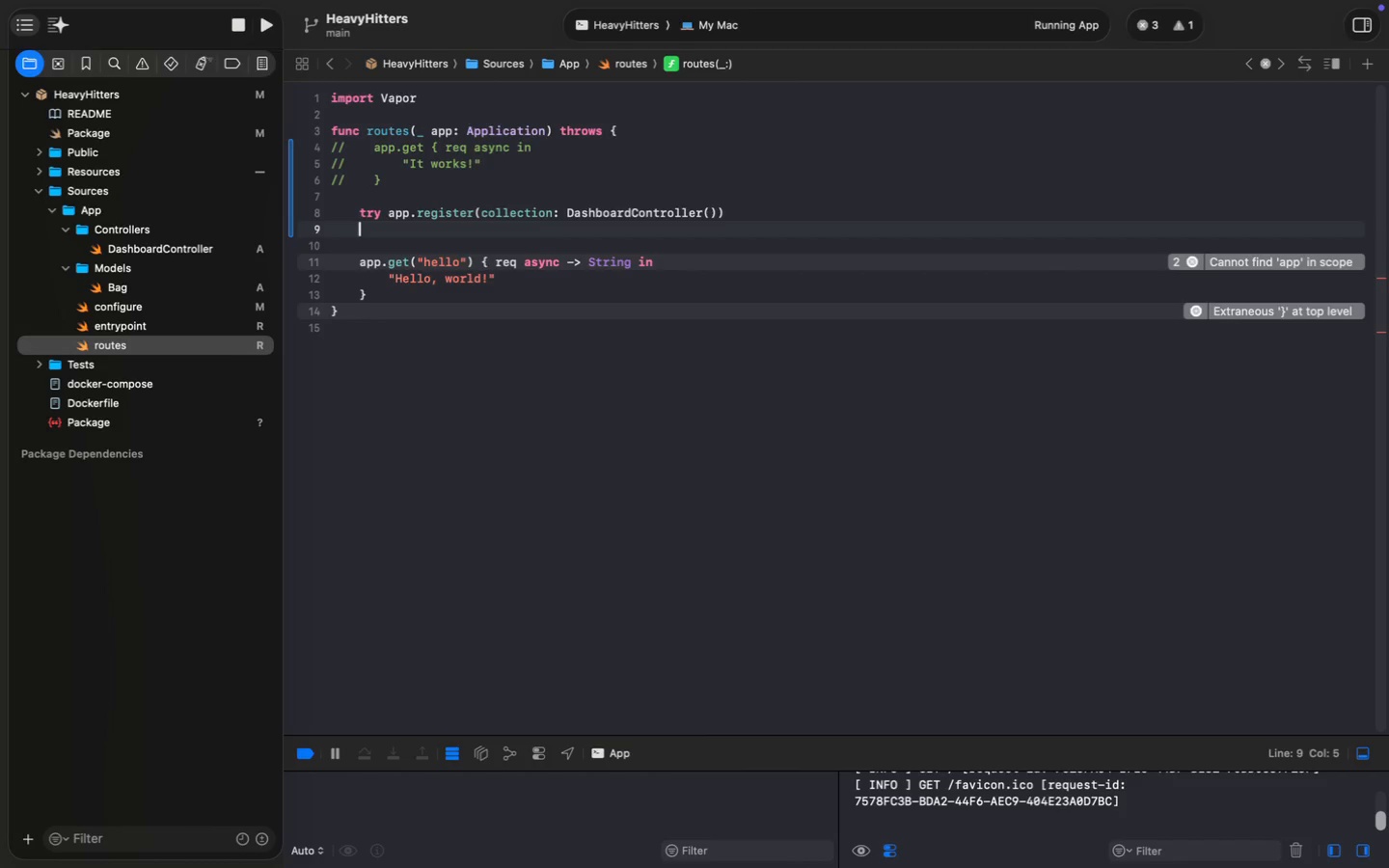 
key(Meta+S)
 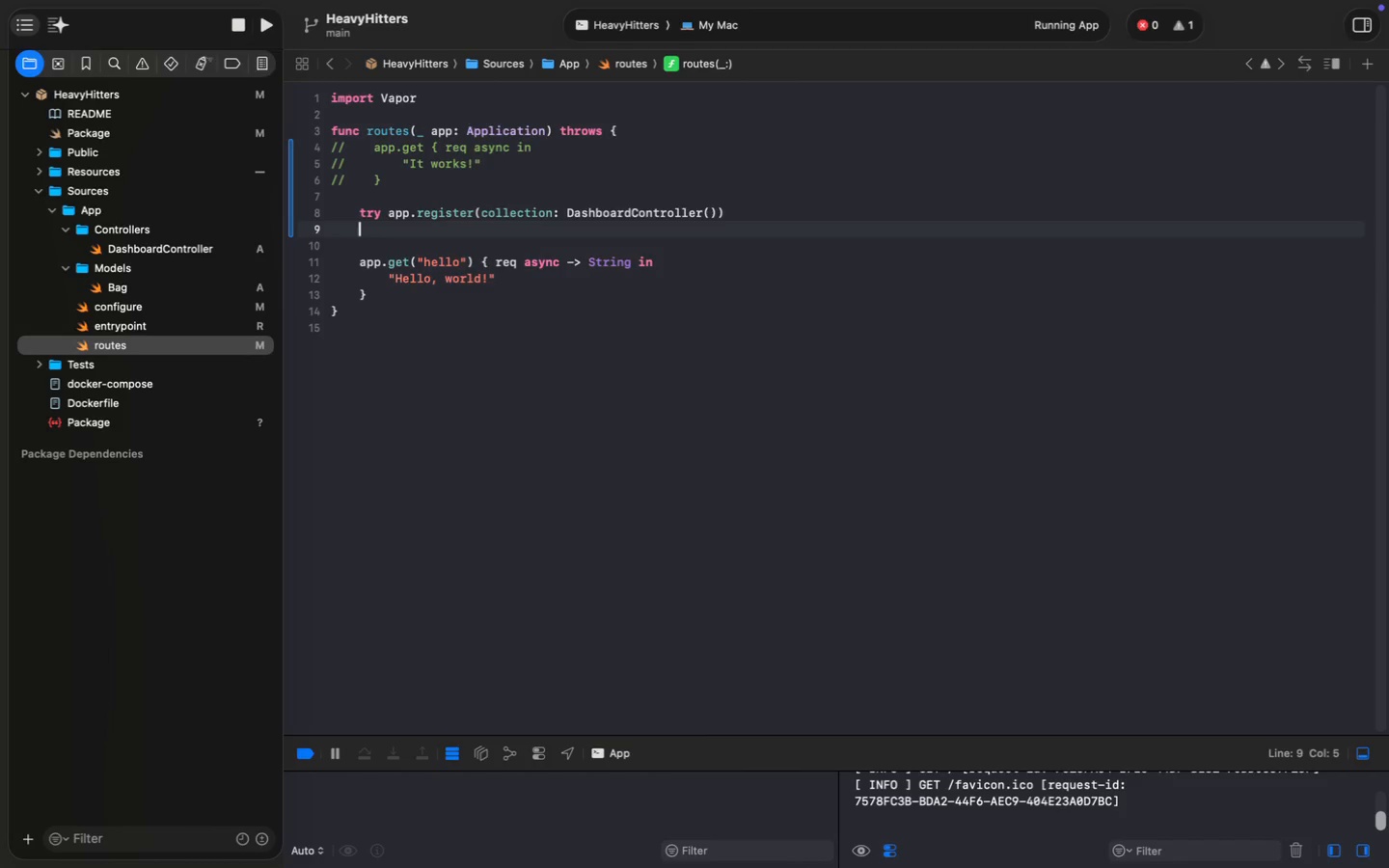 
key(Meta+S)
 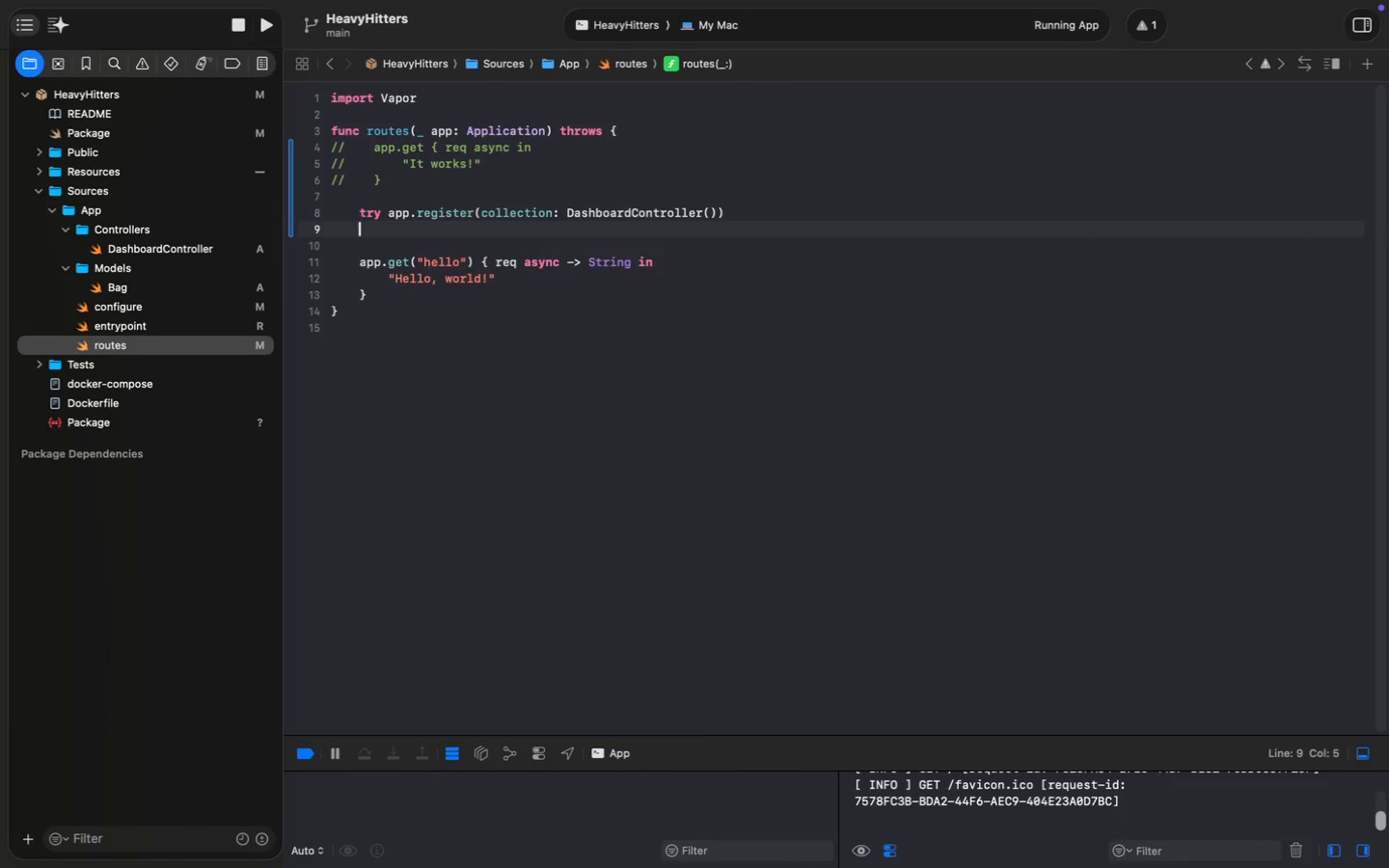 
key(ArrowDown)
 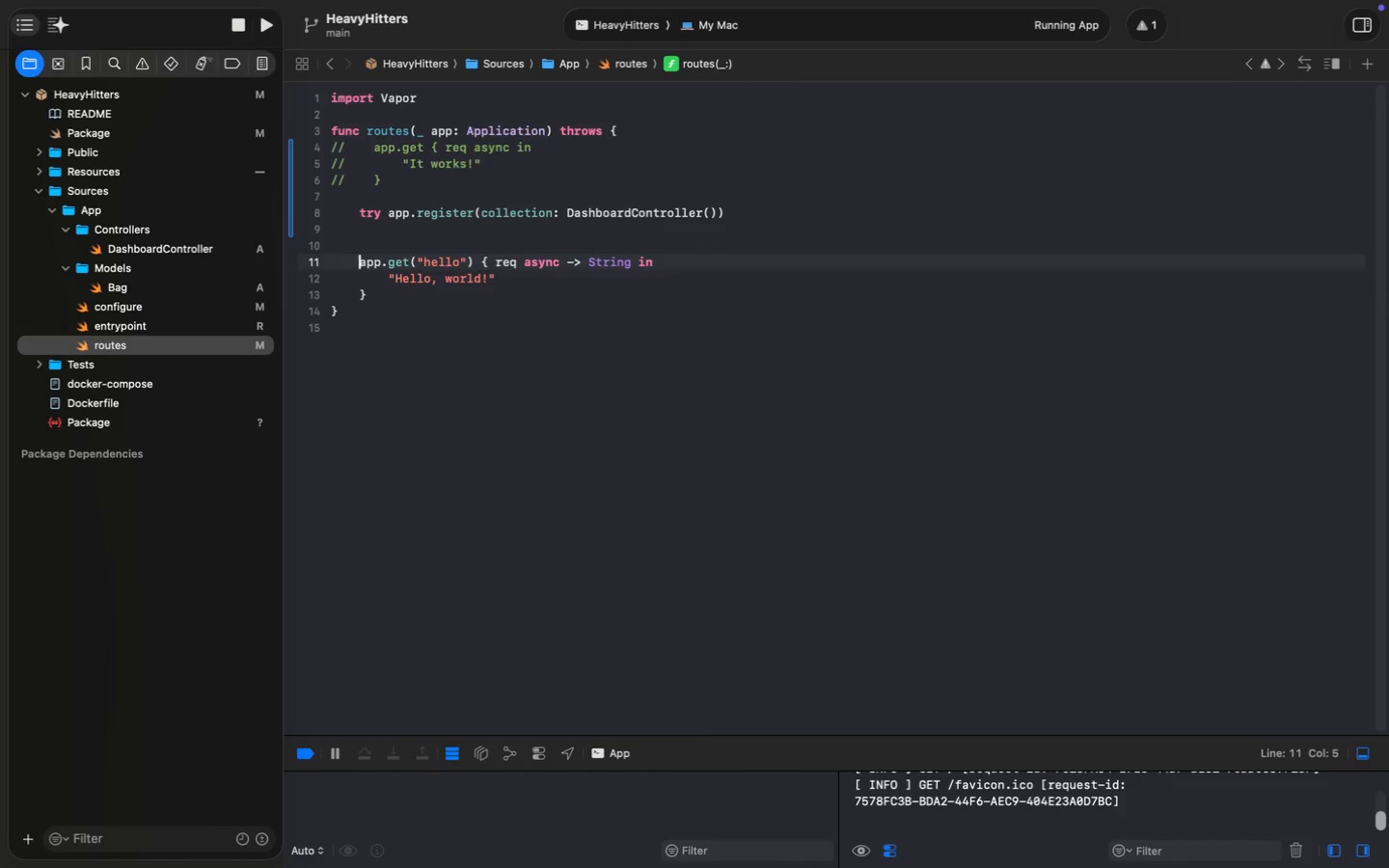 
key(ArrowDown)
 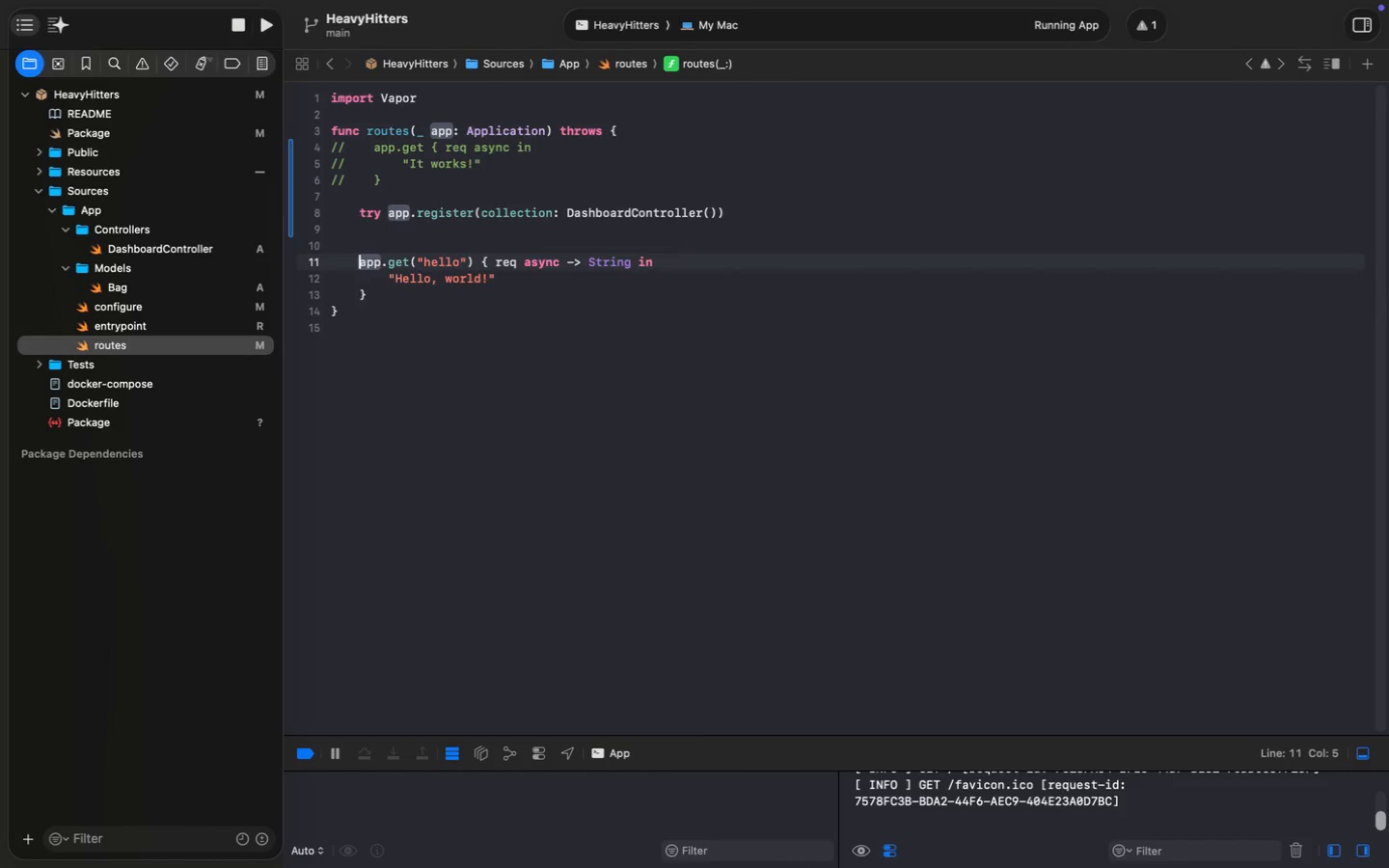 
key(Shift+ArrowDown)
 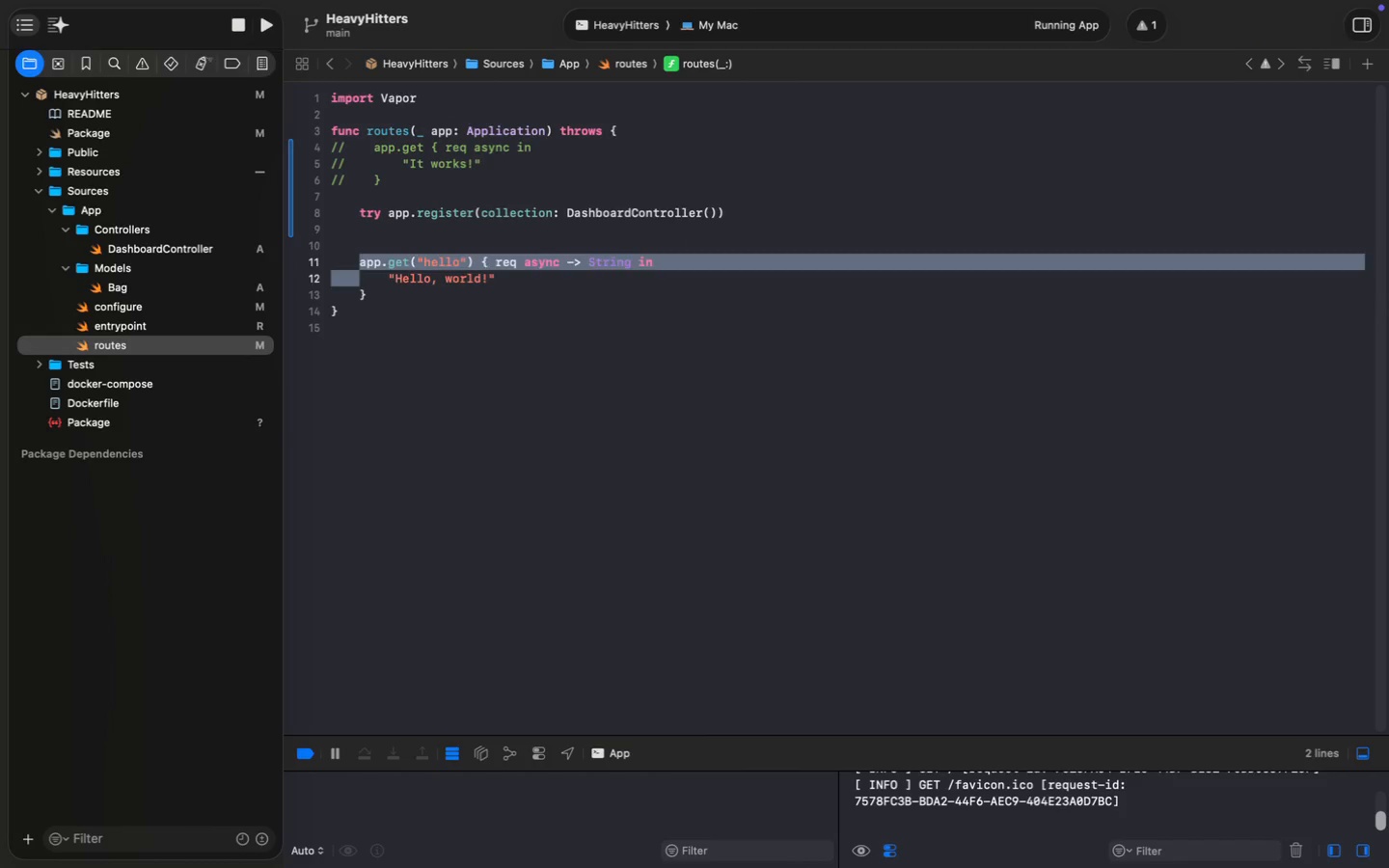 
key(Shift+ArrowDown)
 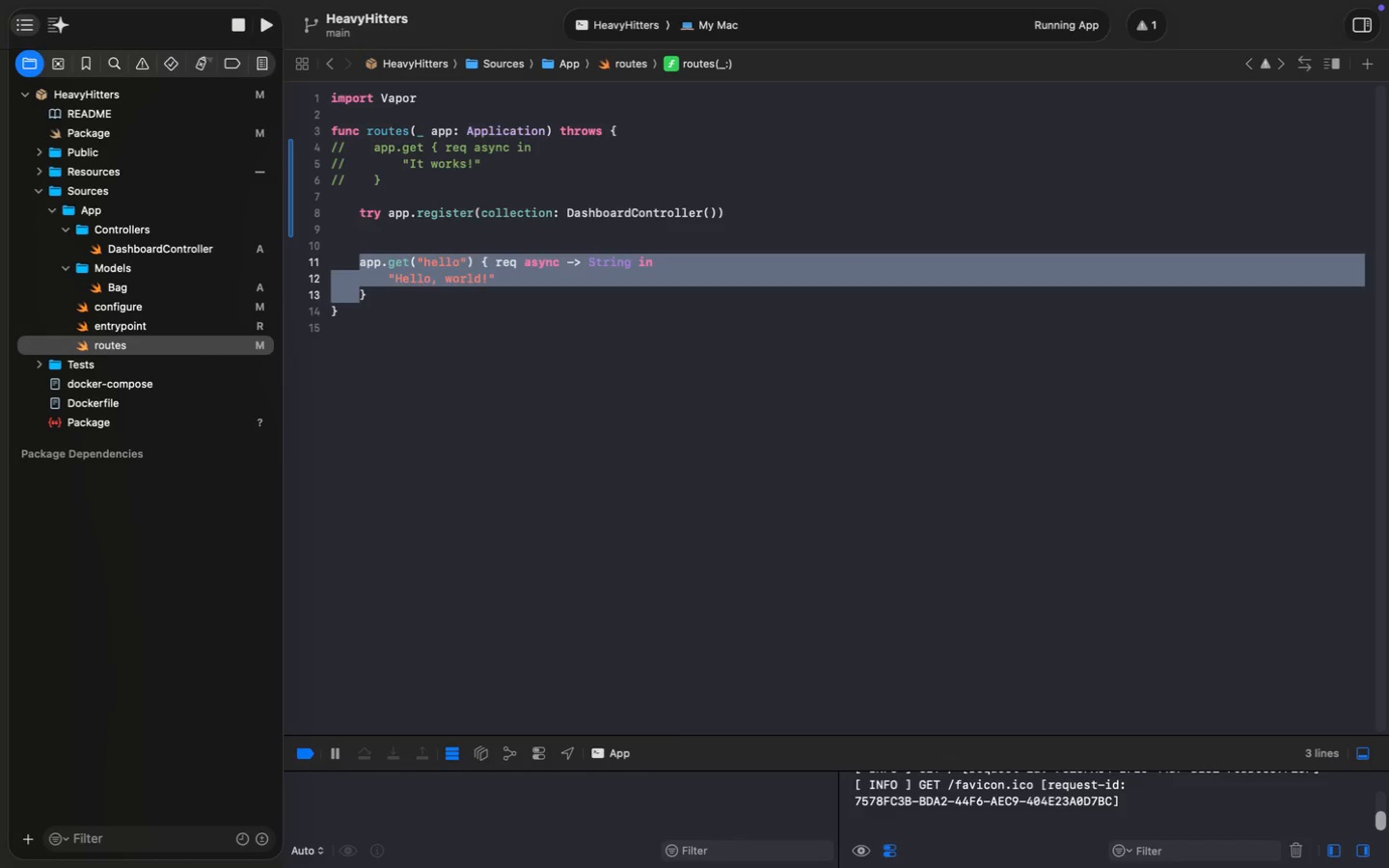 
key(Shift+ArrowRight)
 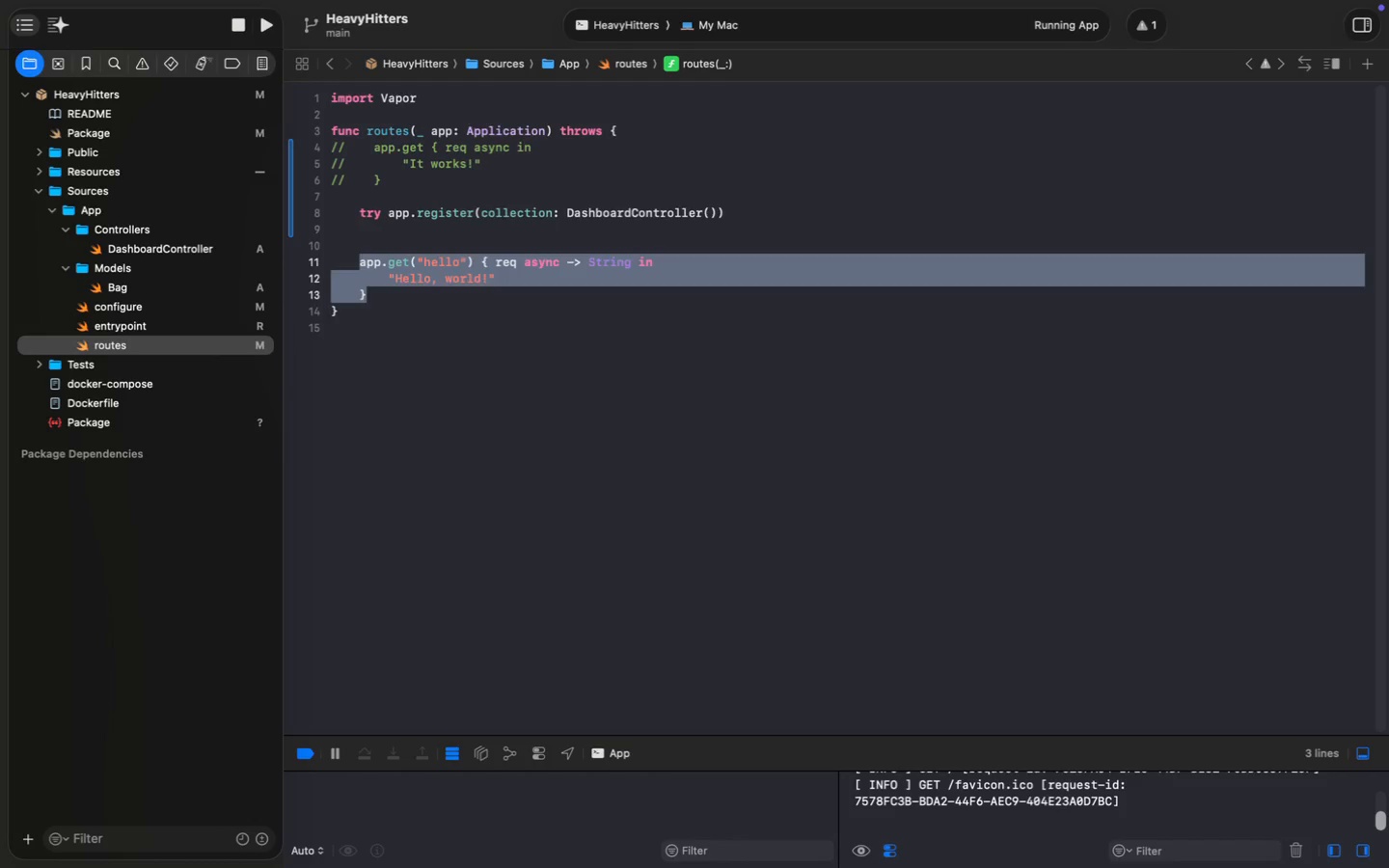 
key(Meta+Slash)
 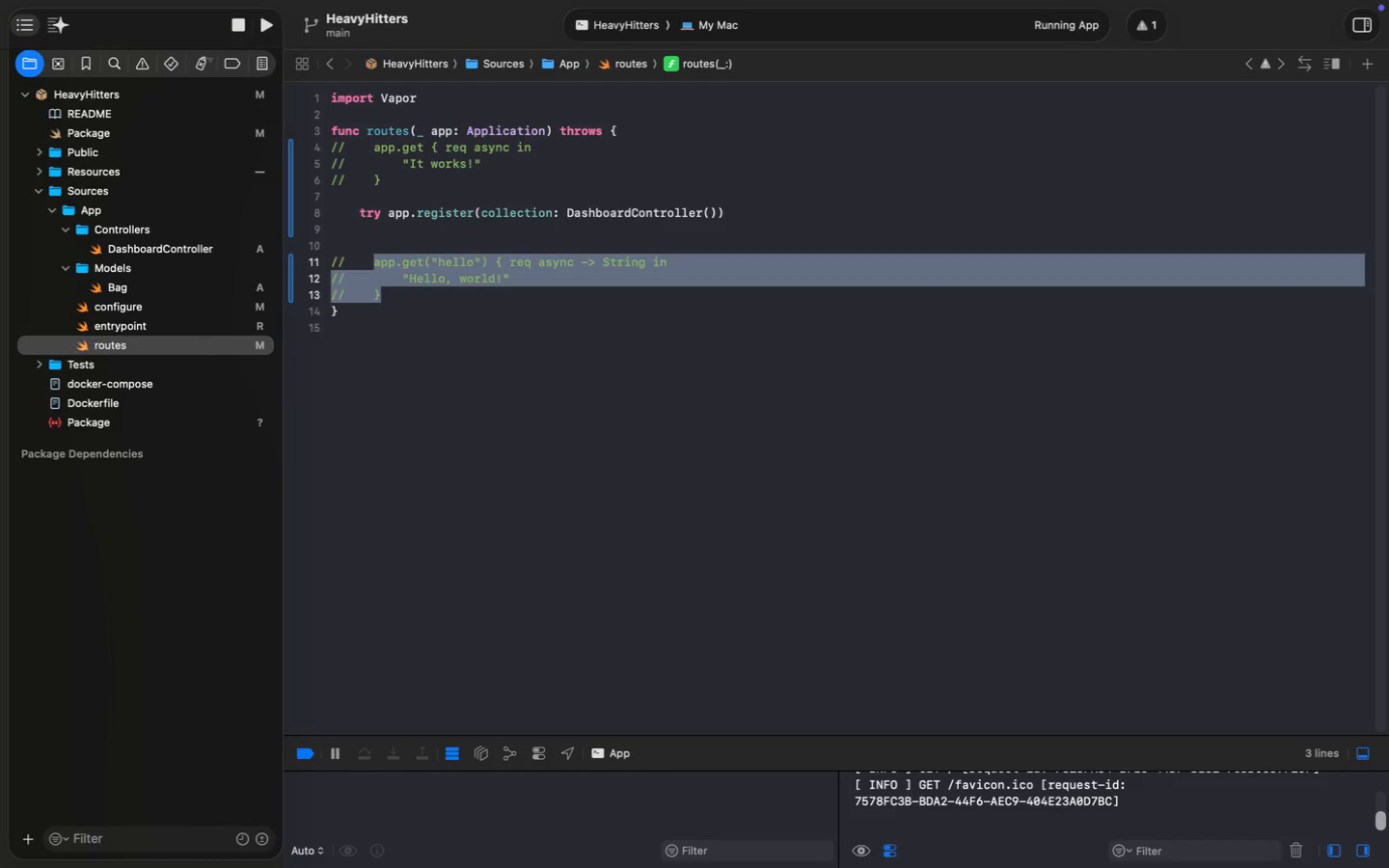 
key(Meta+S)
 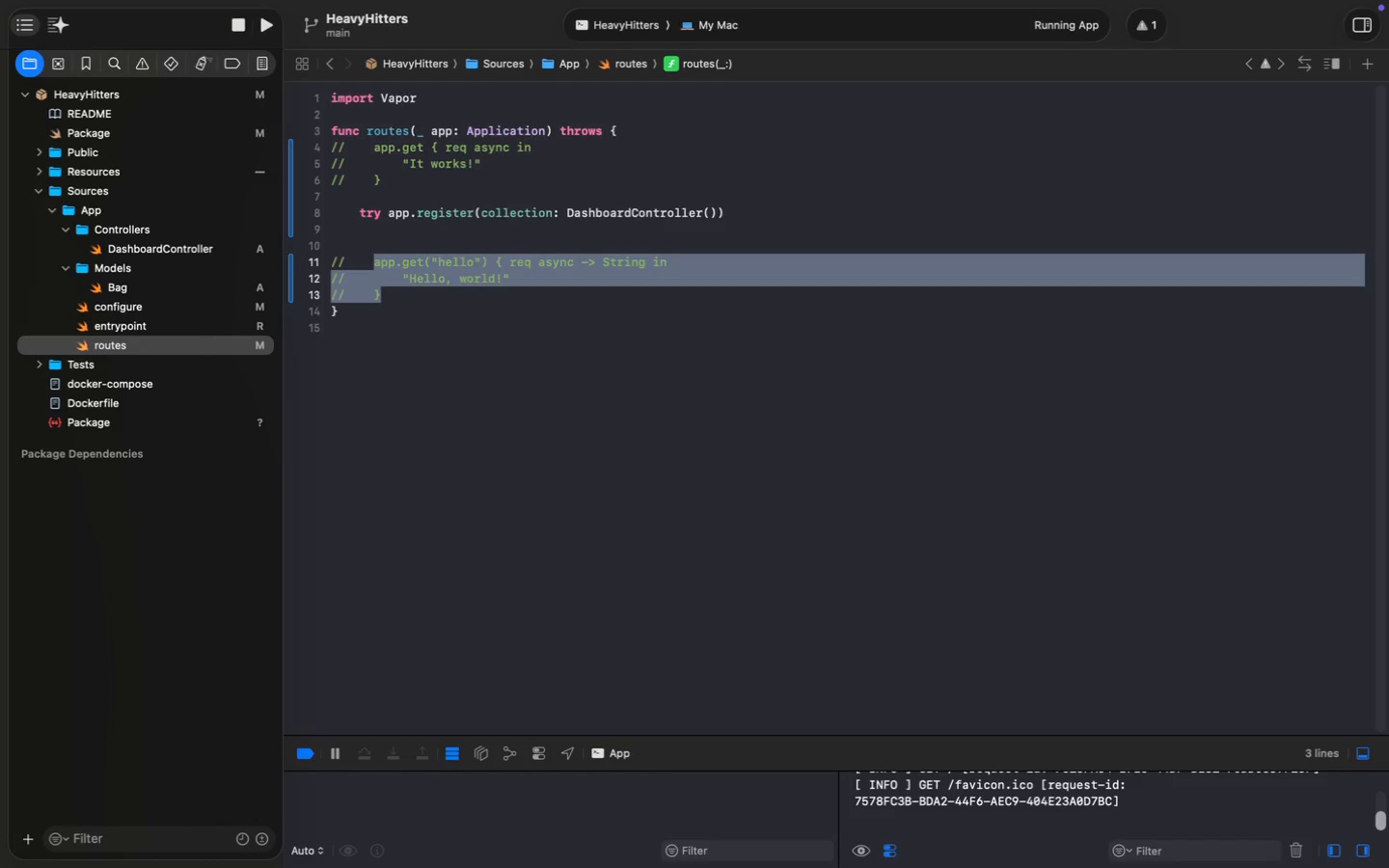 
key(Meta+S)
 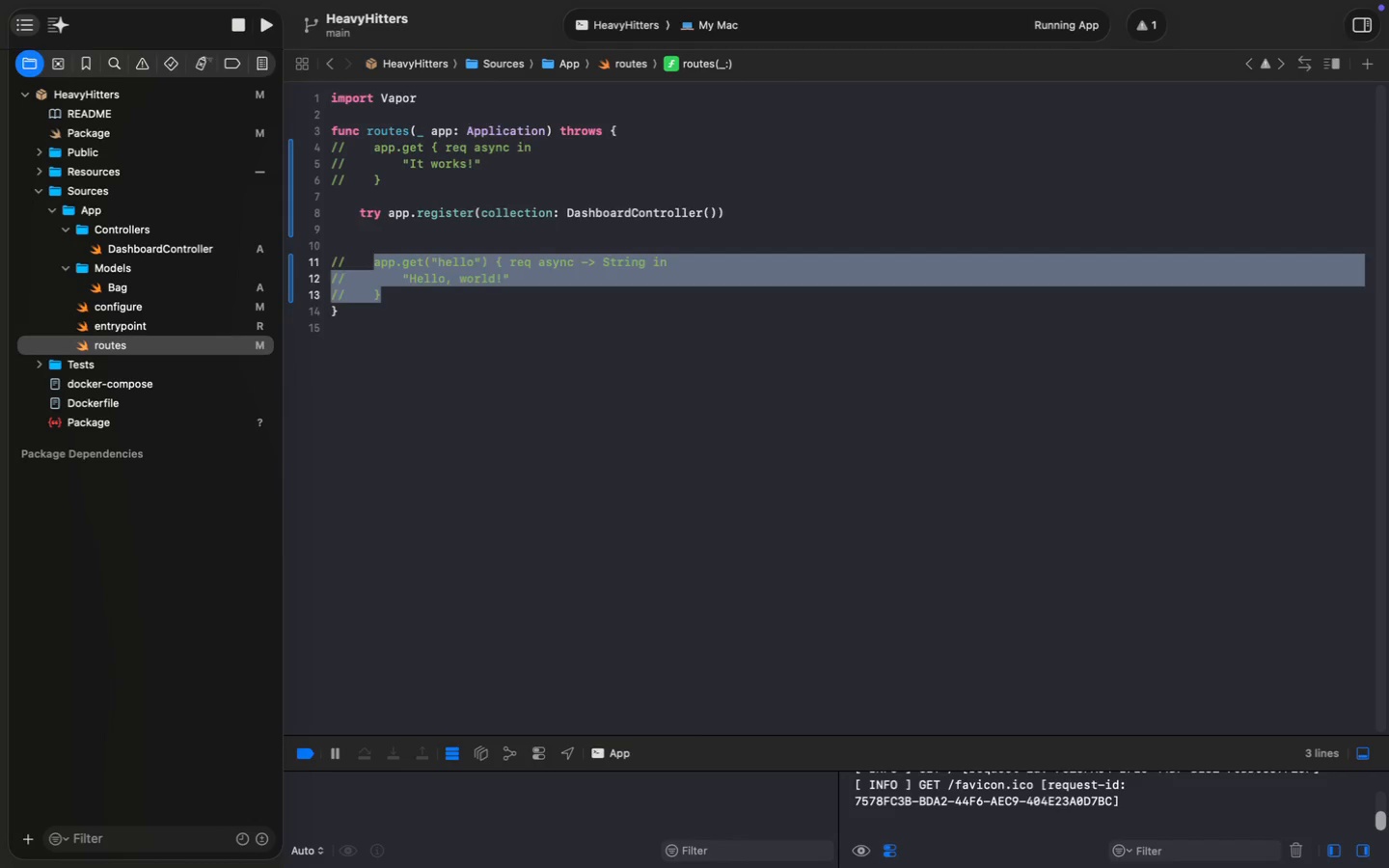 
wait(15.51)
 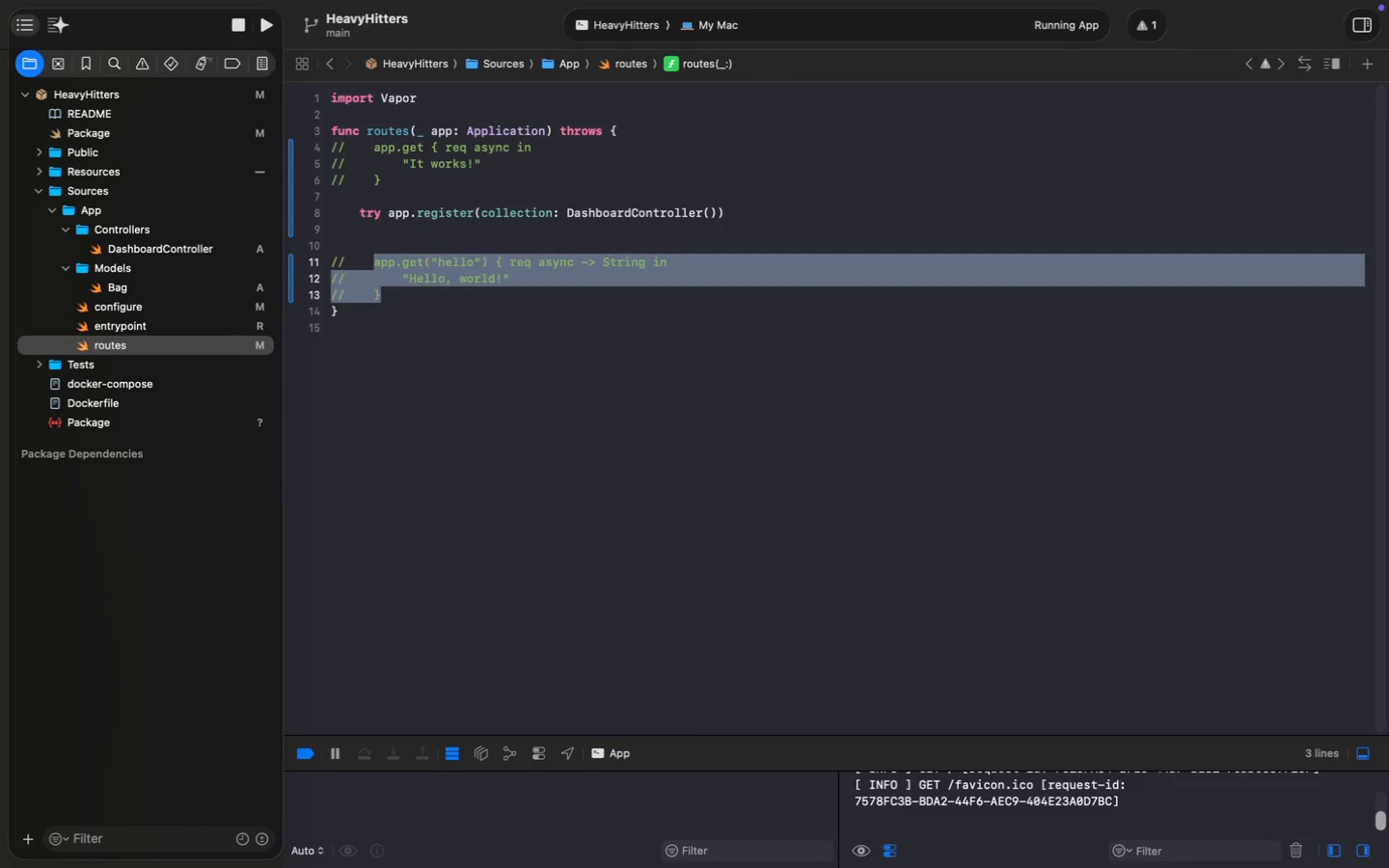 
key(Meta+Shift+K)
 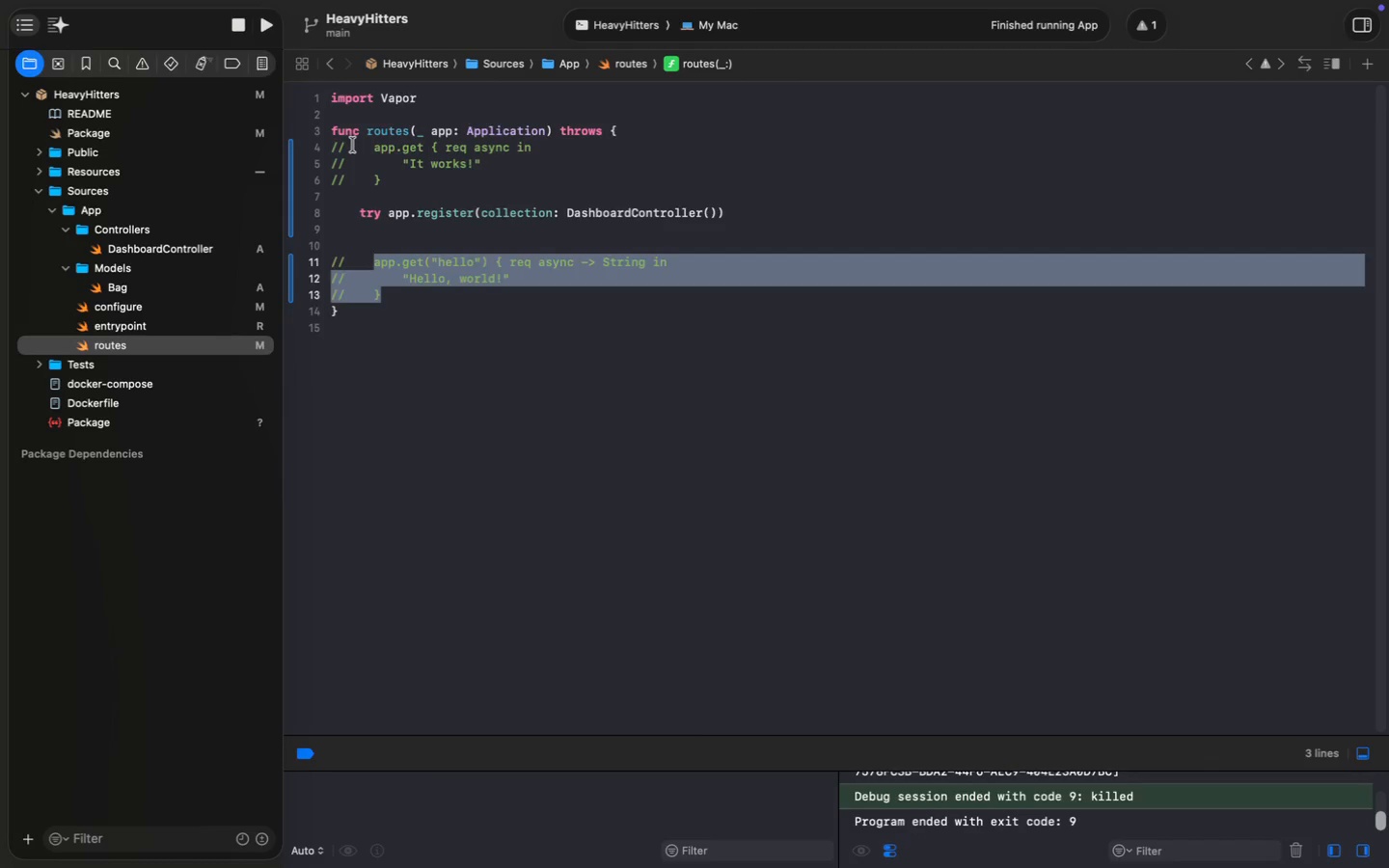 
key(Period)
 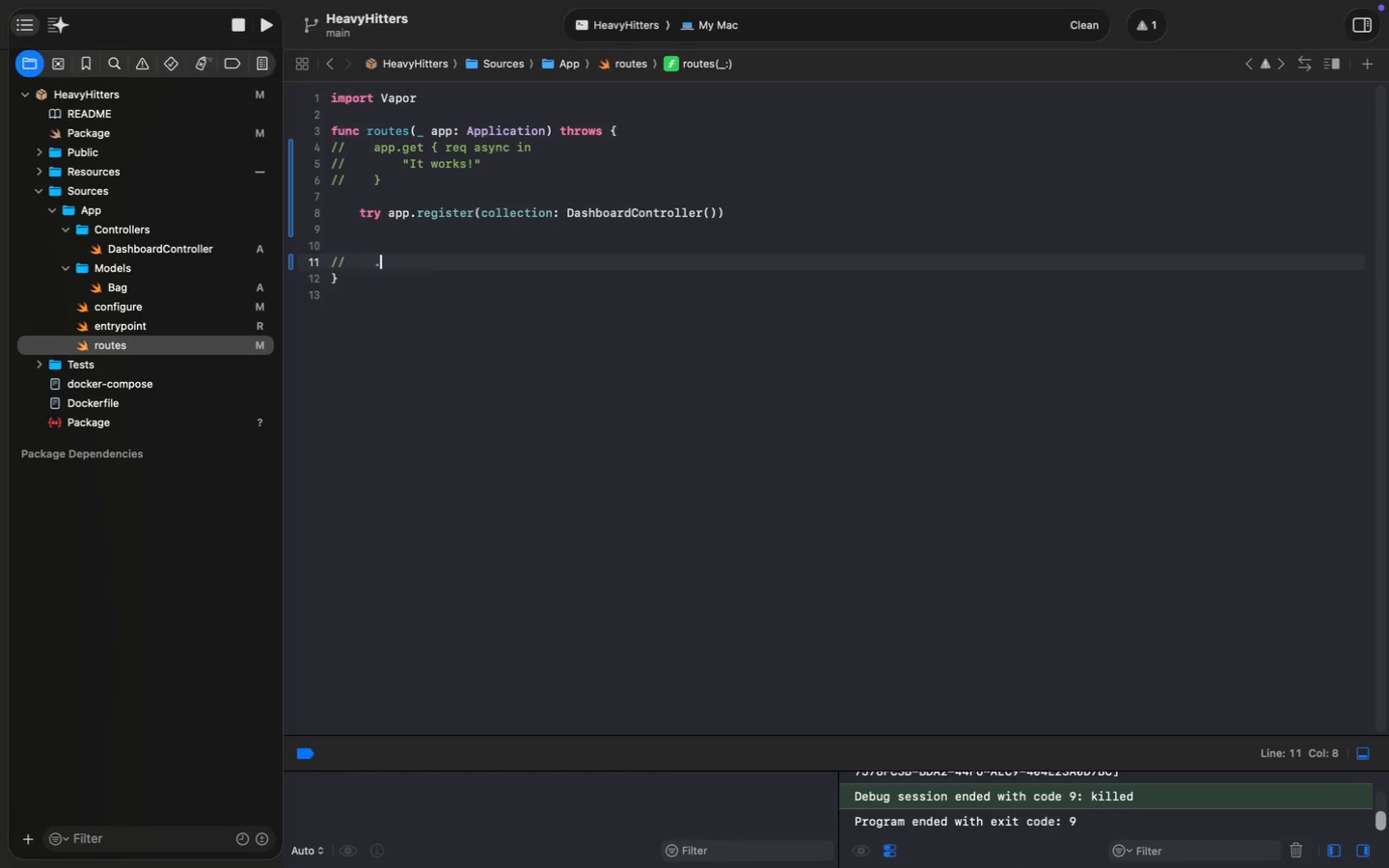 
key(Meta+Period)
 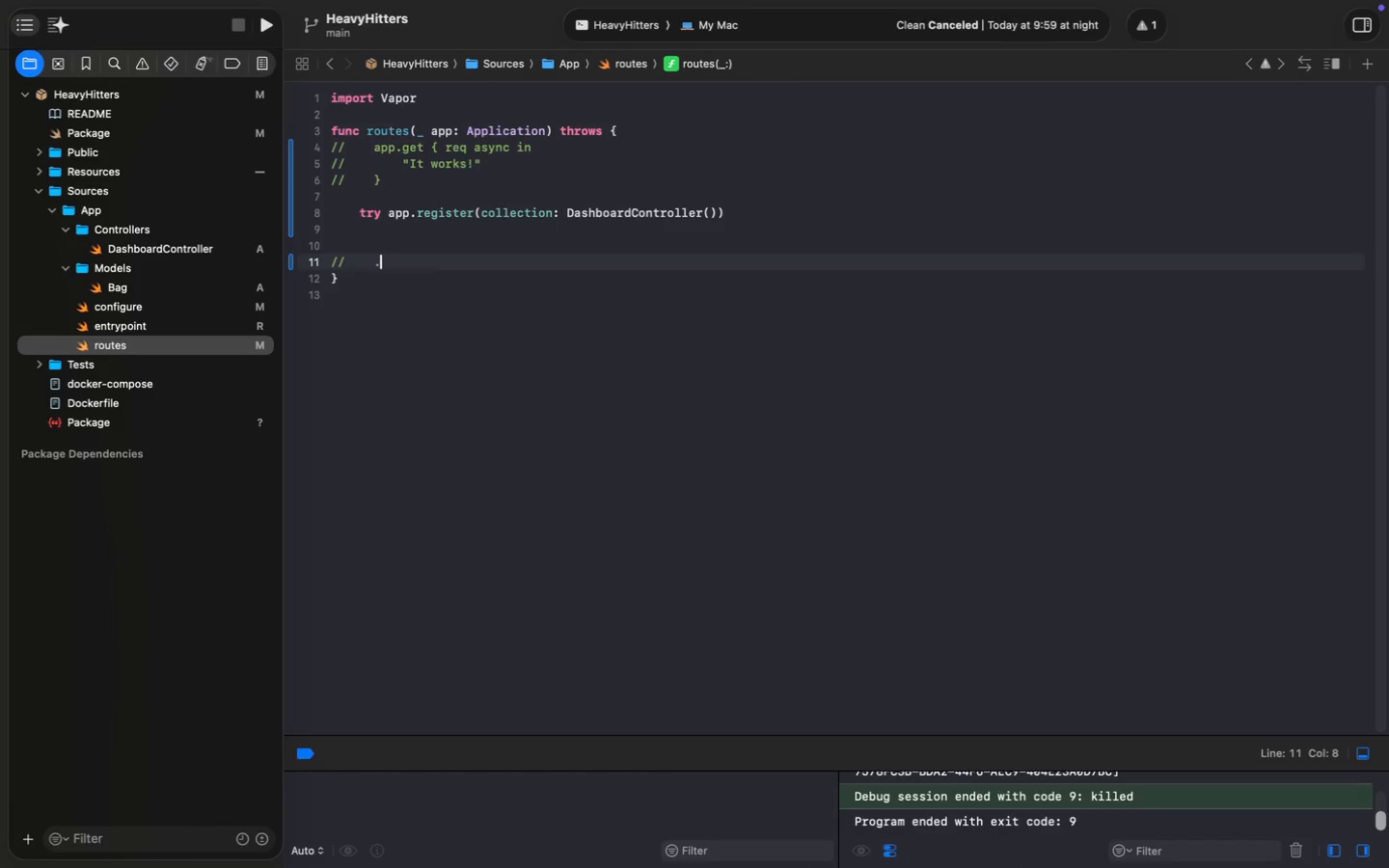 
key(Backspace)
 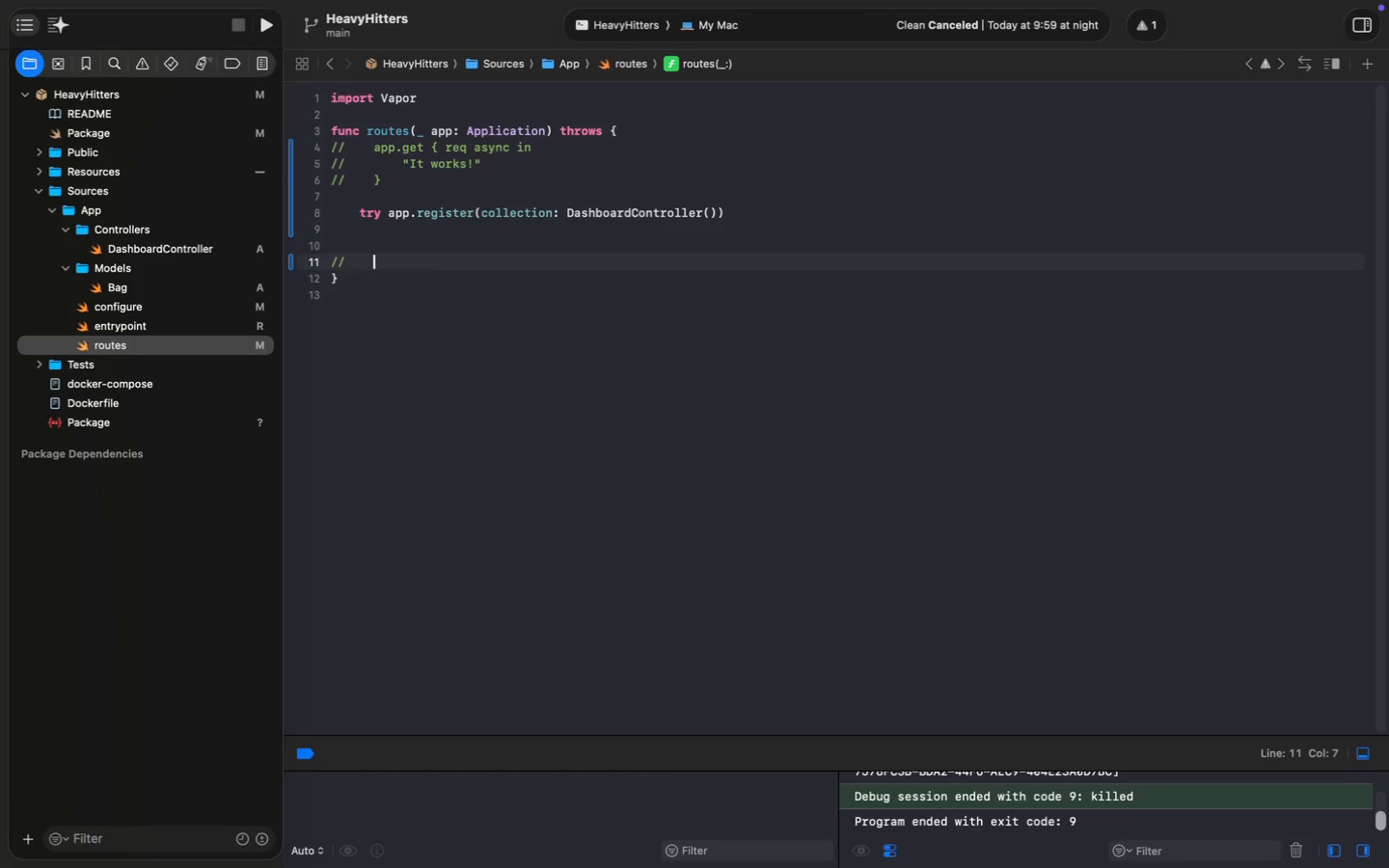 
hold_key(key=ShiftLeft, duration=0.78)
 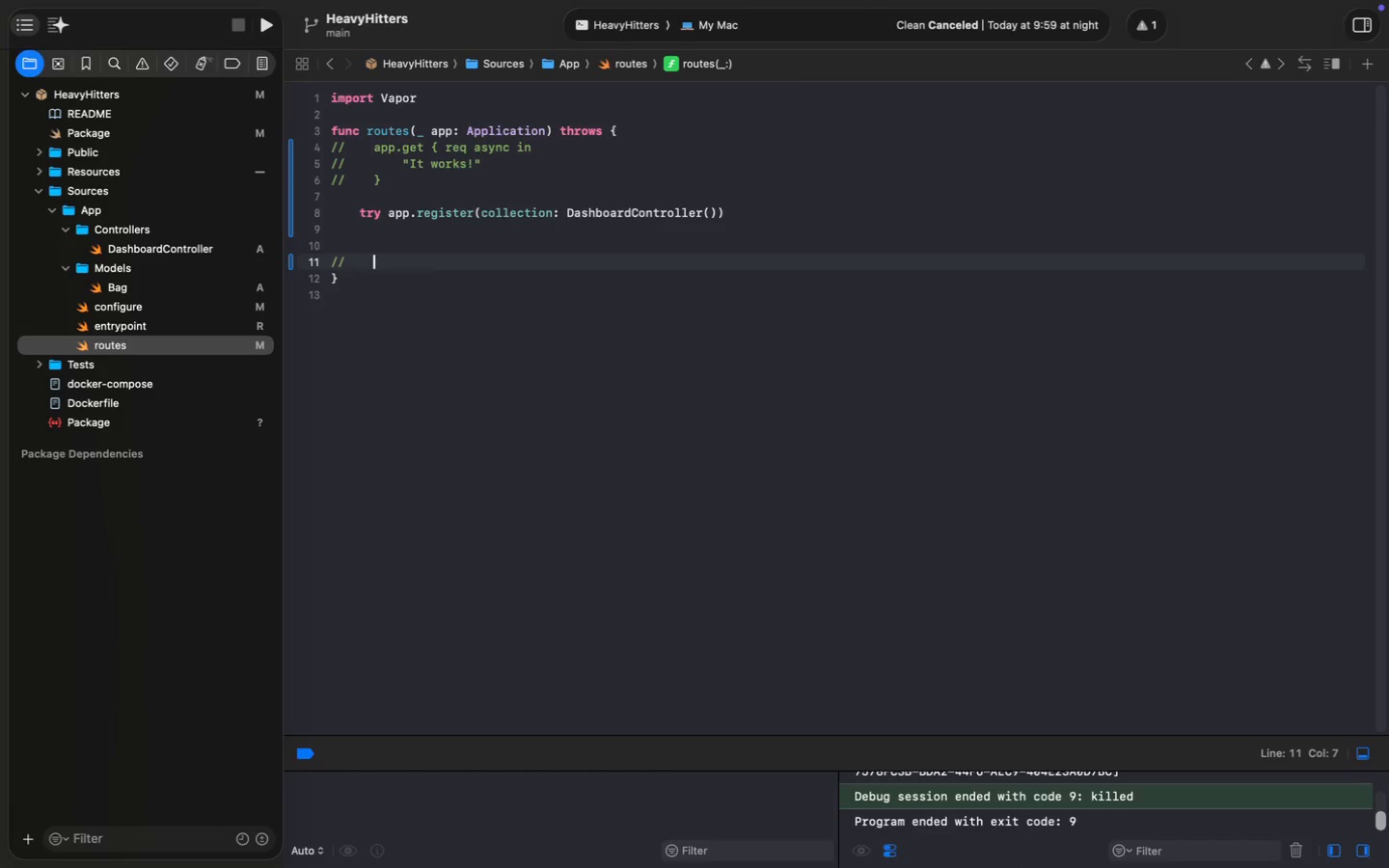 
key(Meta+Shift+K)
 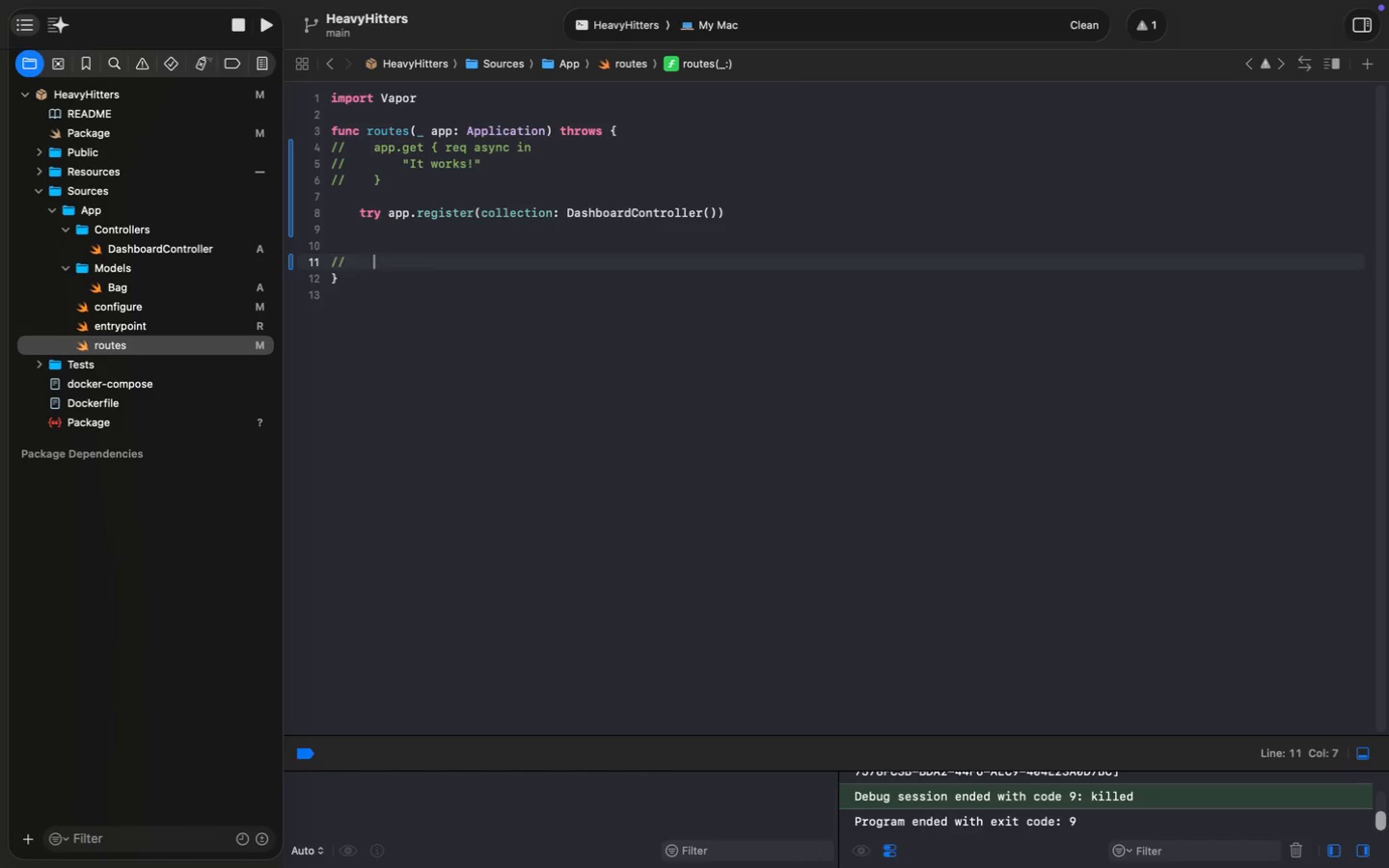 
key(R)
 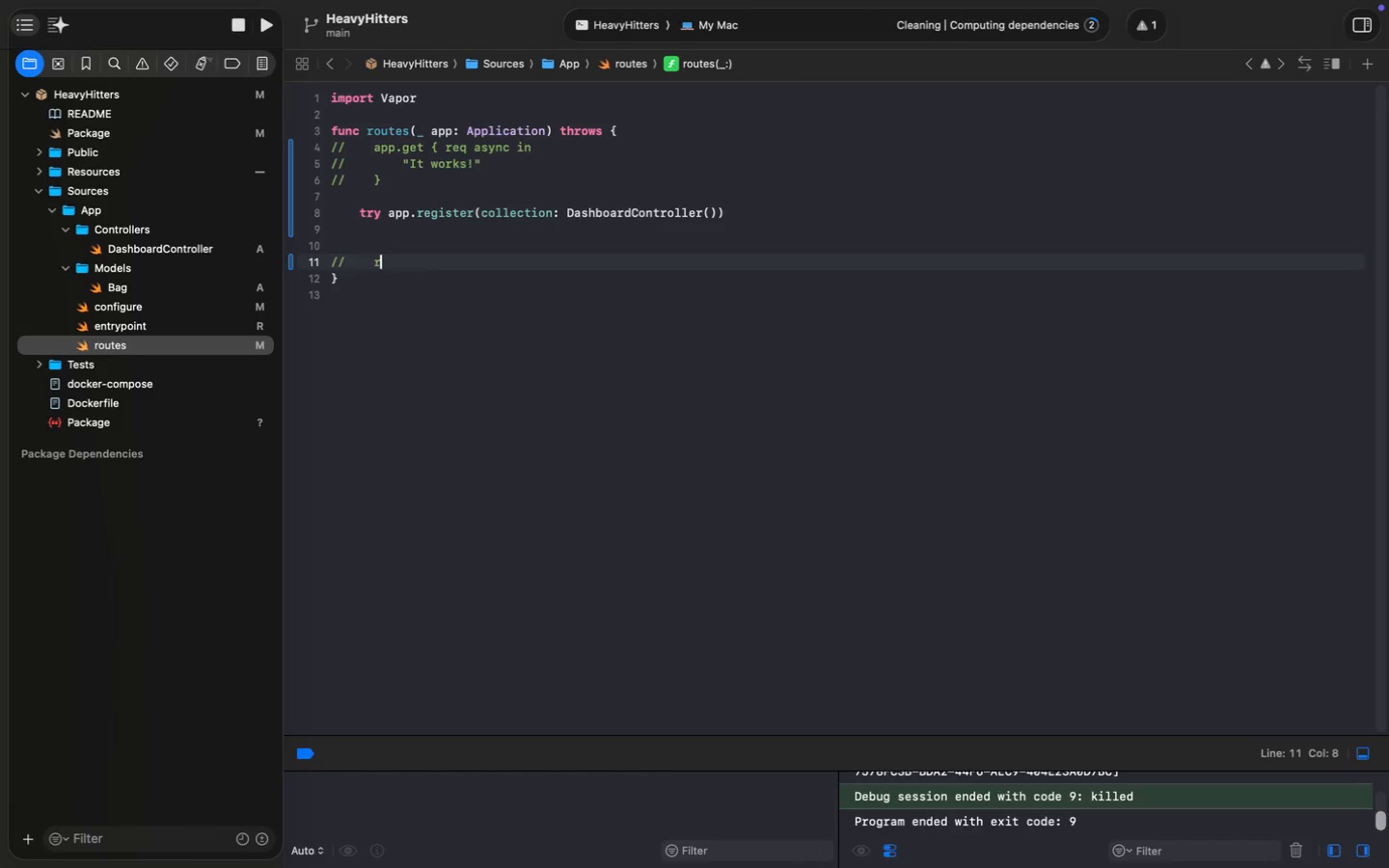 
key(Backspace)
 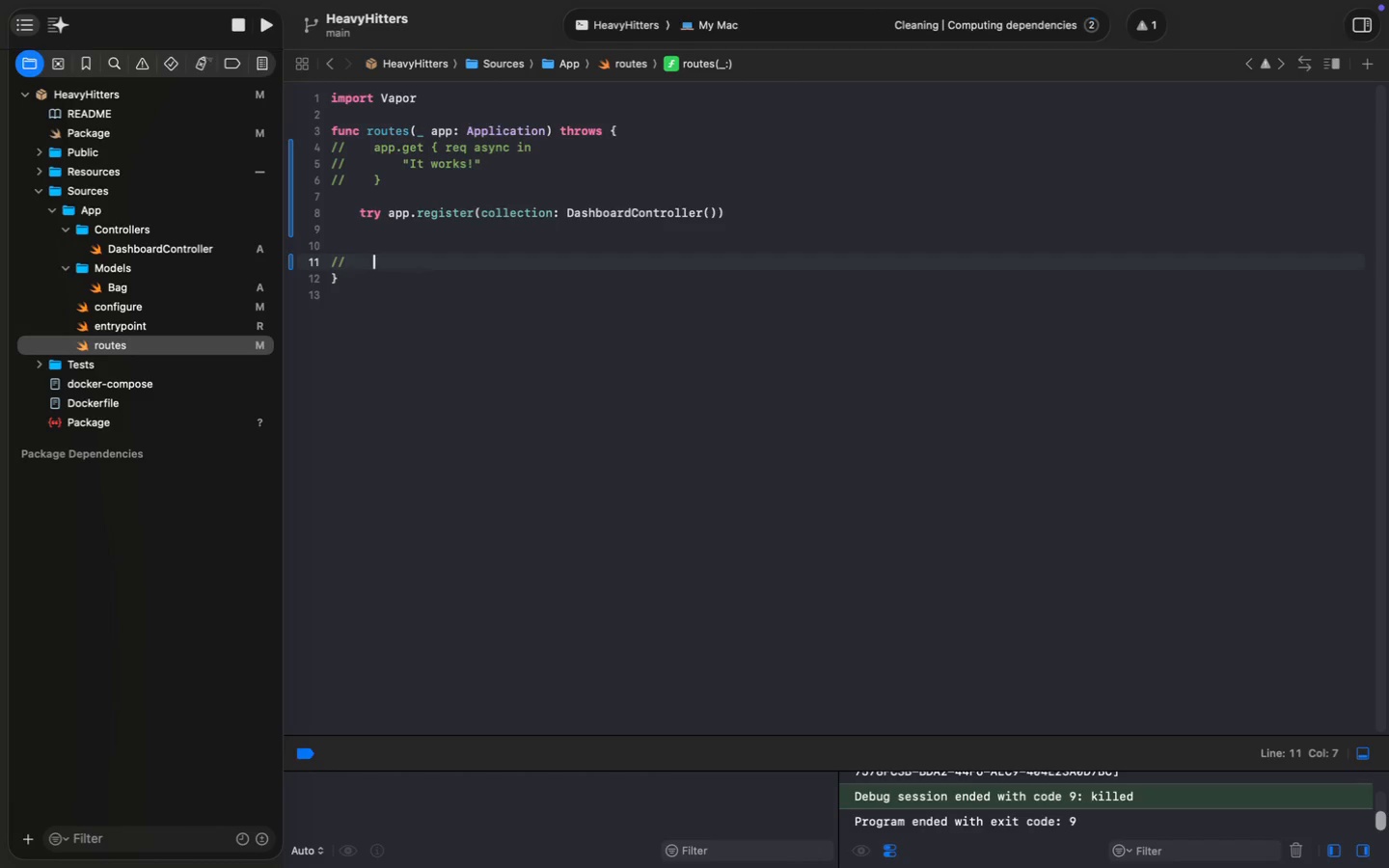 
key(Meta+R)
 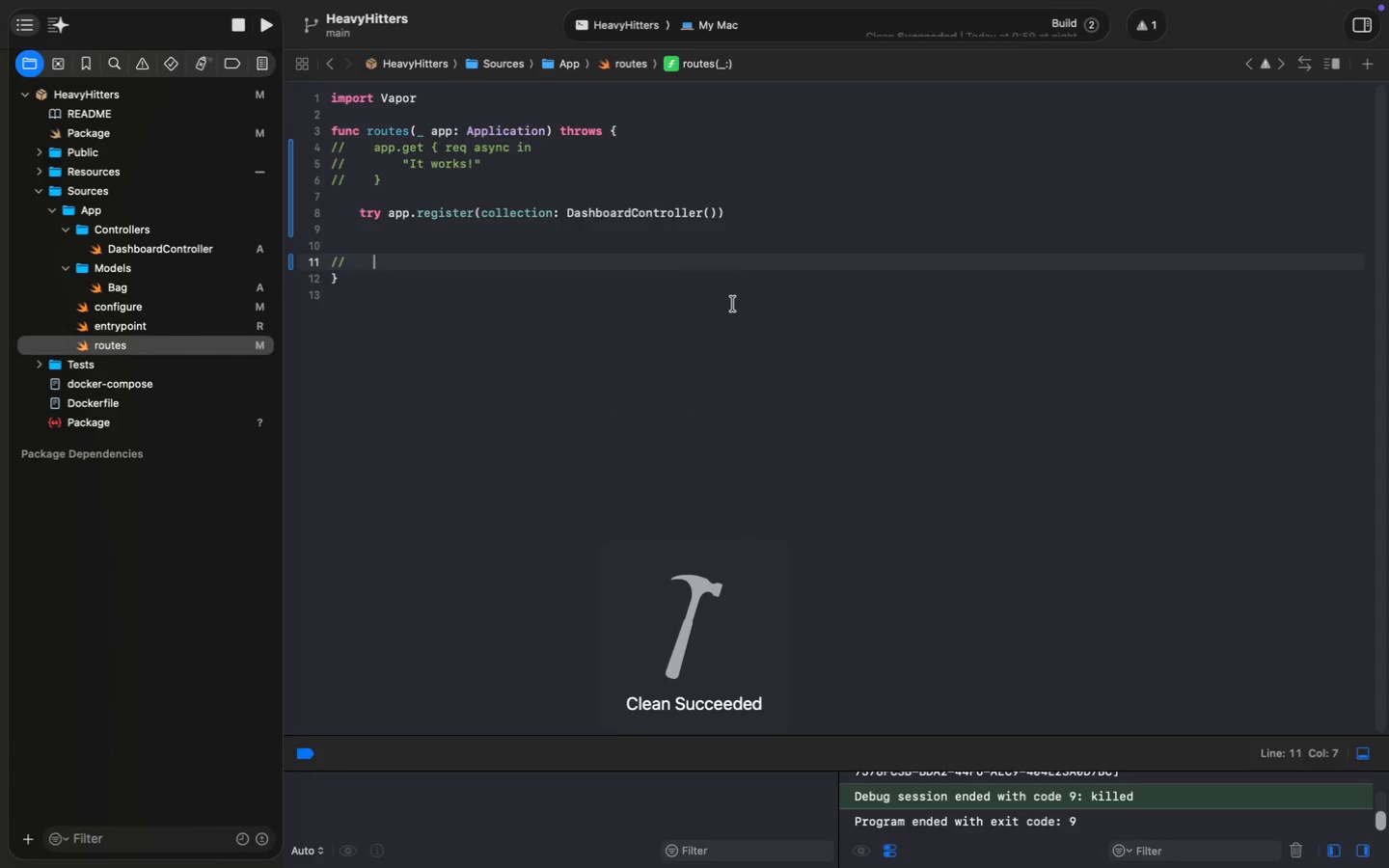 
left_click([1093, 29])
 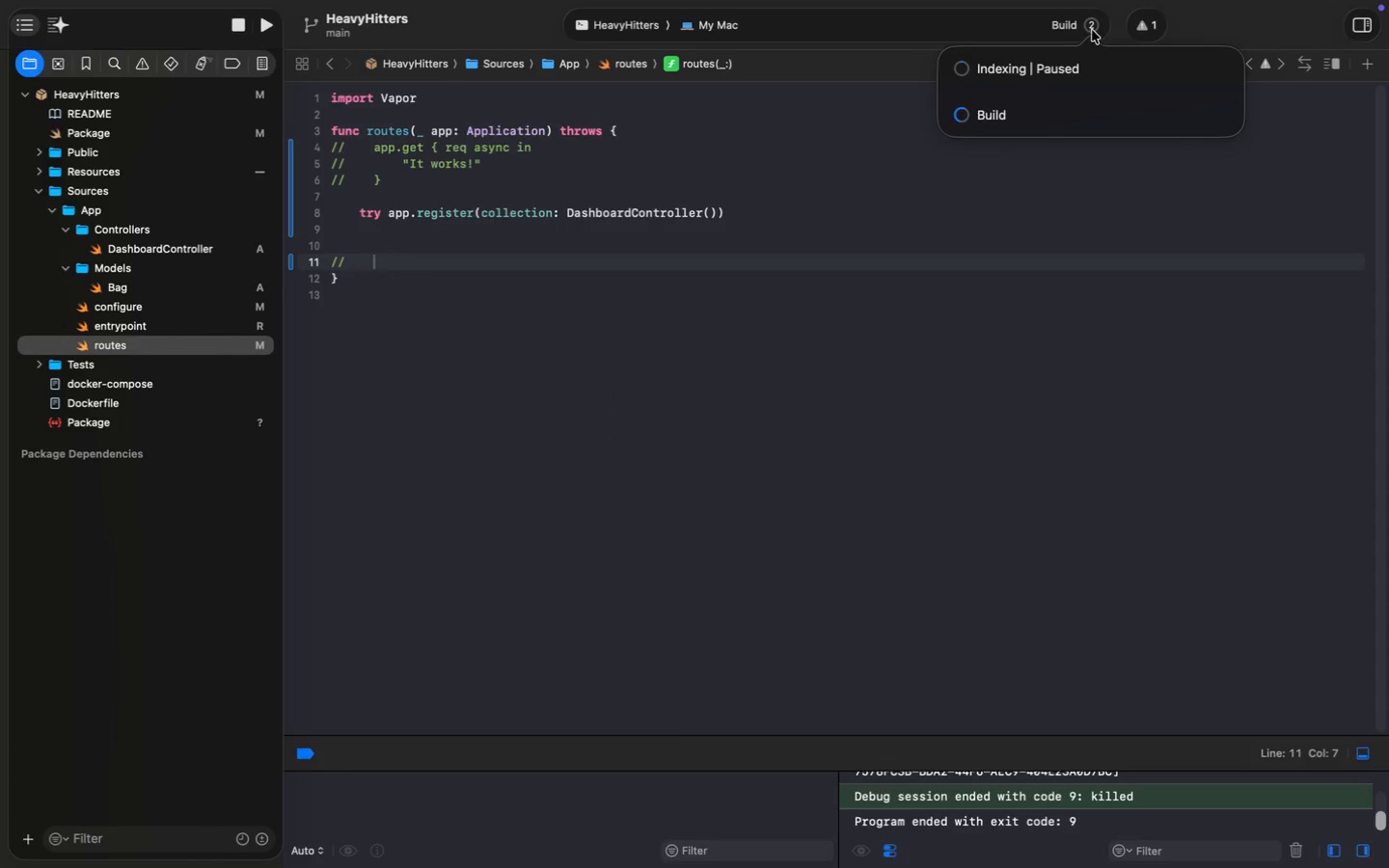 
left_click([950, 454])
 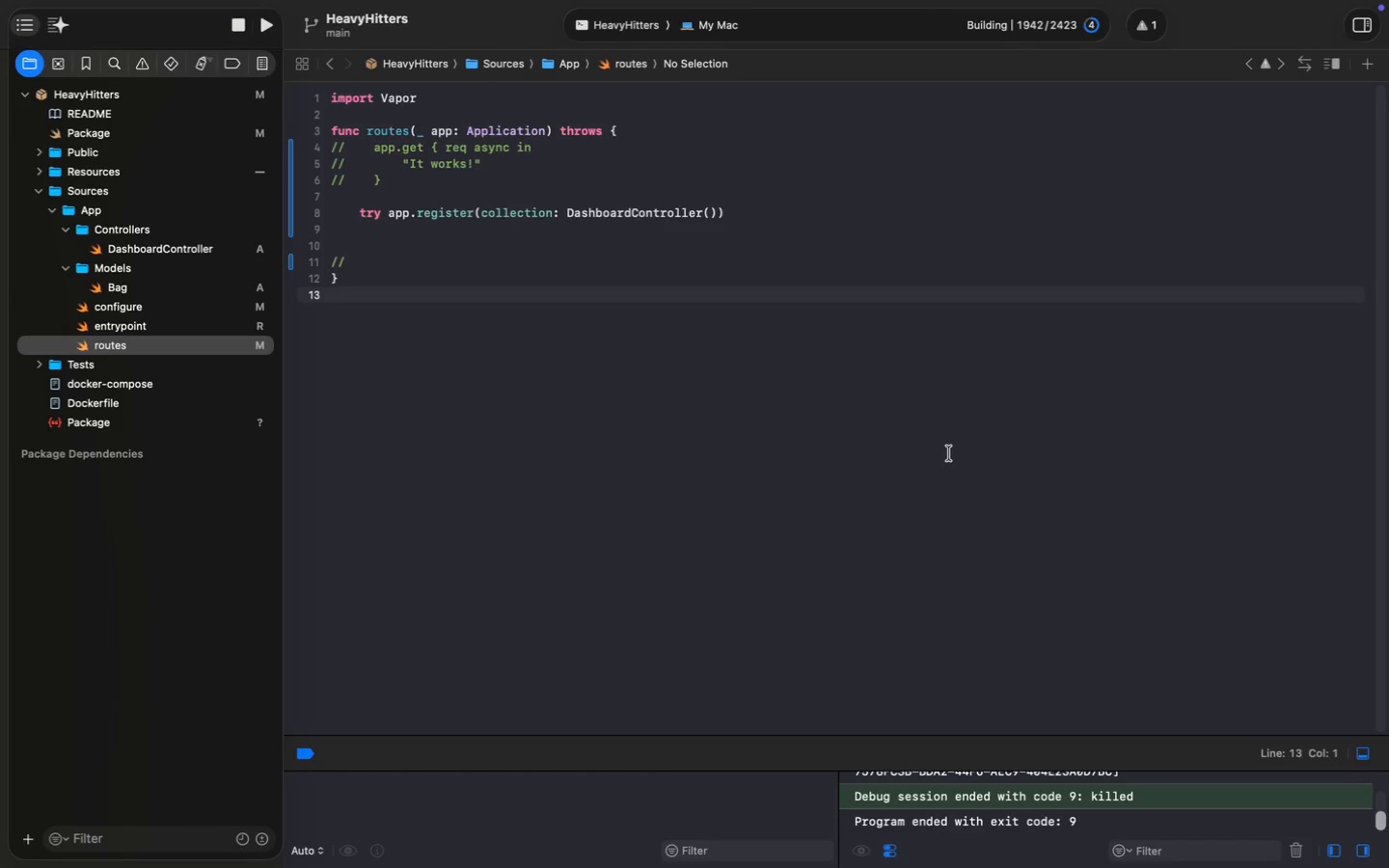 
wait(64.88)
 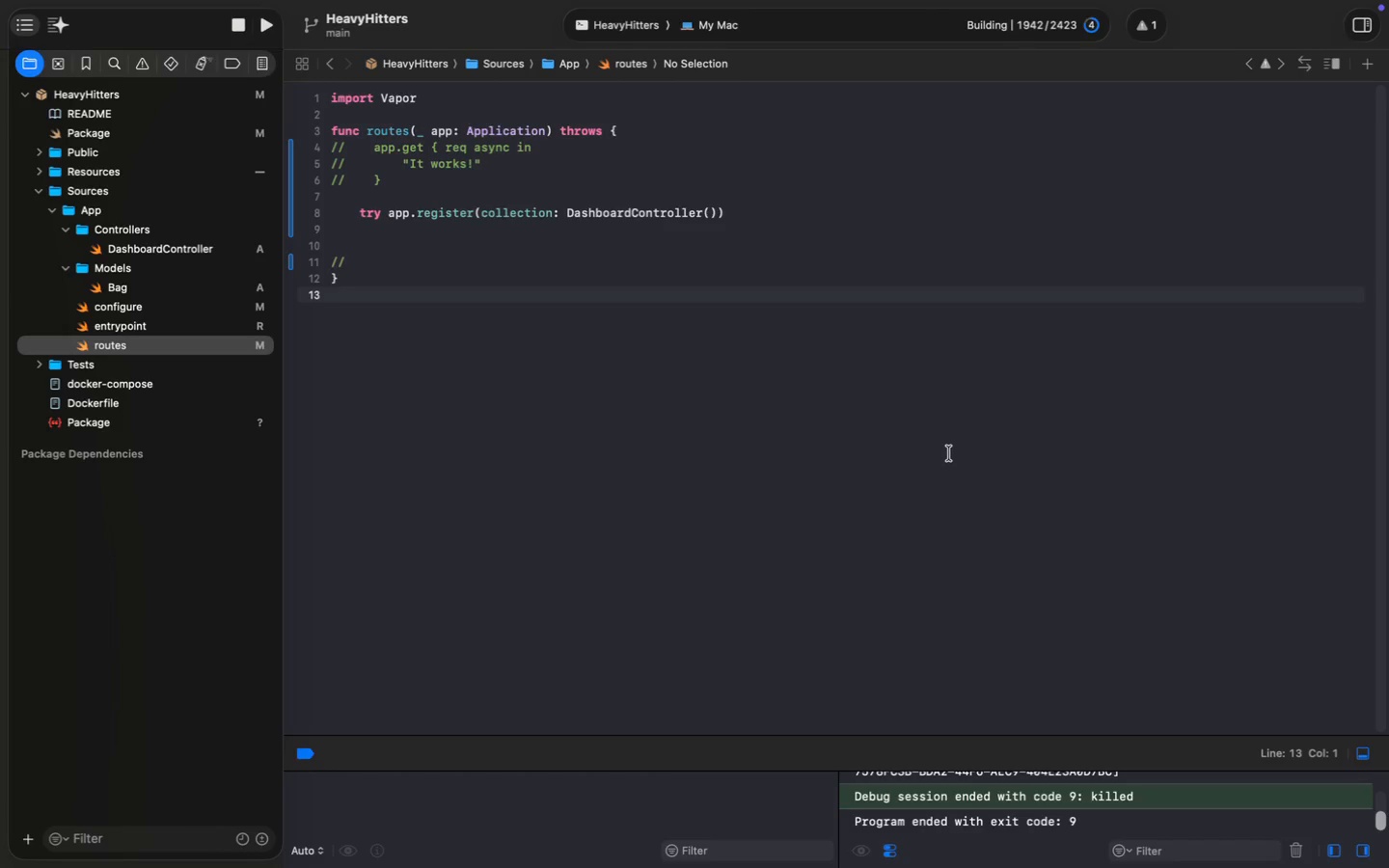 
left_click([1338, 848])
 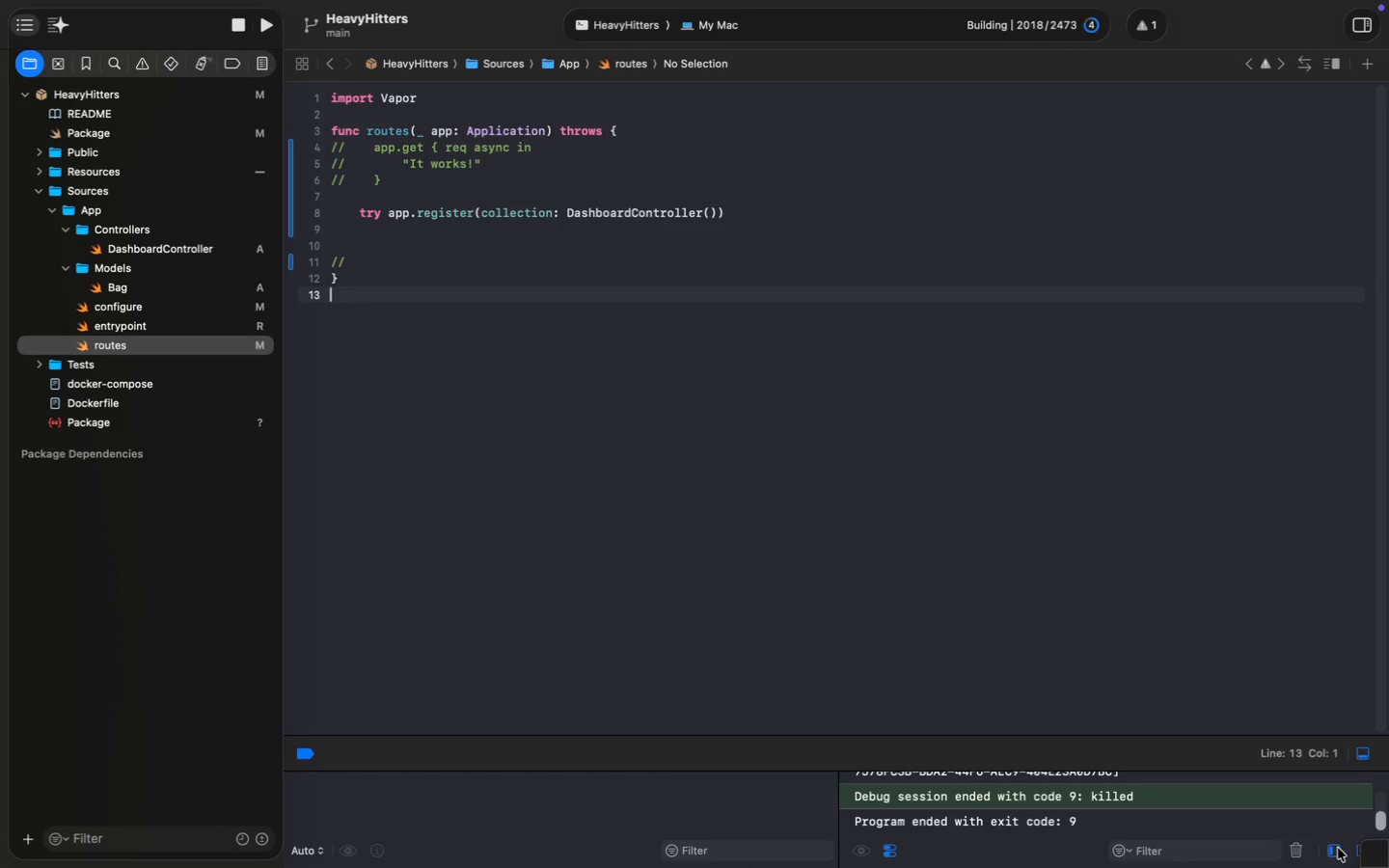 
left_click_drag(start_coordinate=[1032, 762], to_coordinate=[1075, 540])
 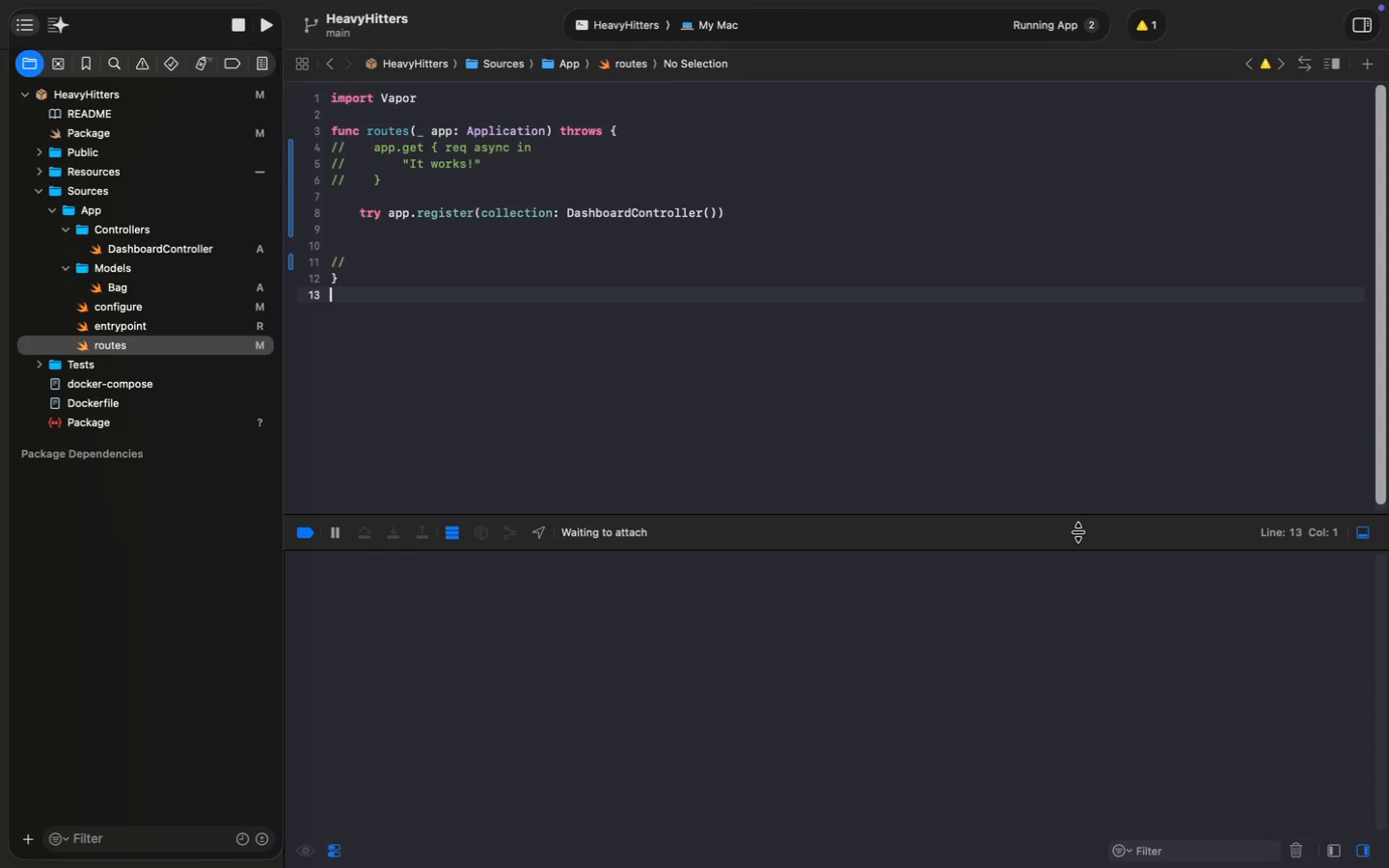 
wait(56.38)
 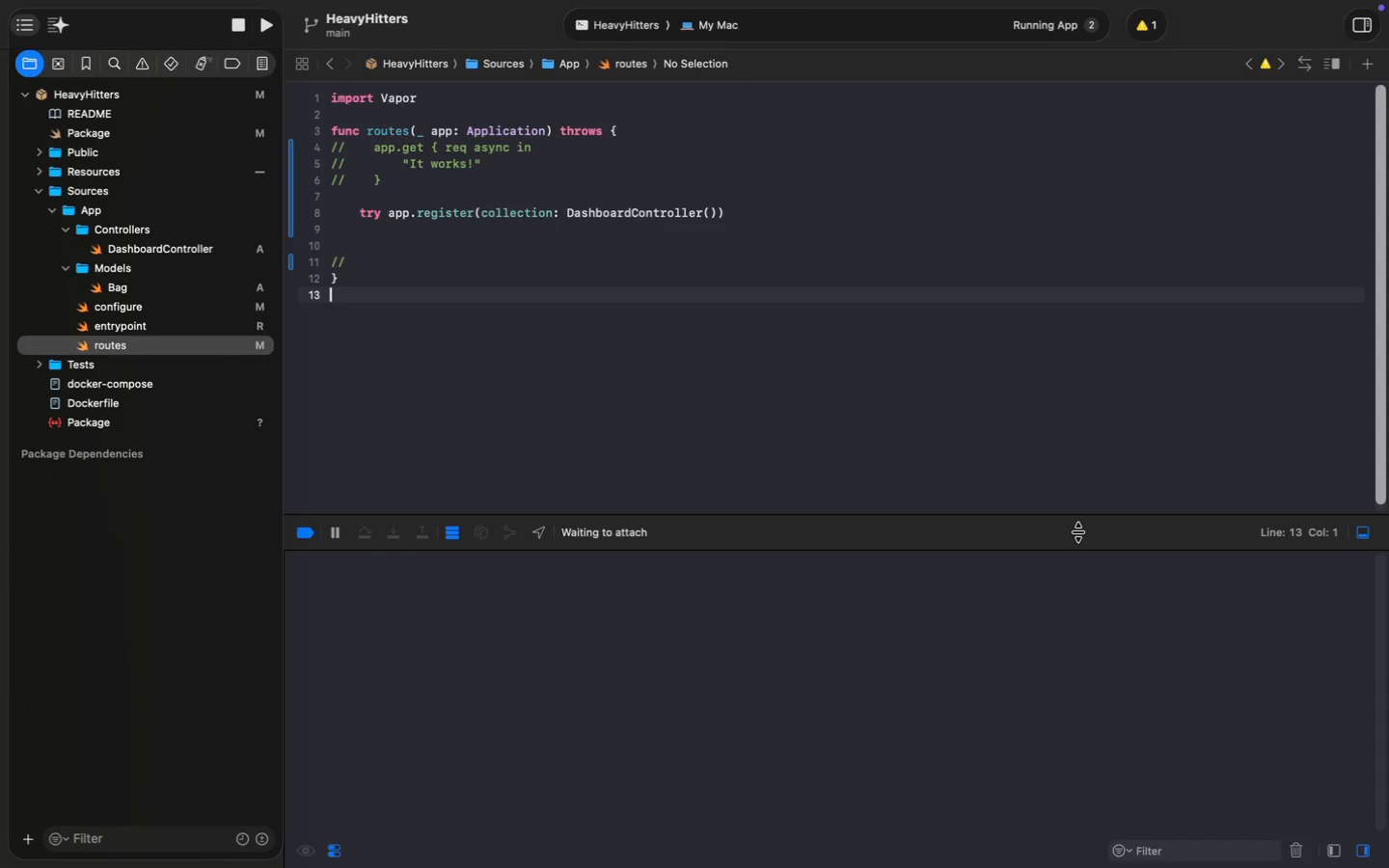 
left_click([962, 55])
 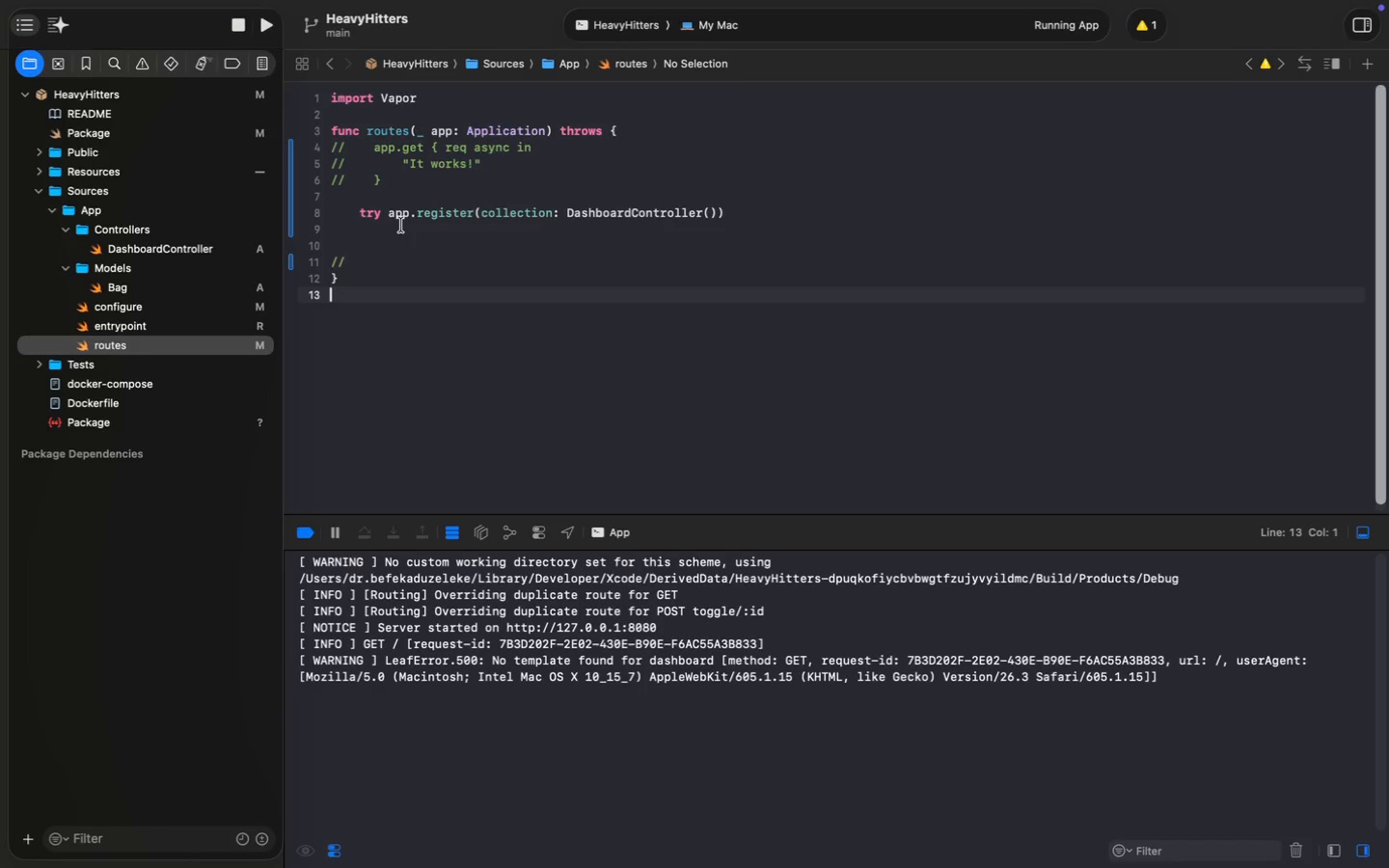 
wait(17.02)
 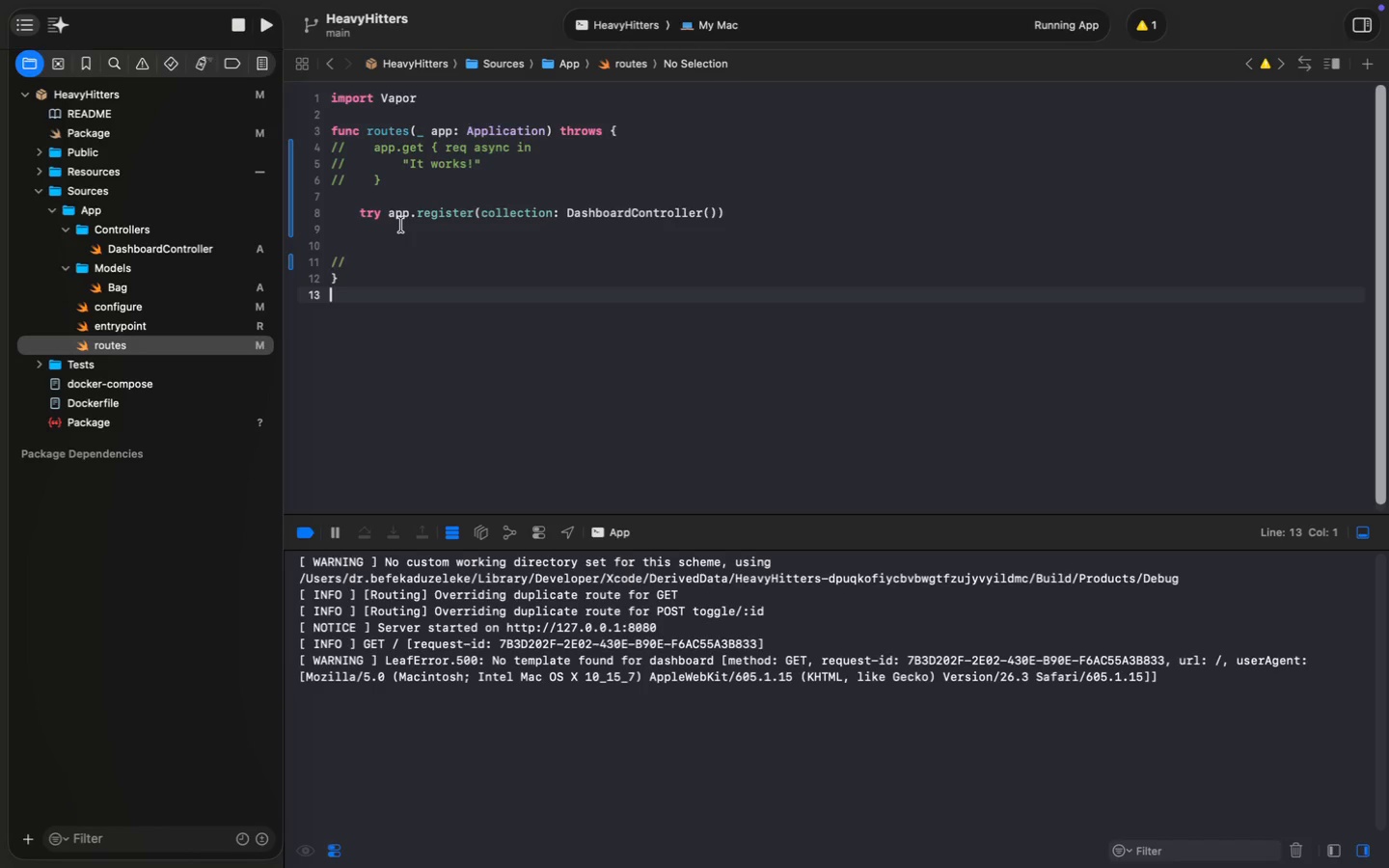 
left_click([940, 61])
 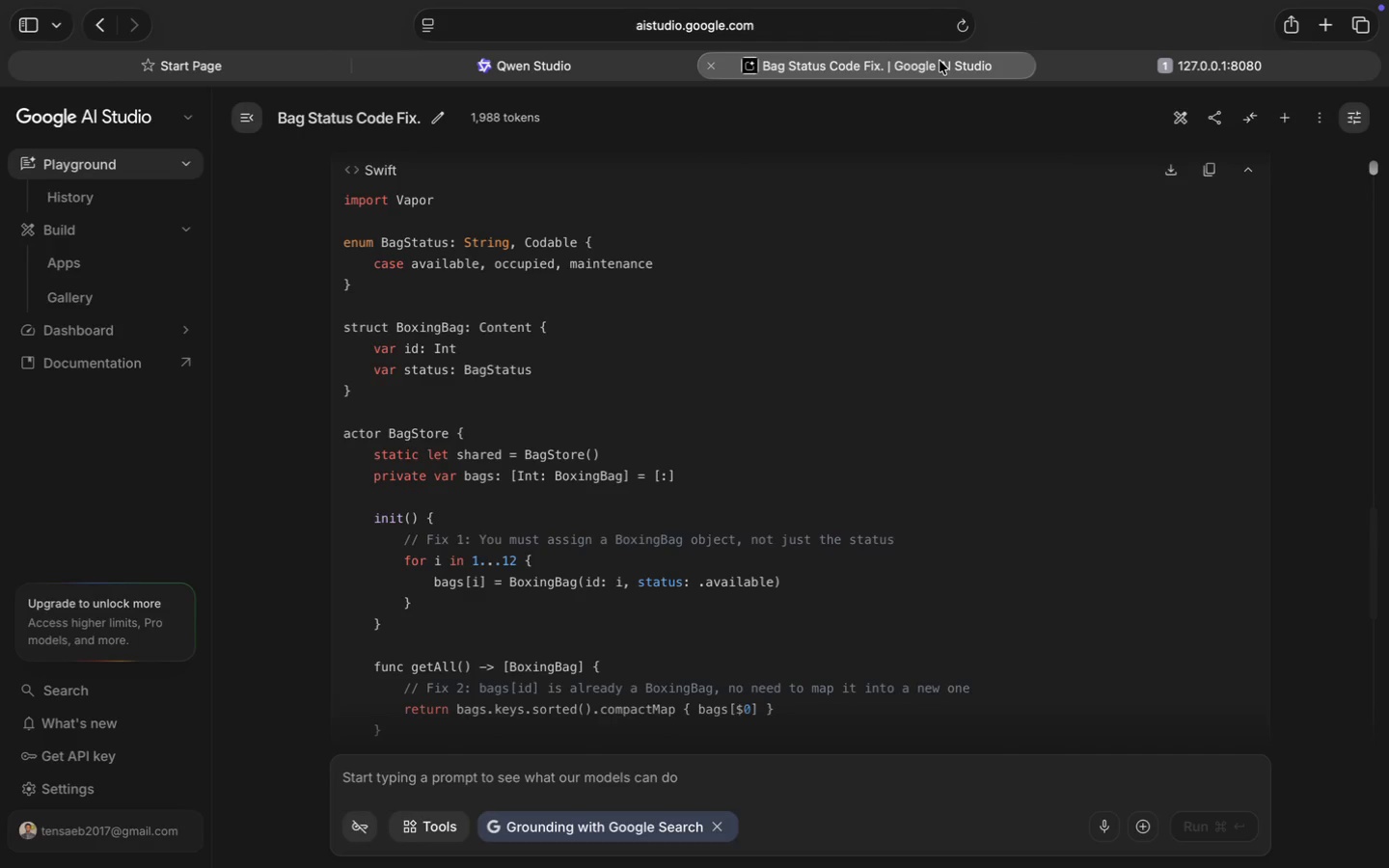 
left_click([559, 433])
 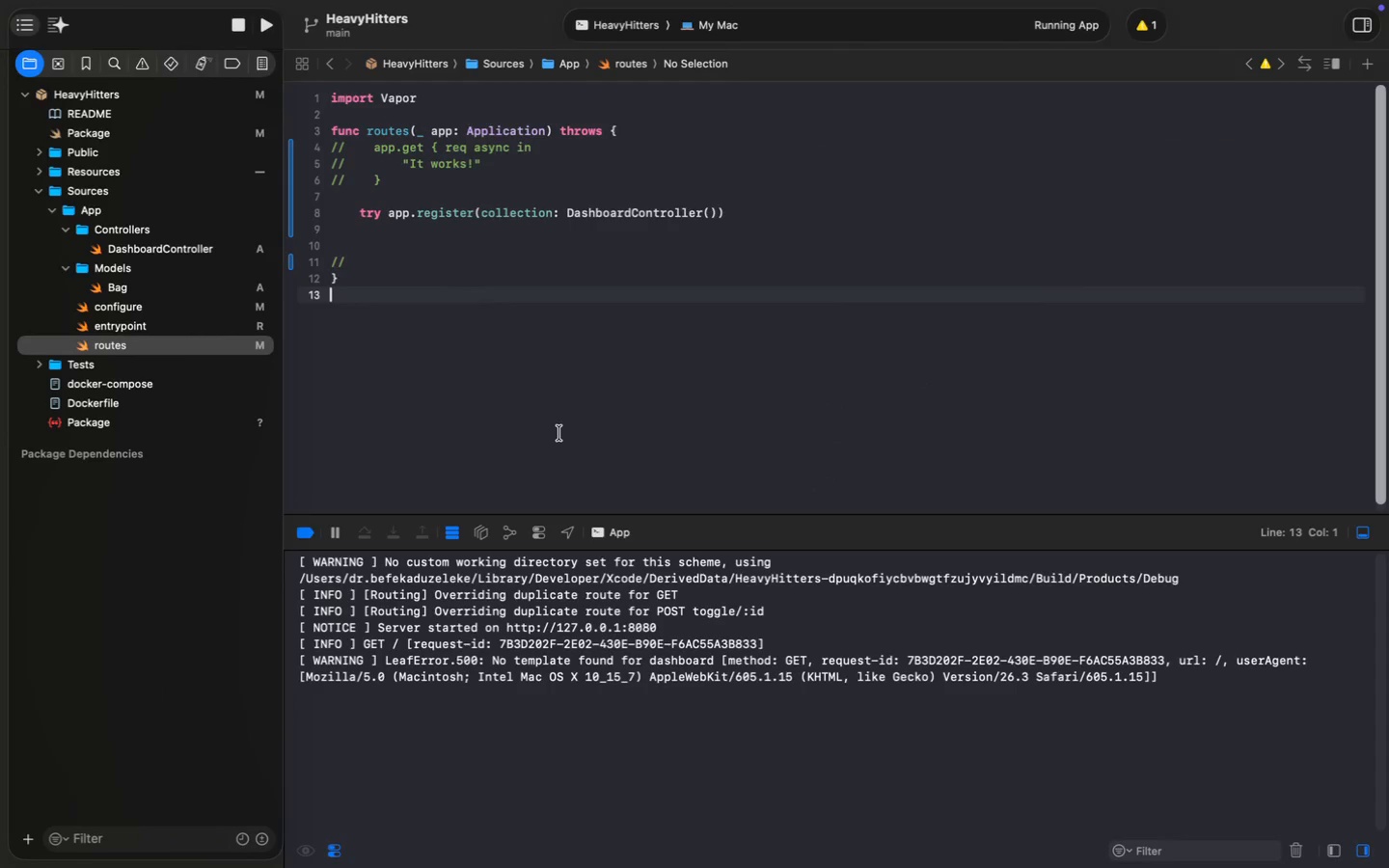 
key(Meta+A)
 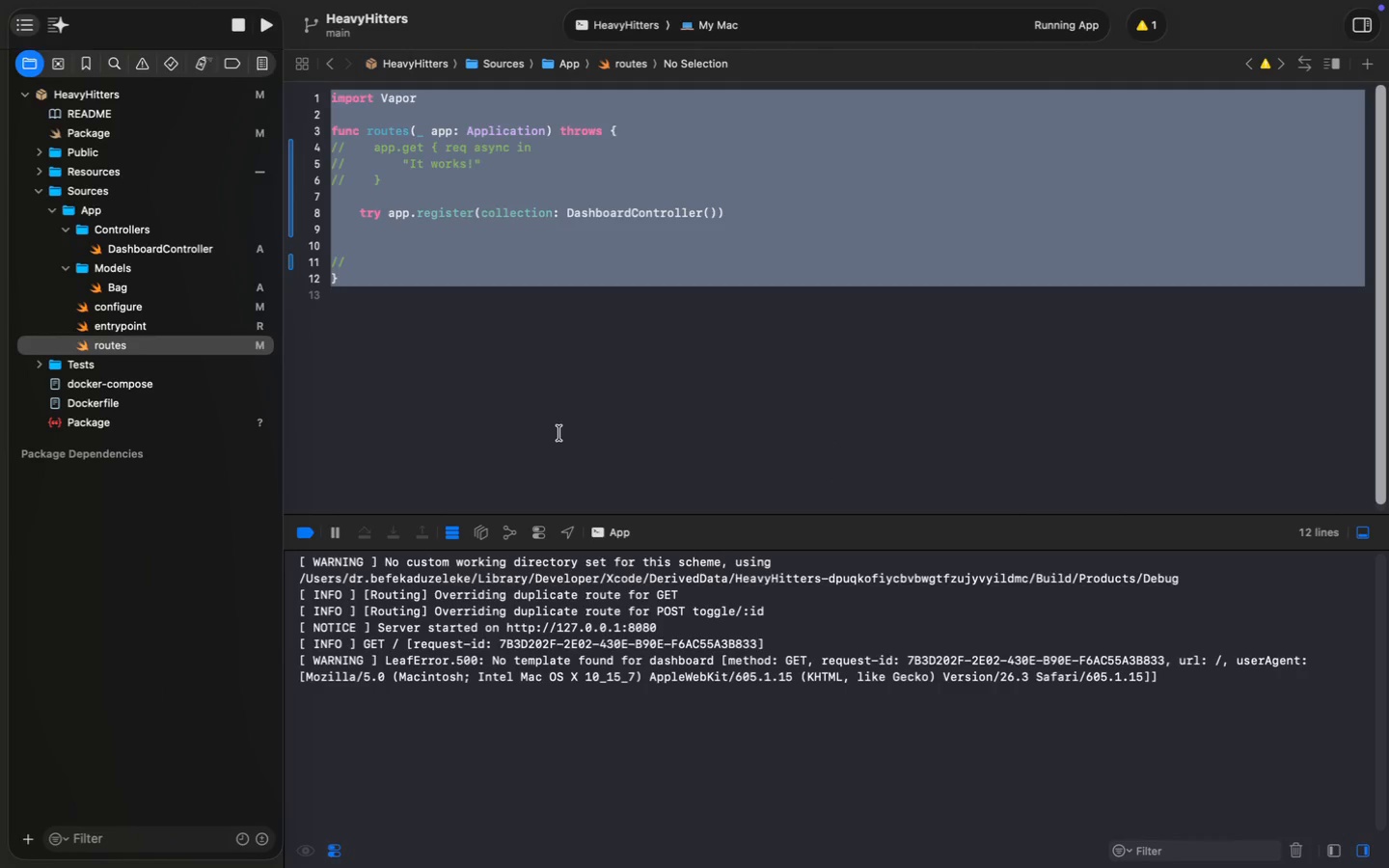 
key(Meta+C)
 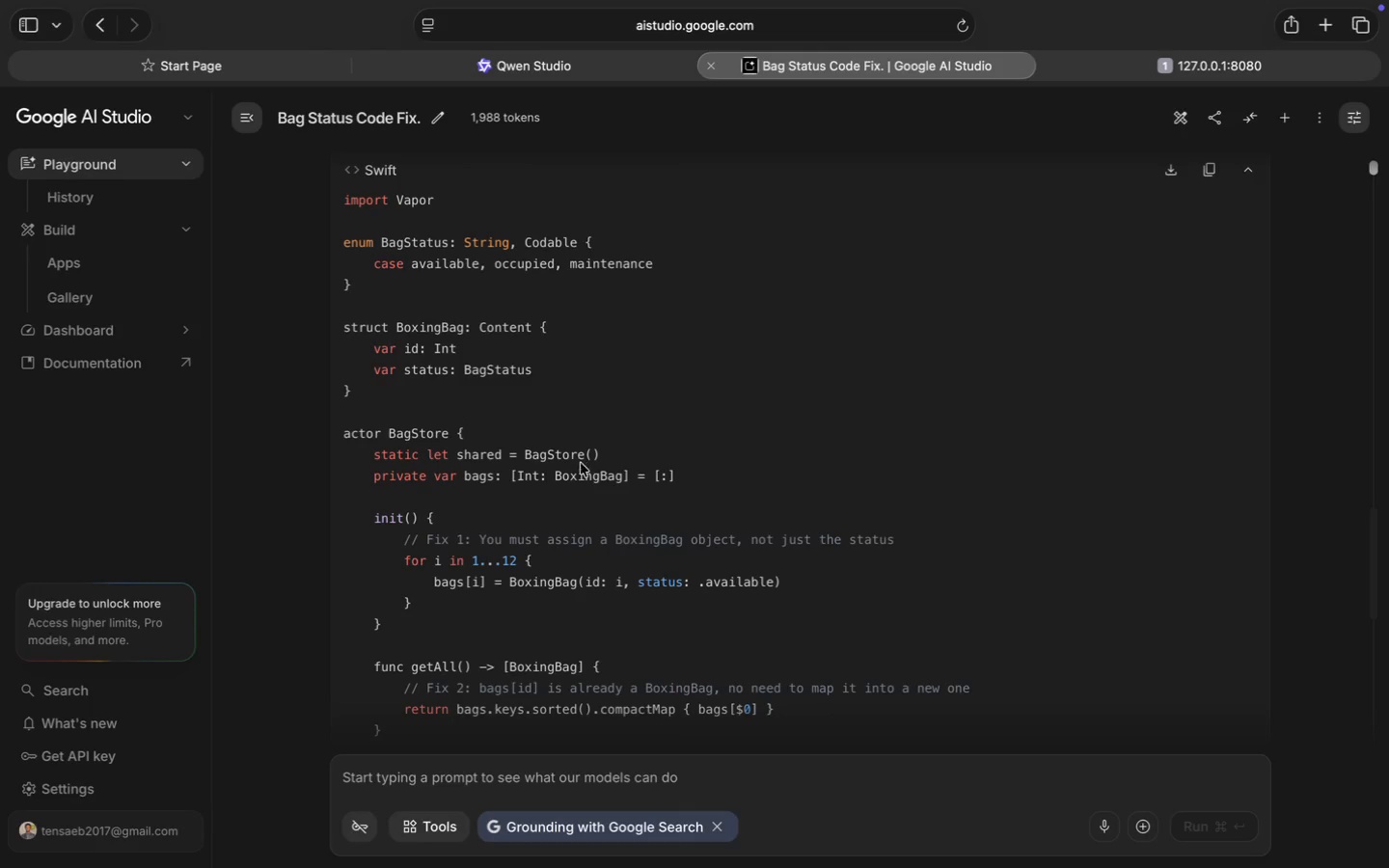 
left_click([635, 778])
 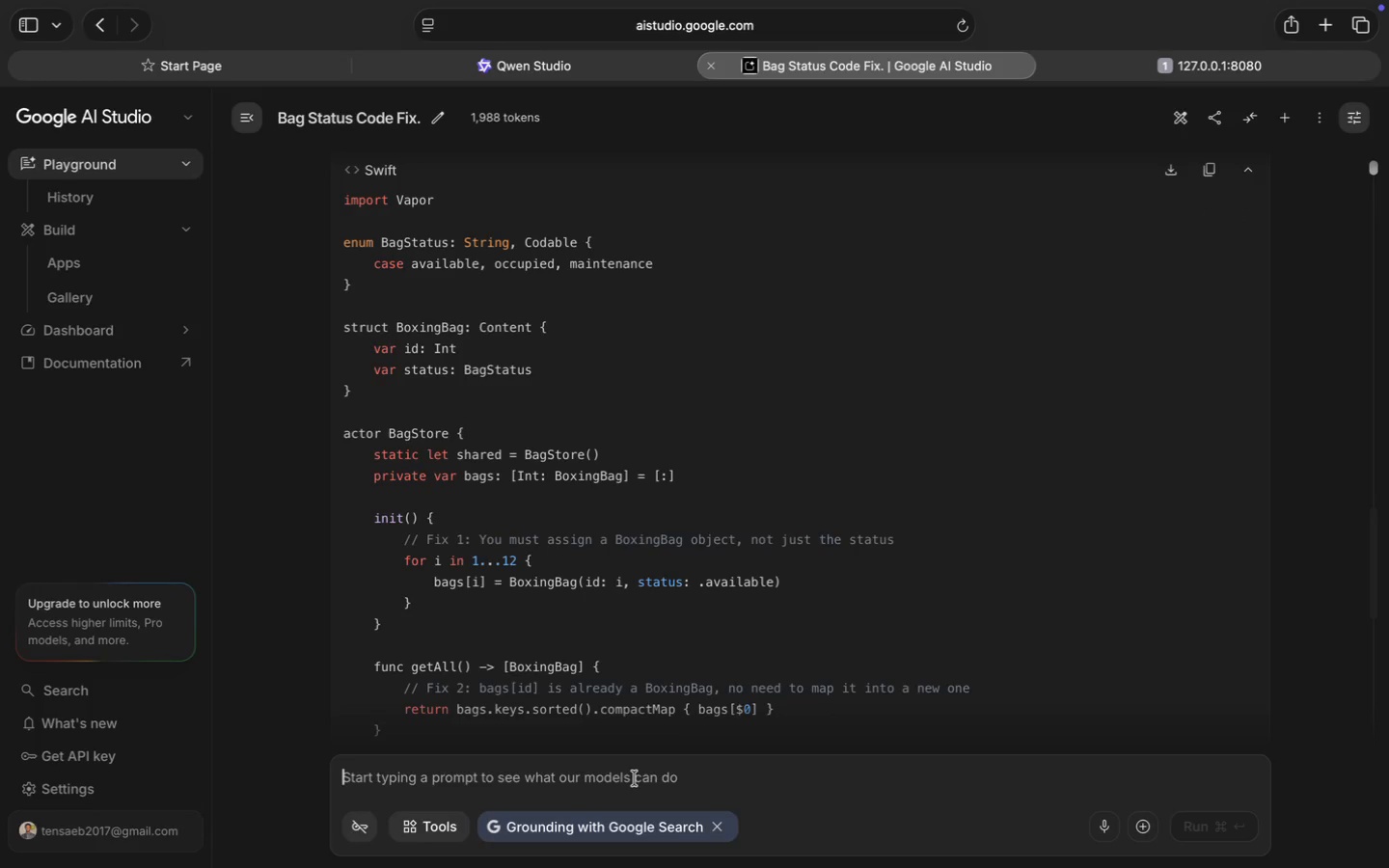 
key(Meta+V)
 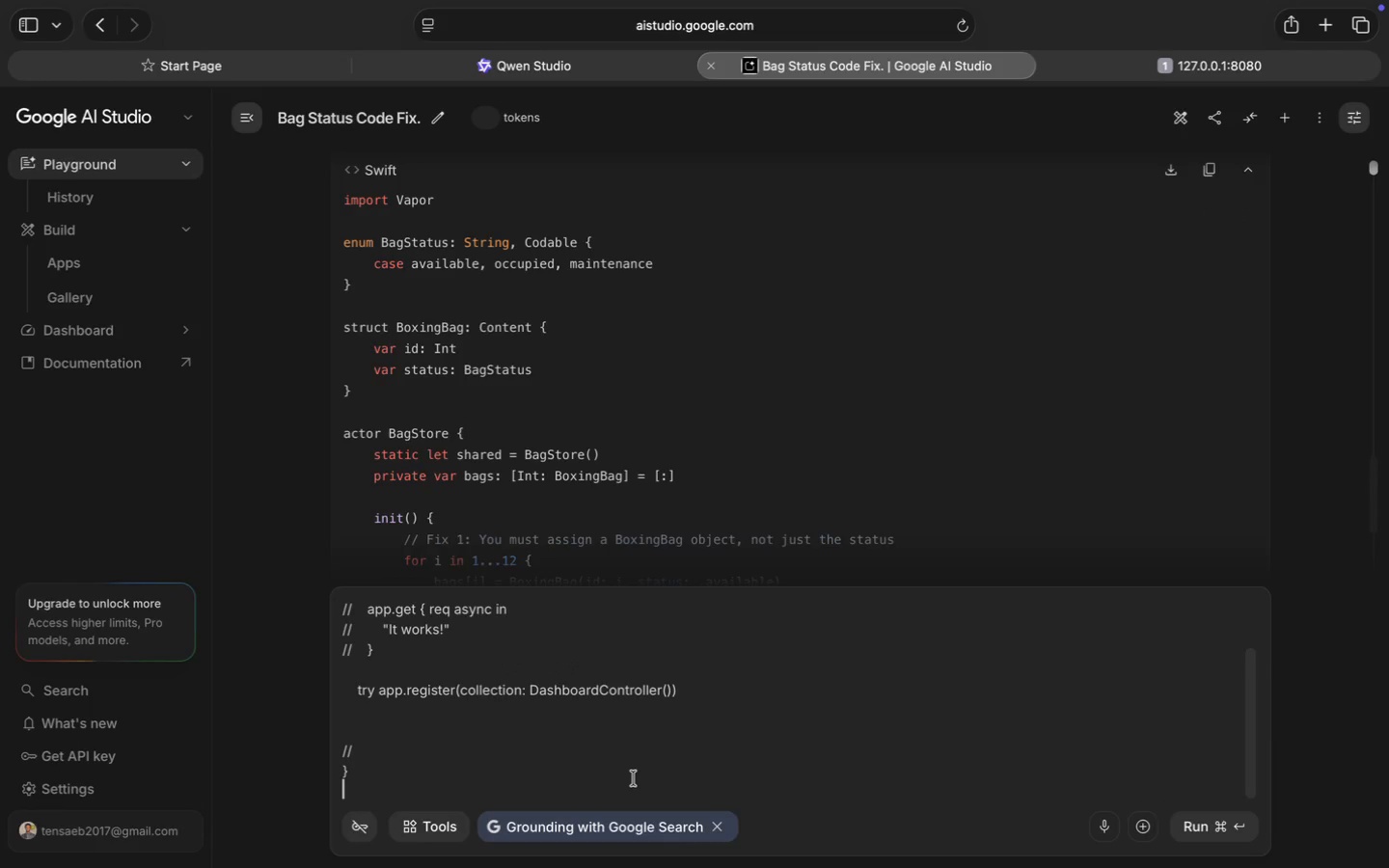 
key(Shift+Enter)
 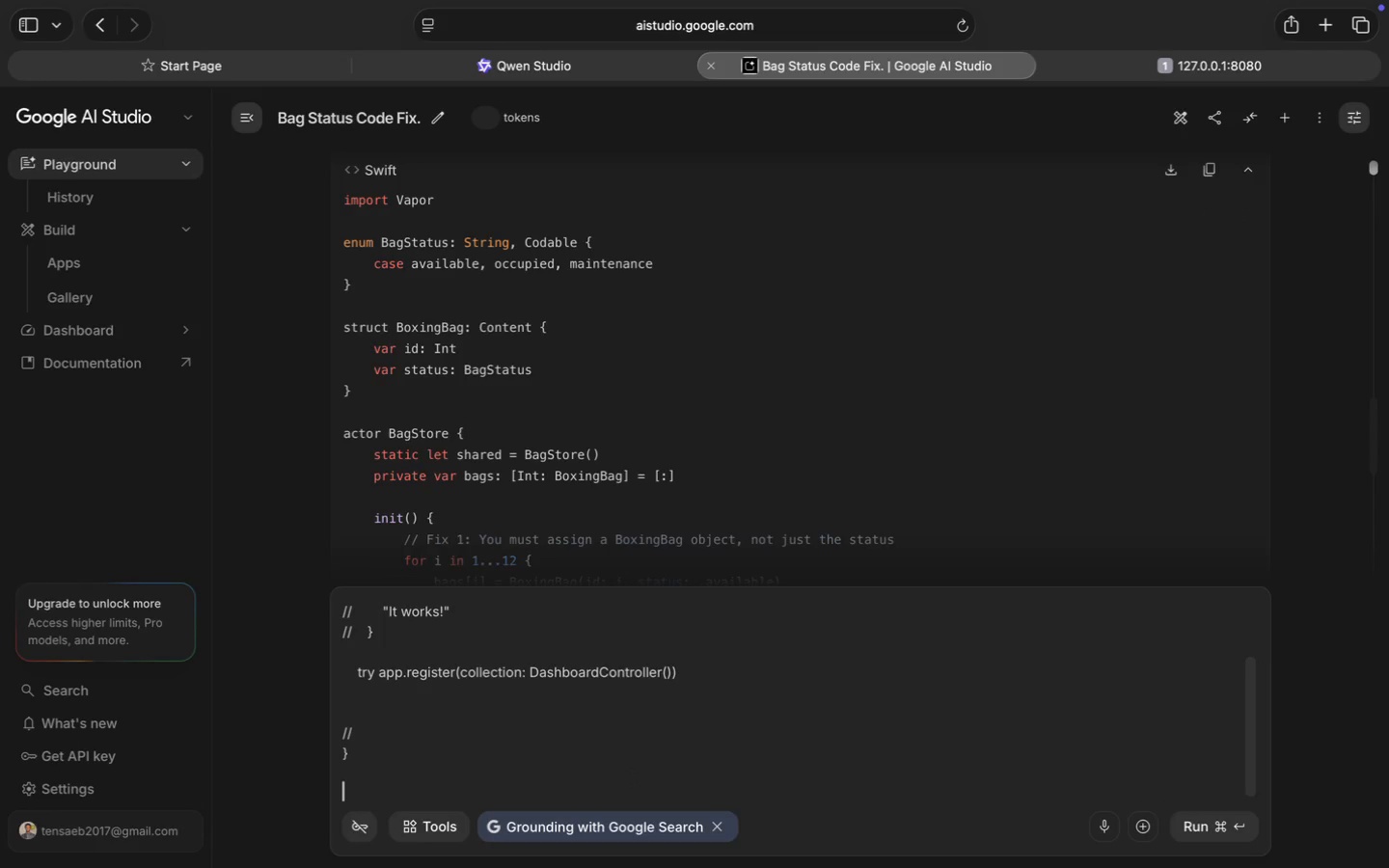 
left_click_drag(start_coordinate=[412, 739], to_coordinate=[255, 526])
 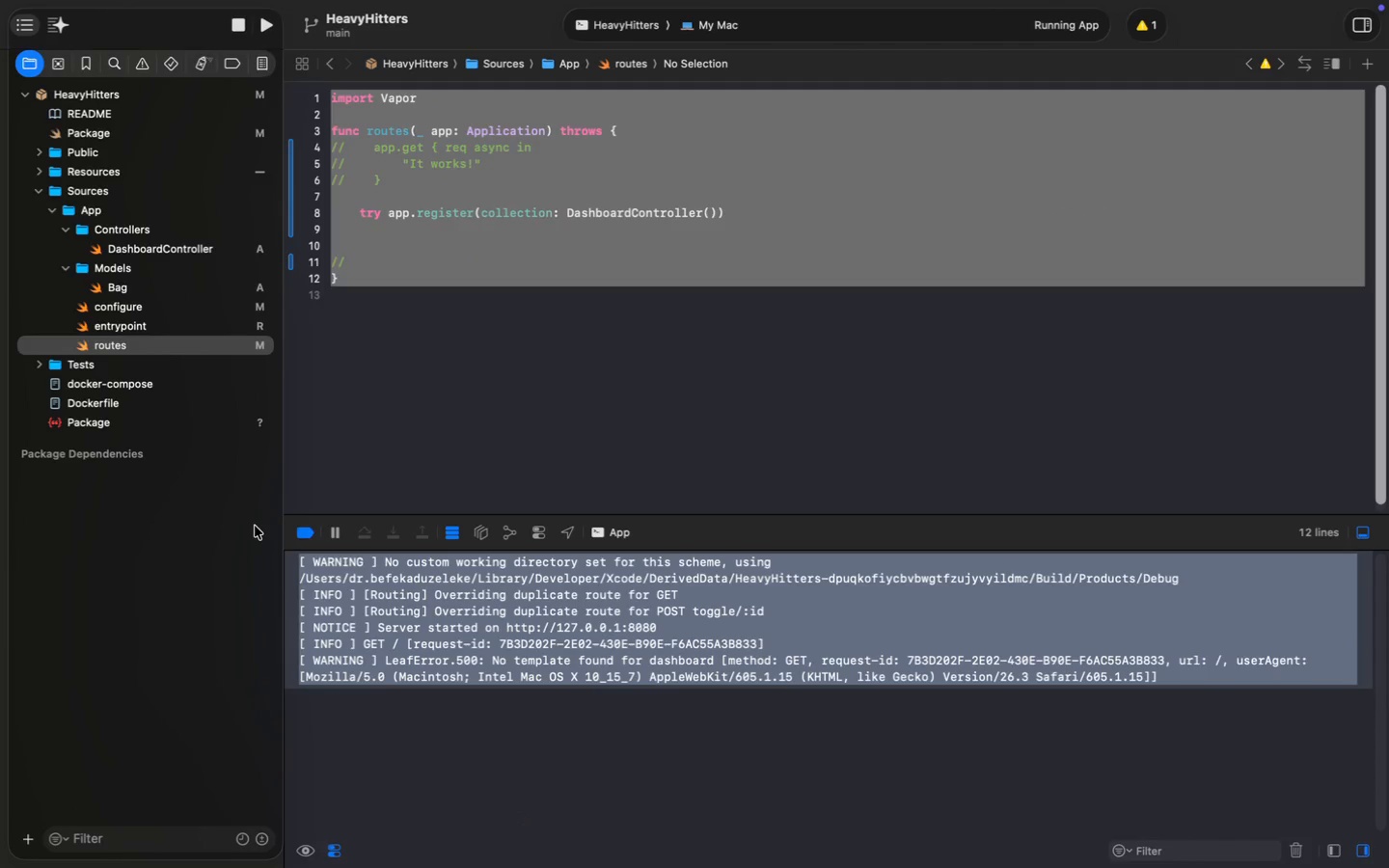 
key(Meta+CommandLeft)
 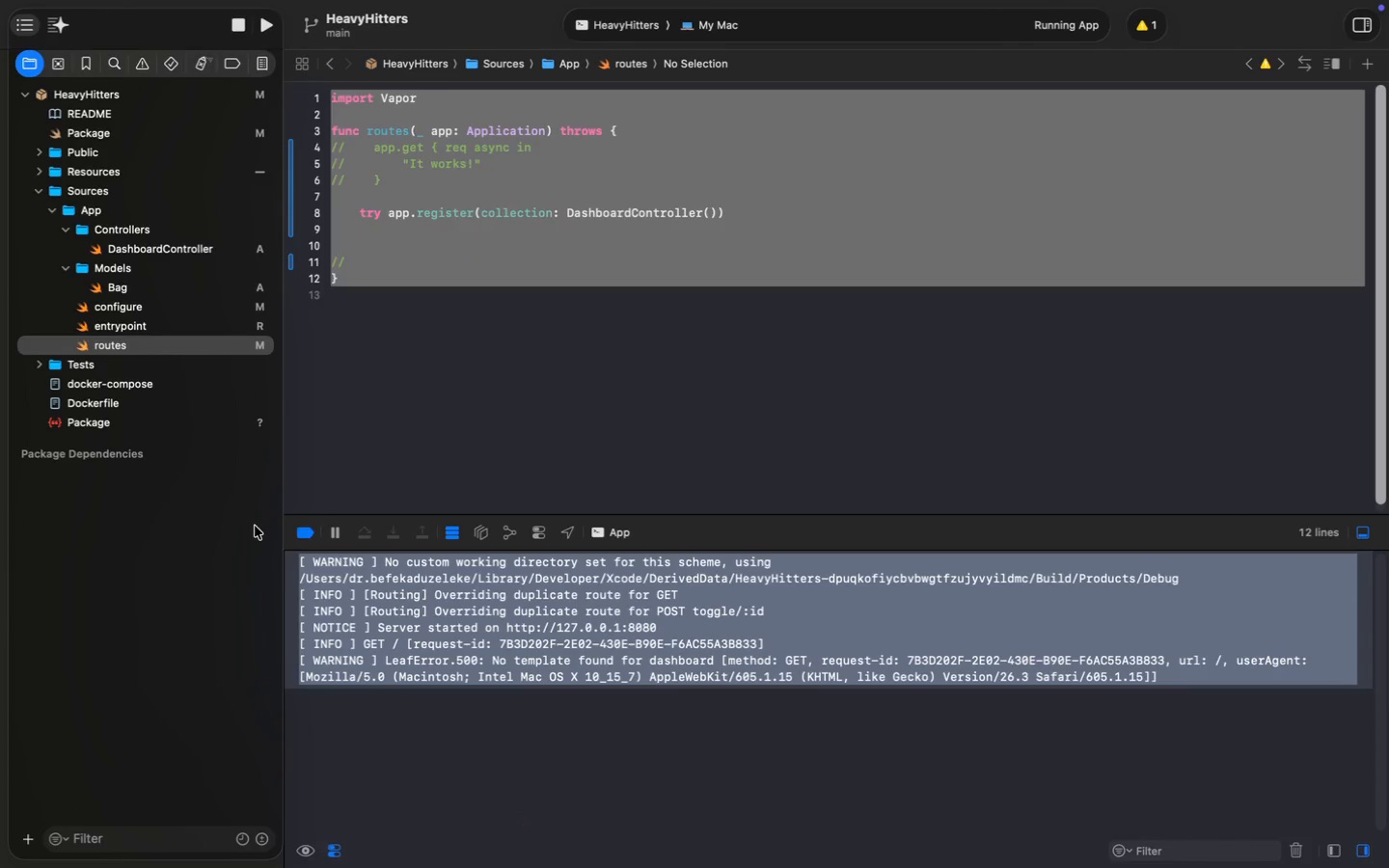 
key(Meta+C)
 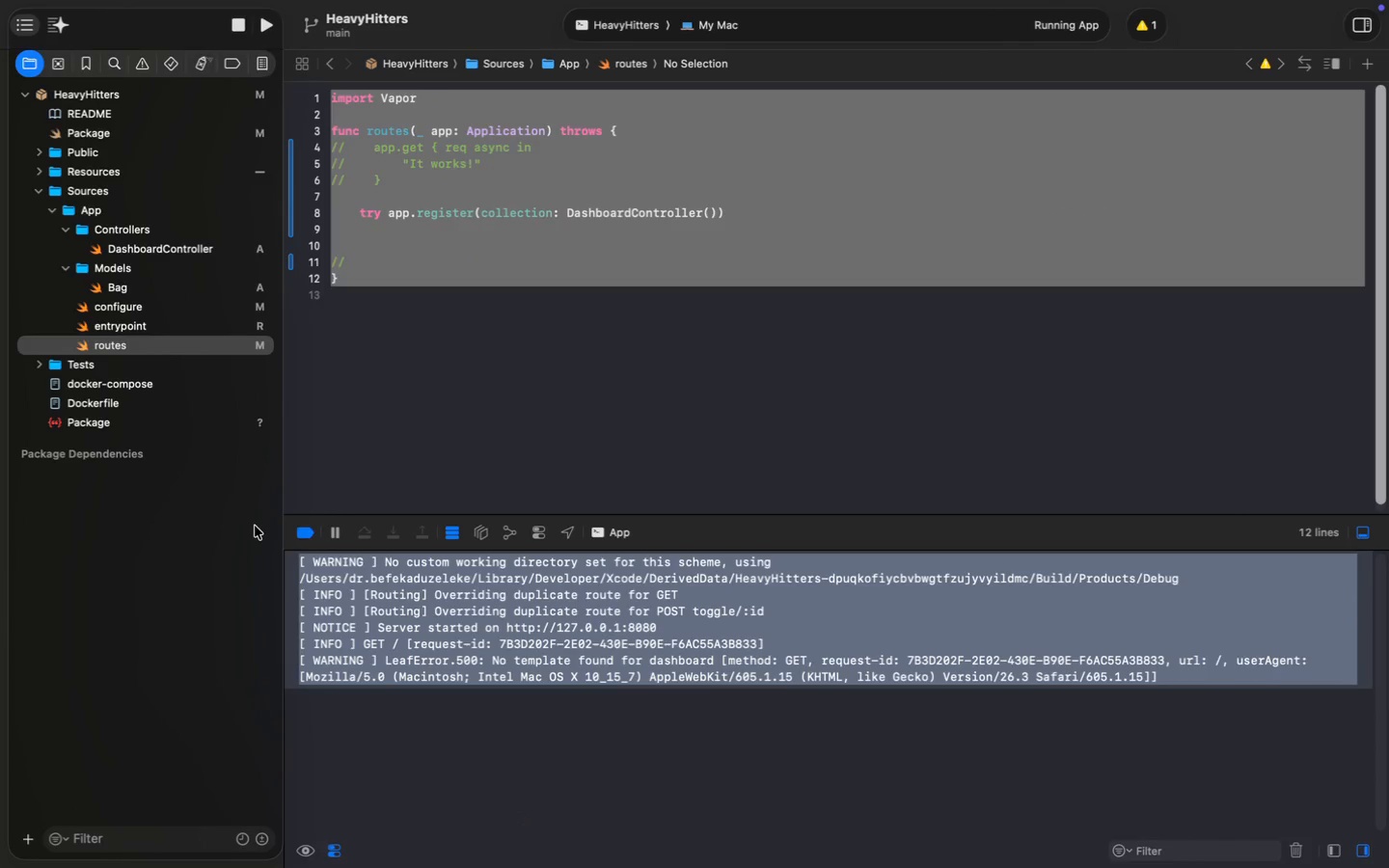 
key(Meta+V)
 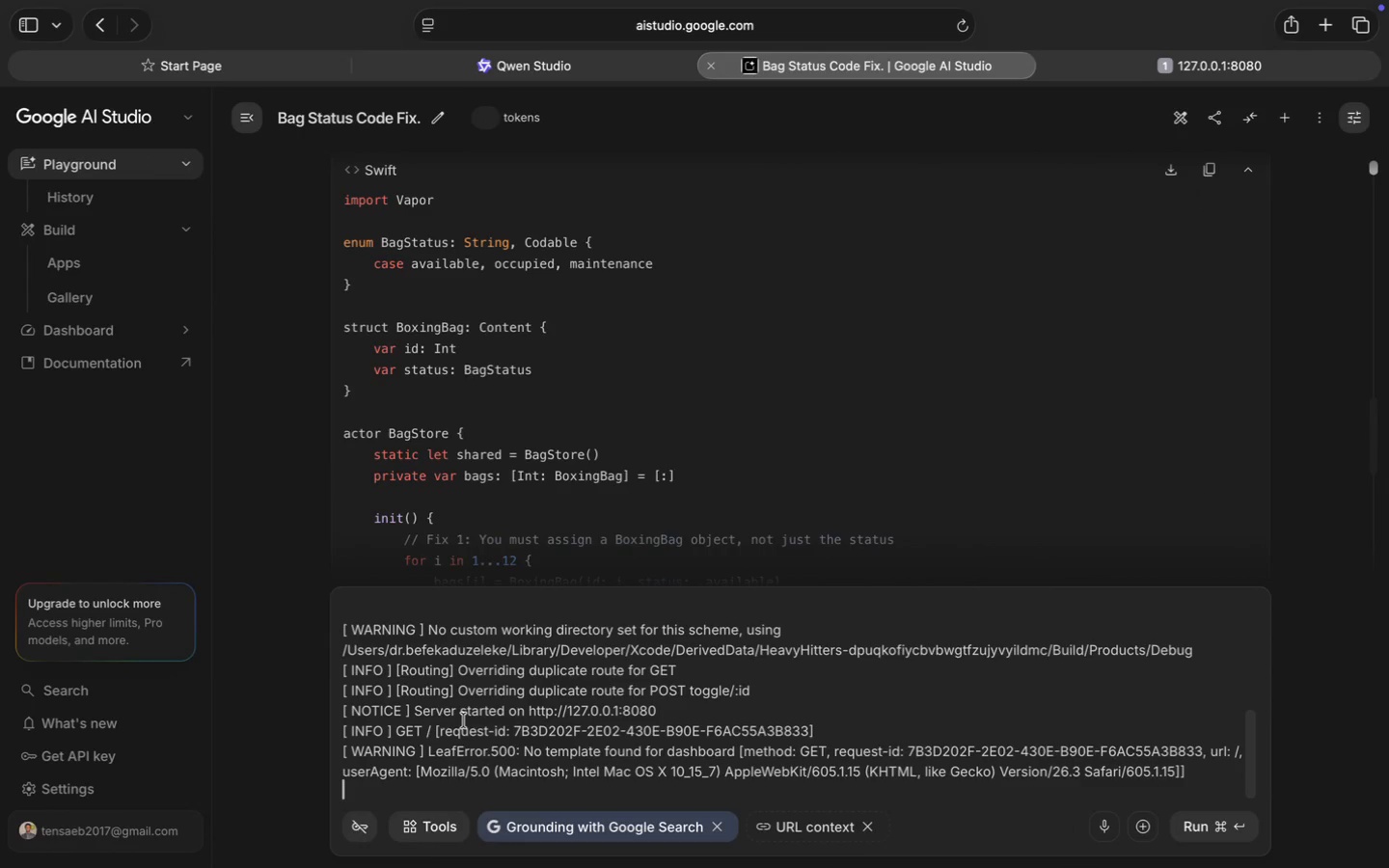 
key(Shift+Enter)
 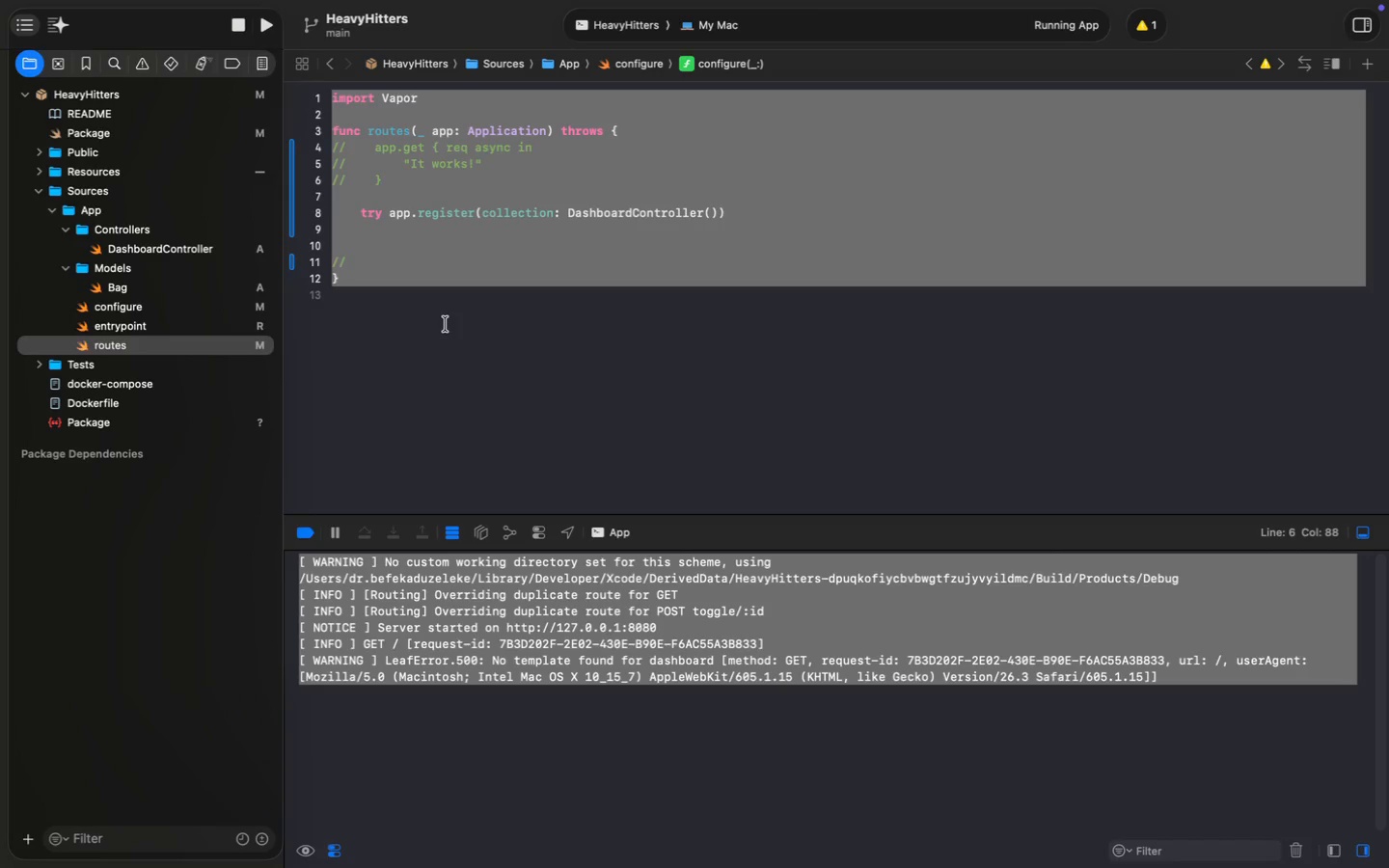 
wait(5.4)
 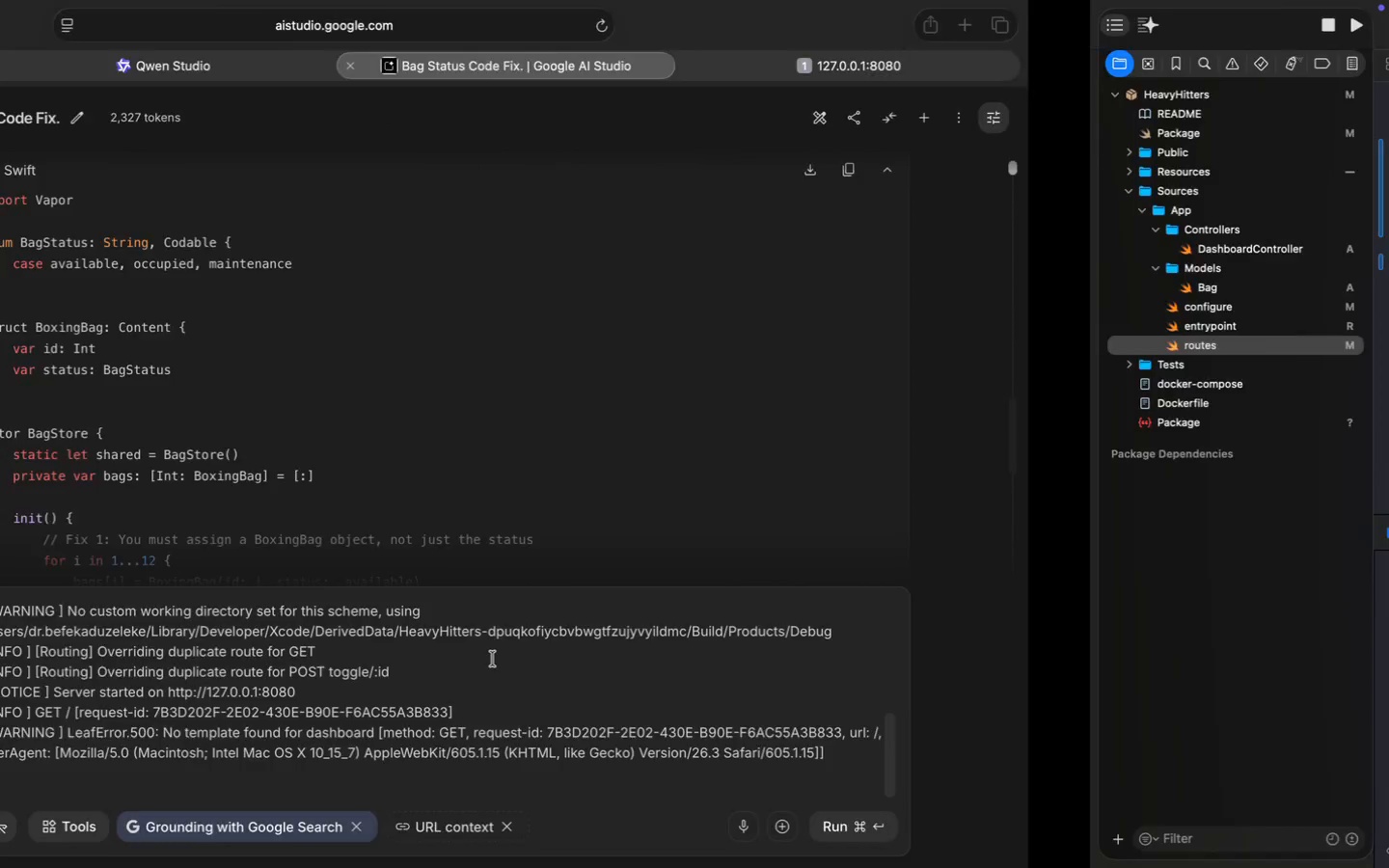 
left_click([501, 712])
 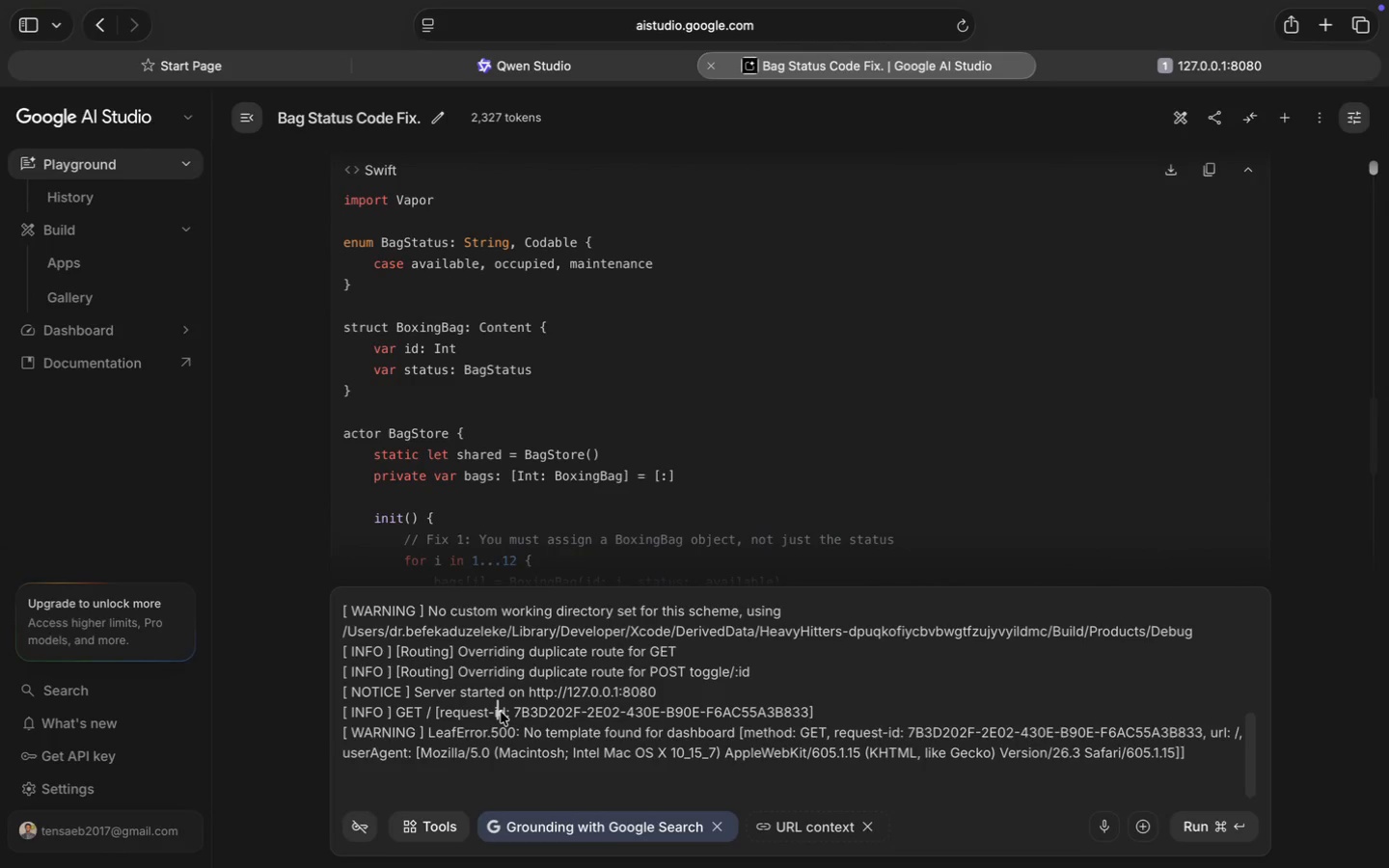 
key(Meta+A)
 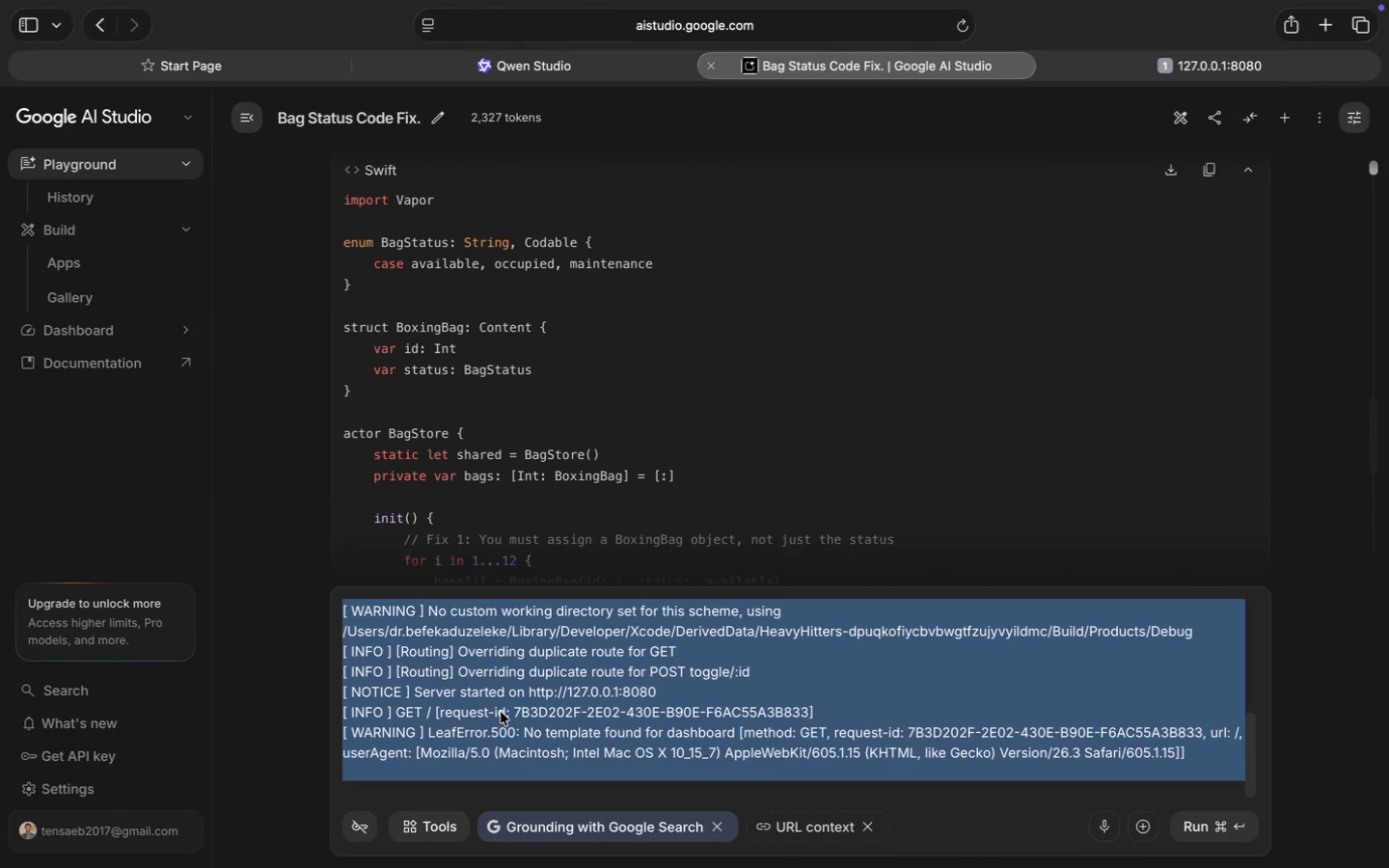 
key(Meta+V)
 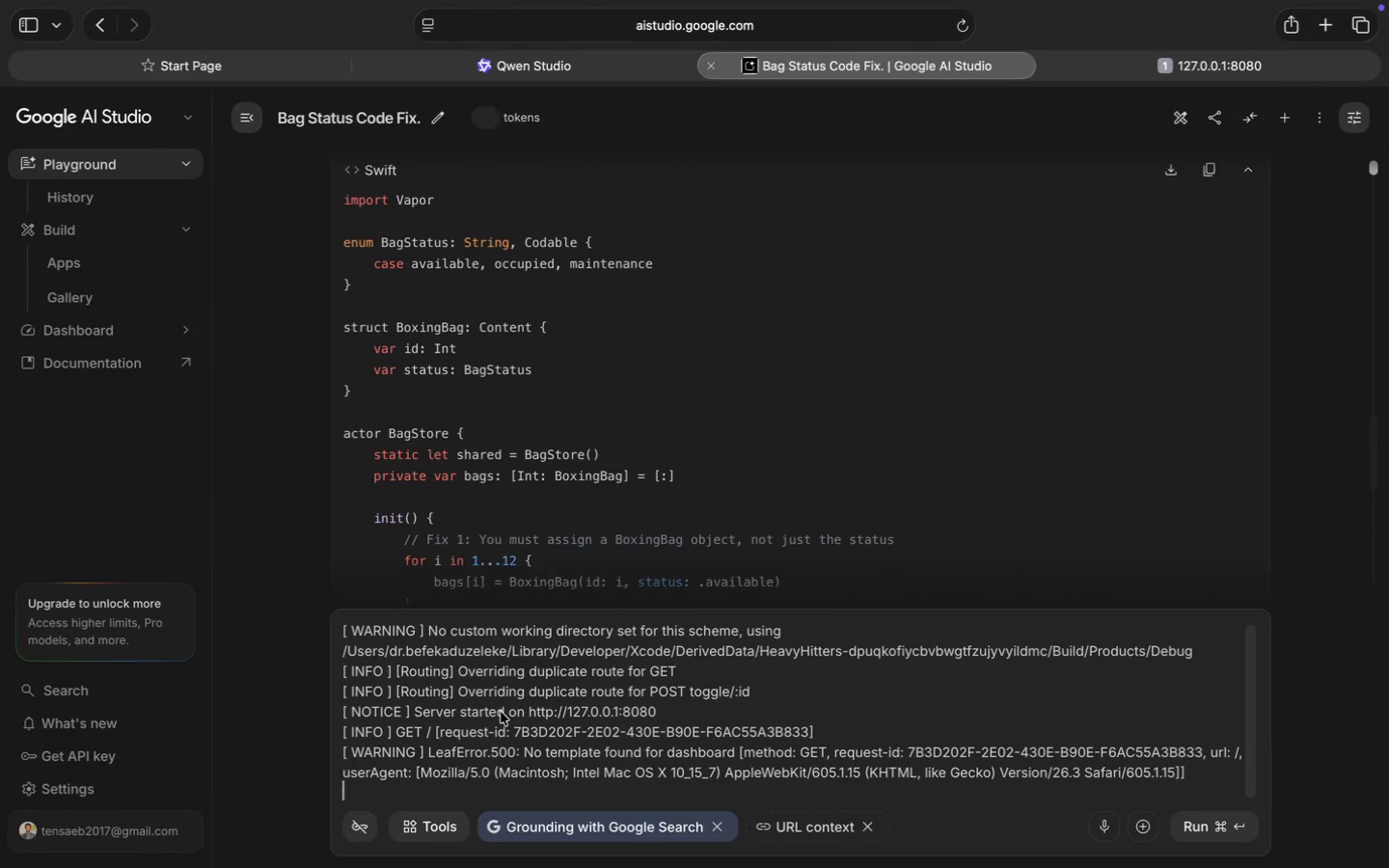 
key(Shift+Enter)
 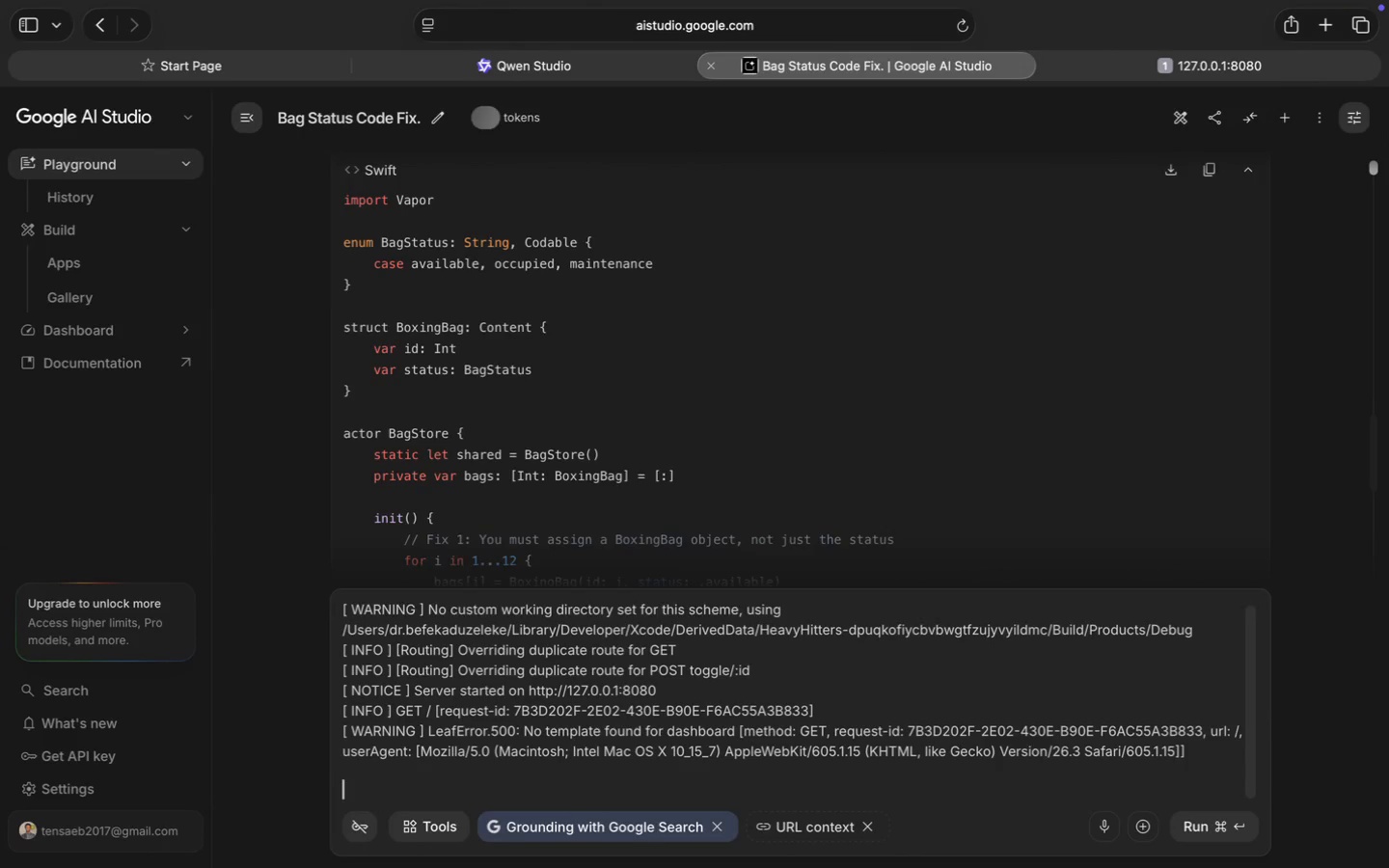 
key(Shift+Enter)
 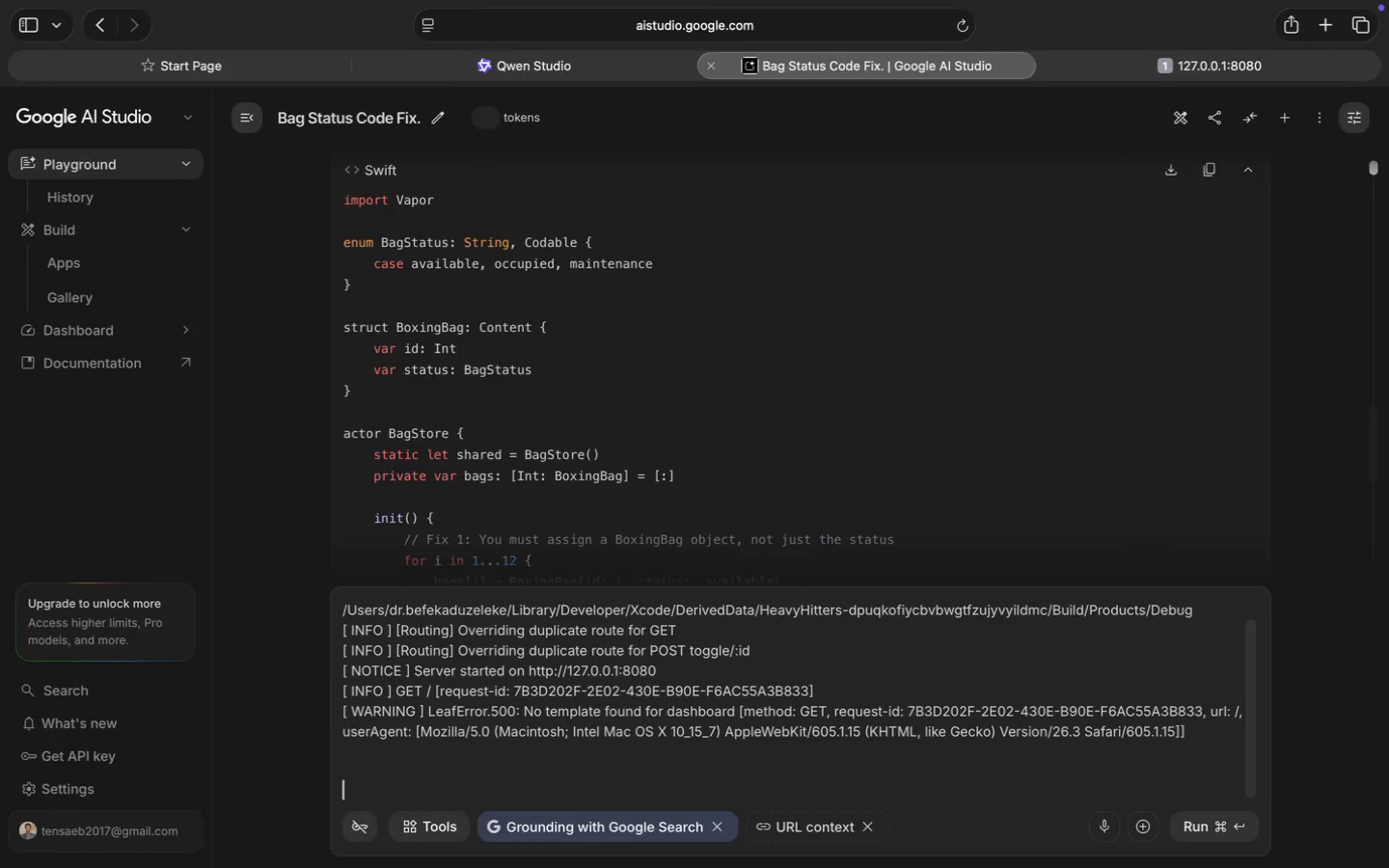 
left_click([597, 329])
 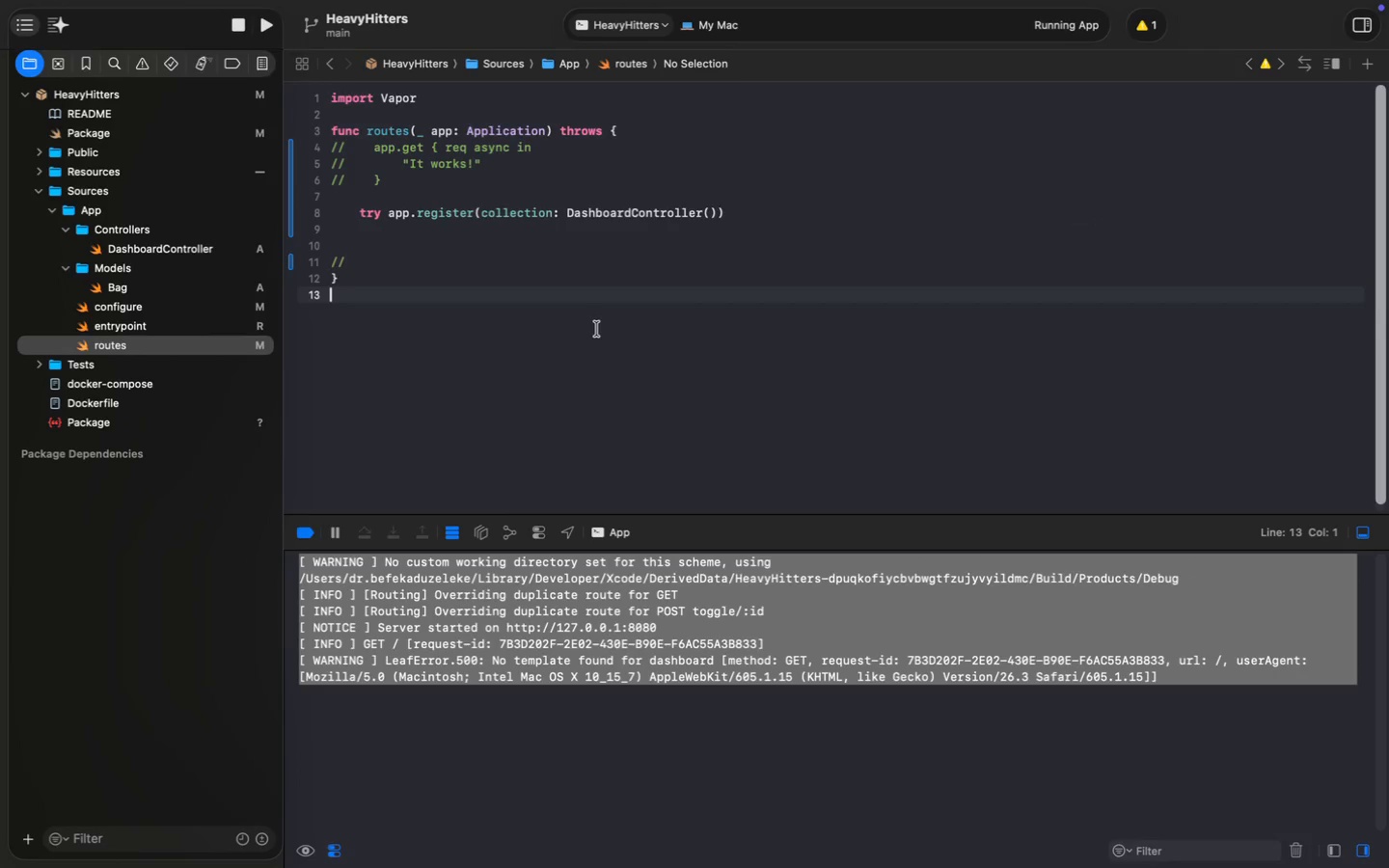 
key(Meta+A)
 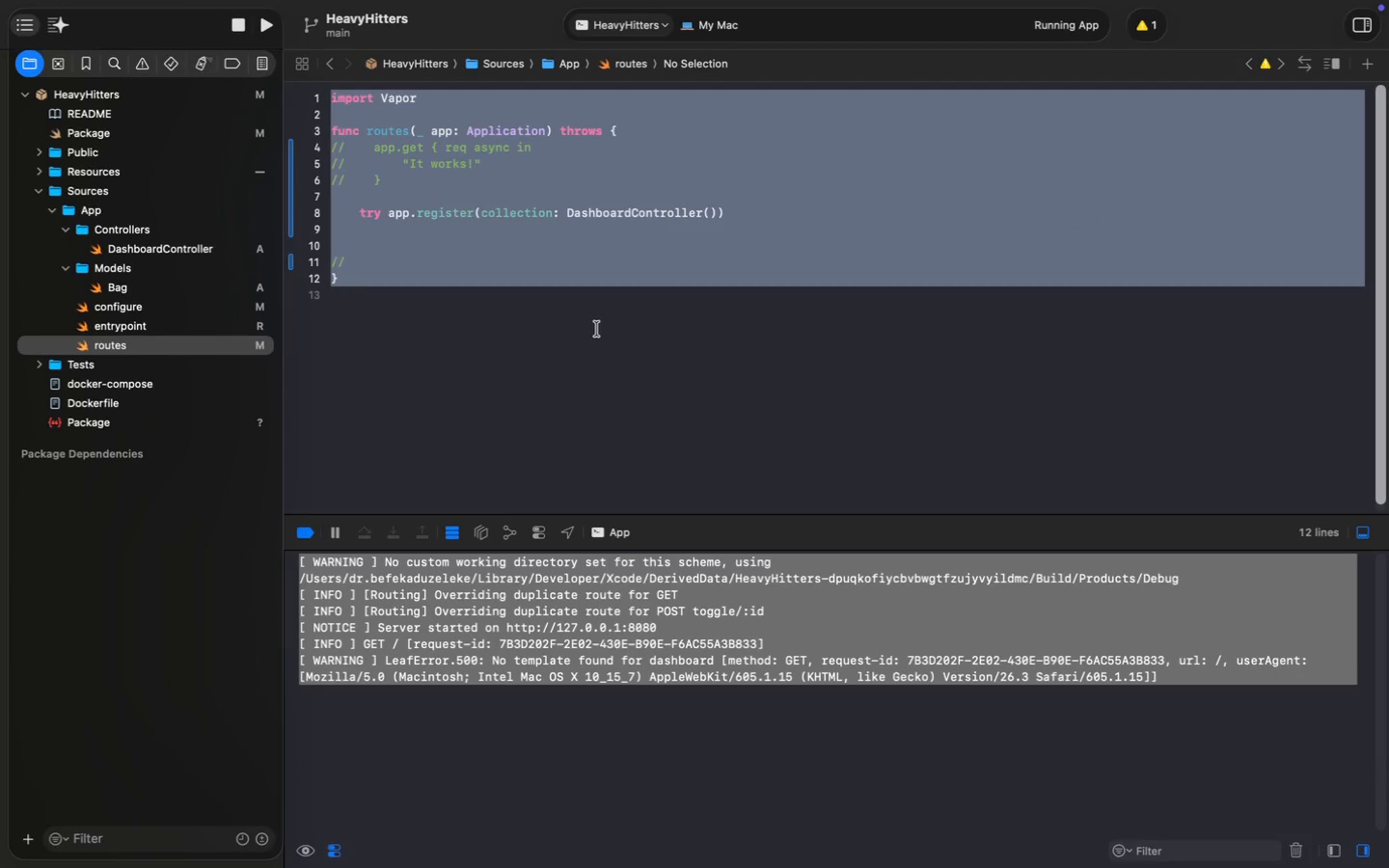 
key(Meta+C)
 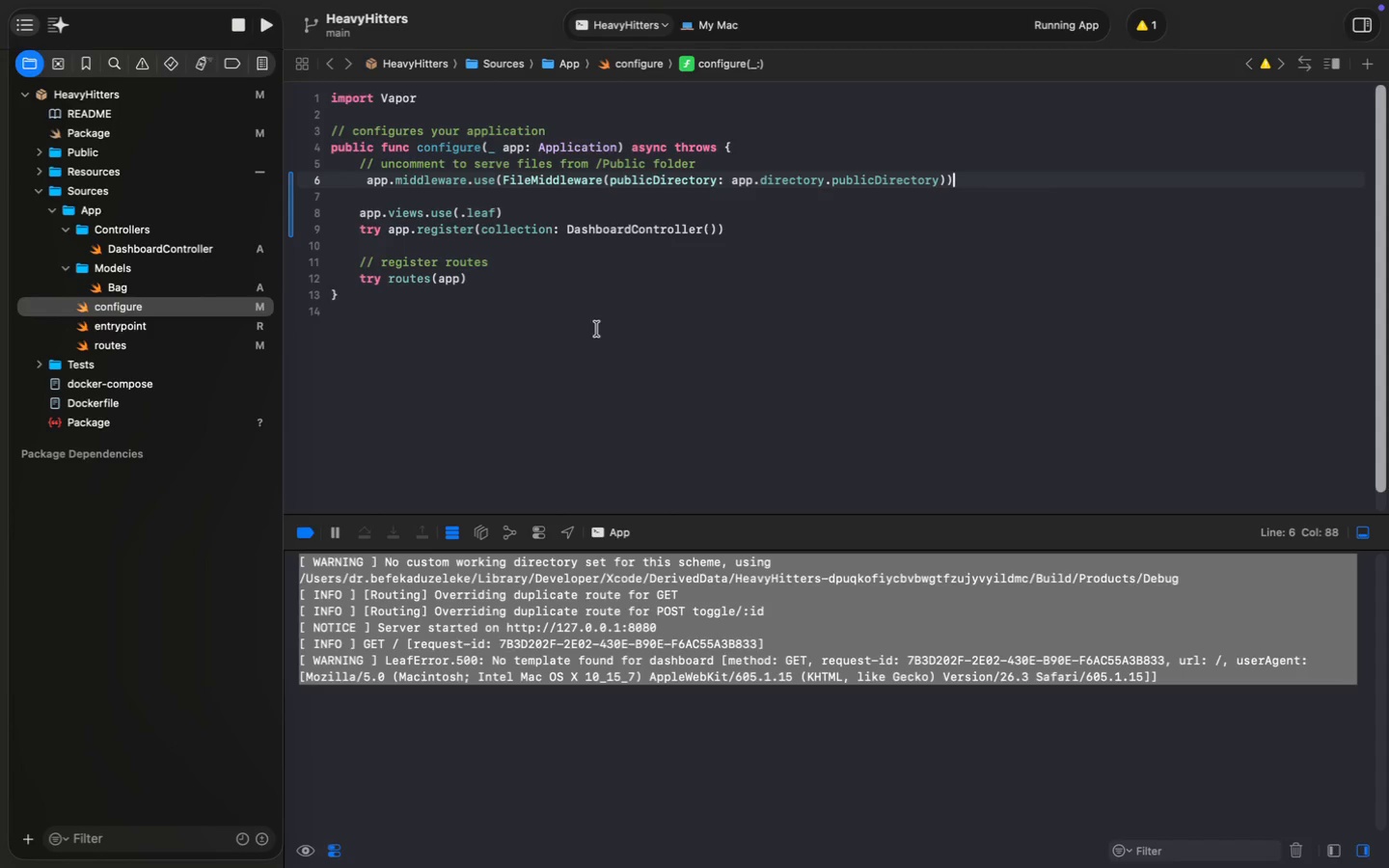 
scroll: coordinate [597, 329], scroll_direction: up, amount: 196.0
 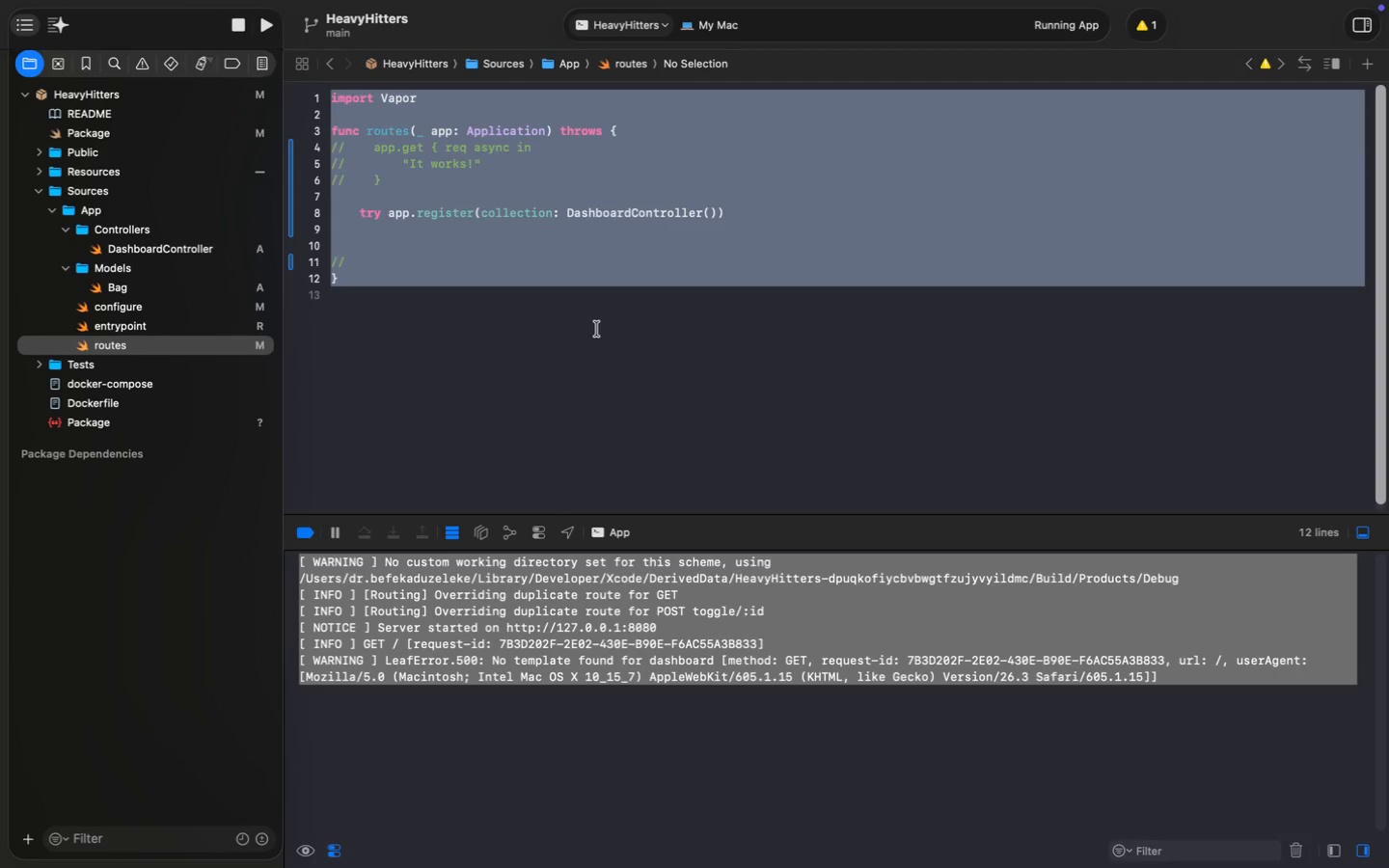 
key(Meta+V)
 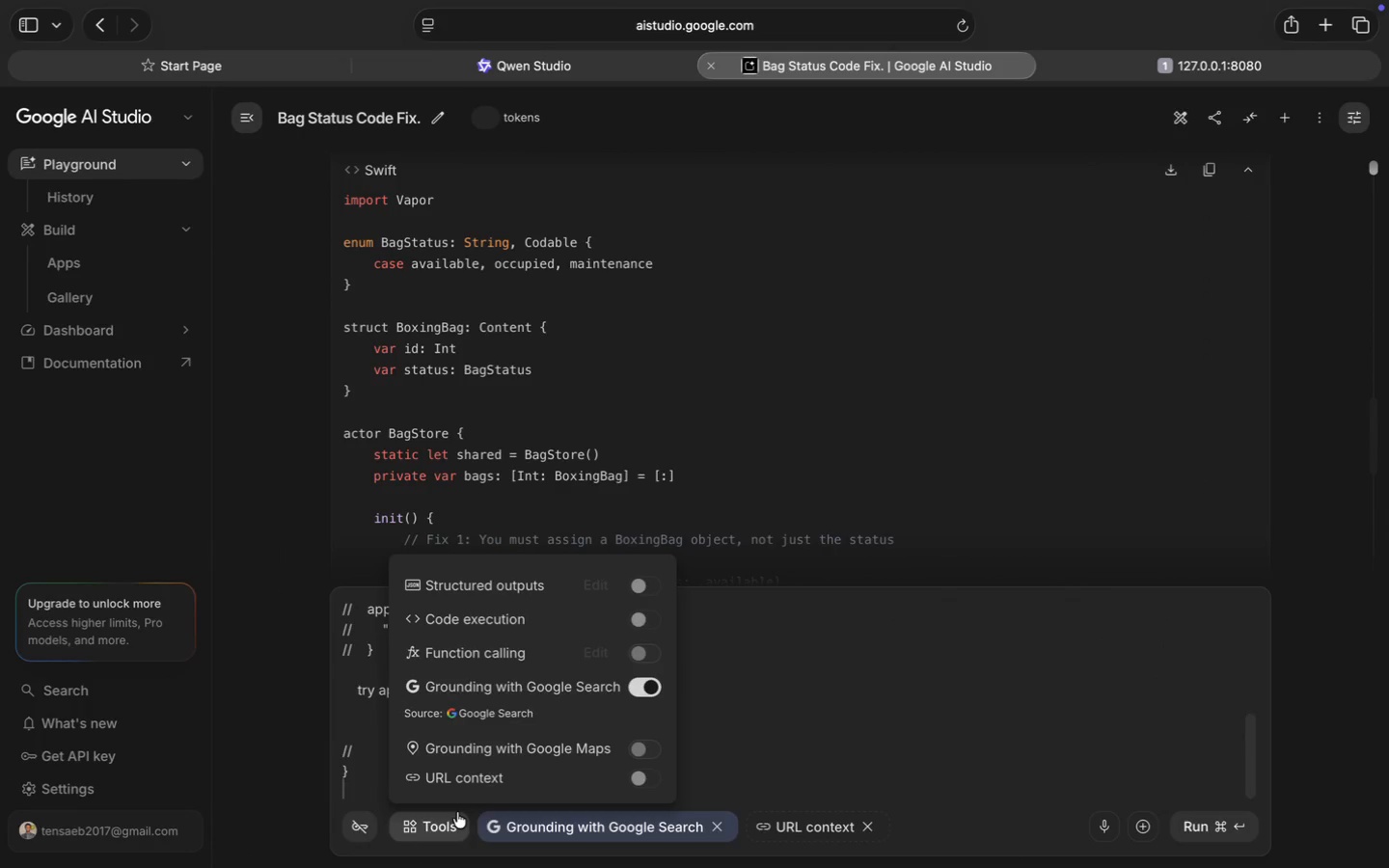 
key(Shift+Enter)
 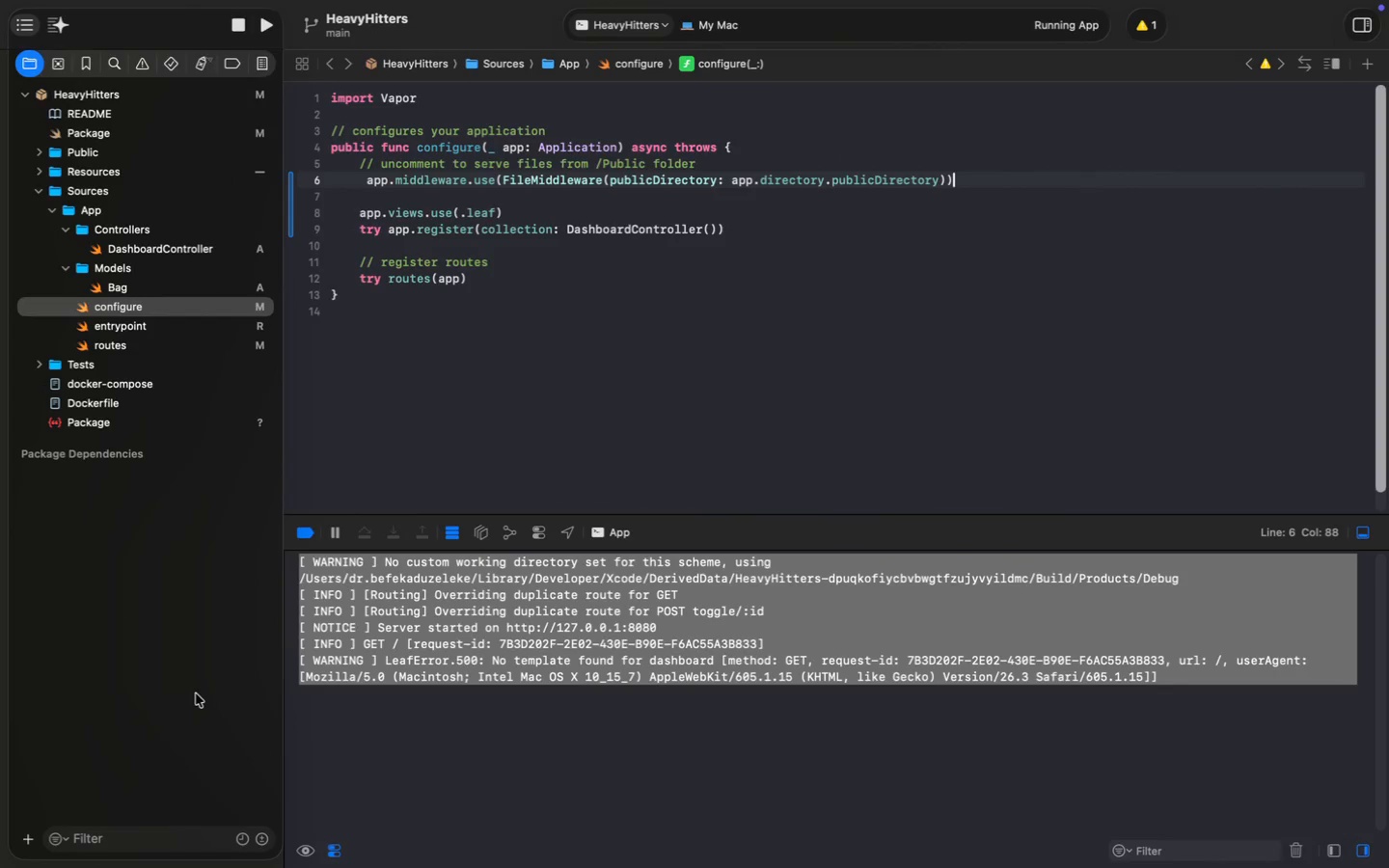 
left_click([551, 422])
 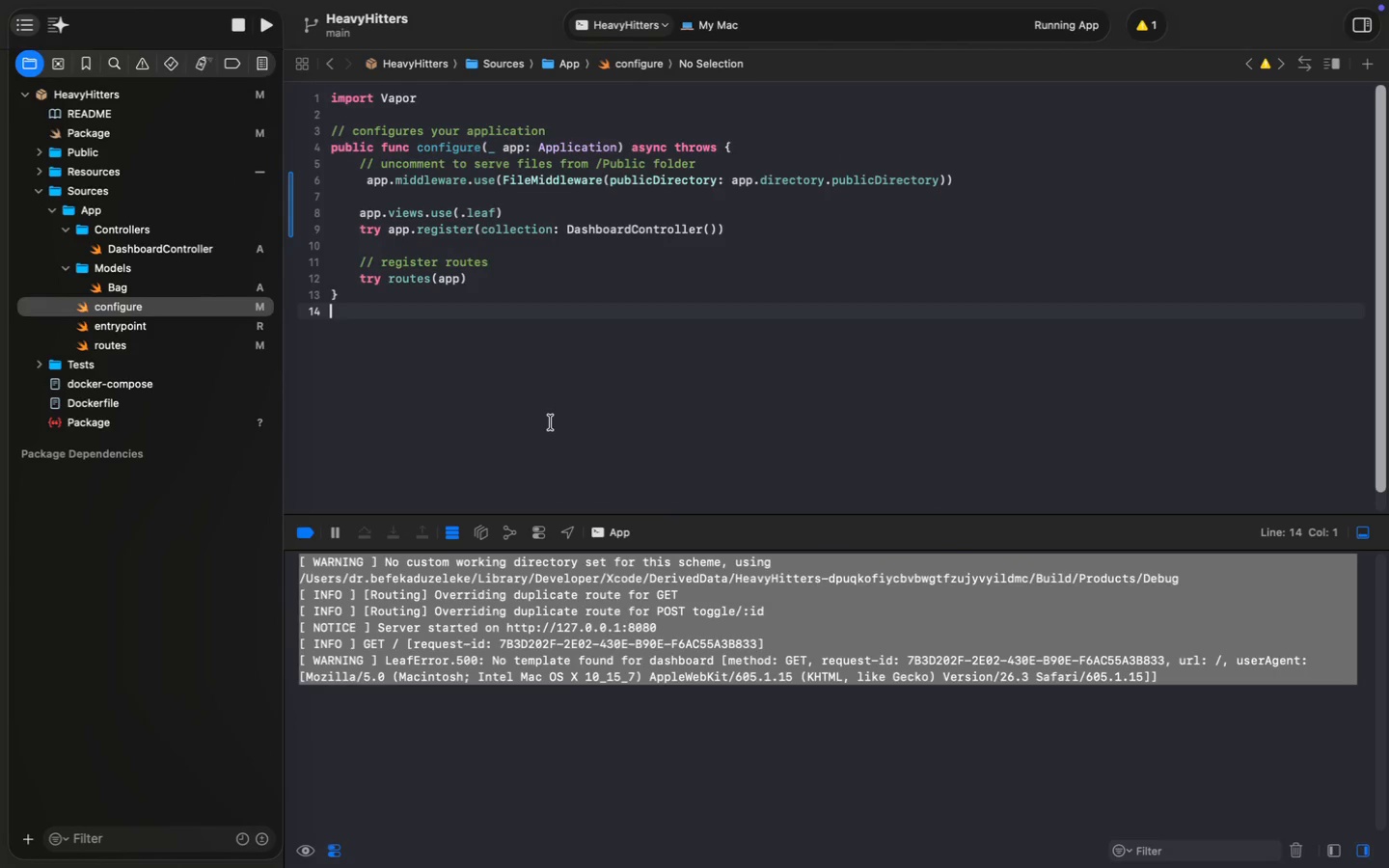 
key(Meta+A)
 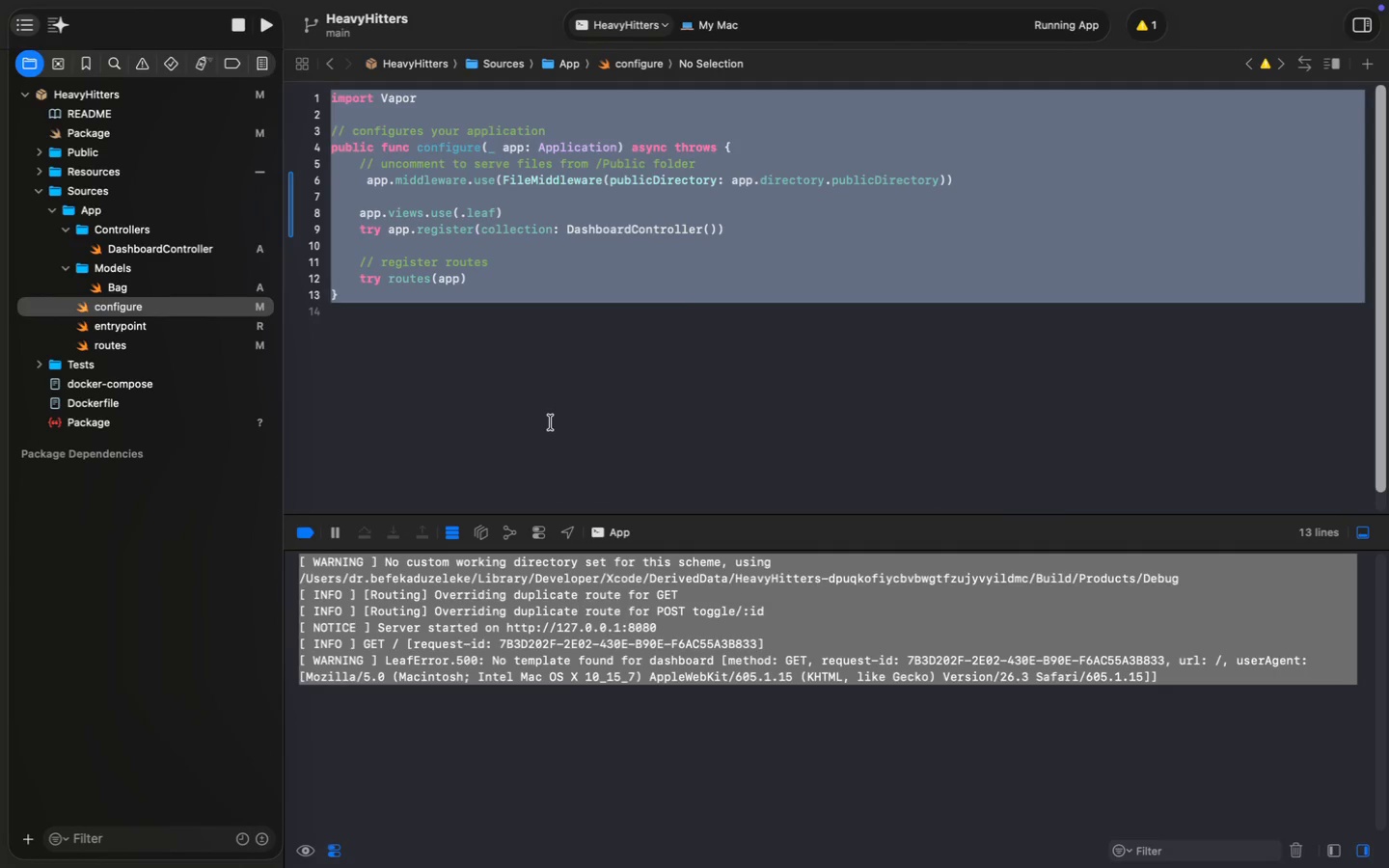 
key(Meta+C)
 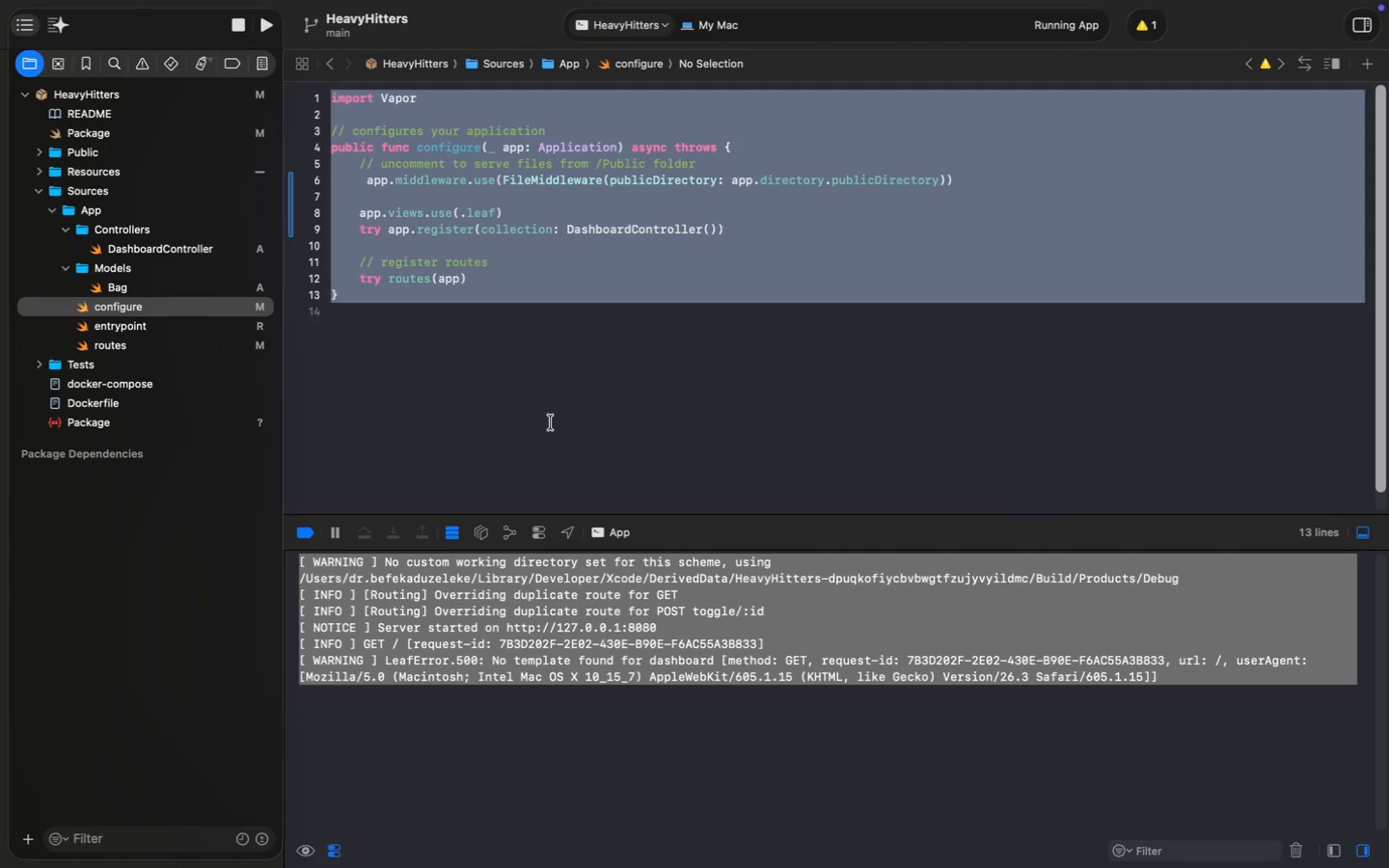 
key(Meta+C)
 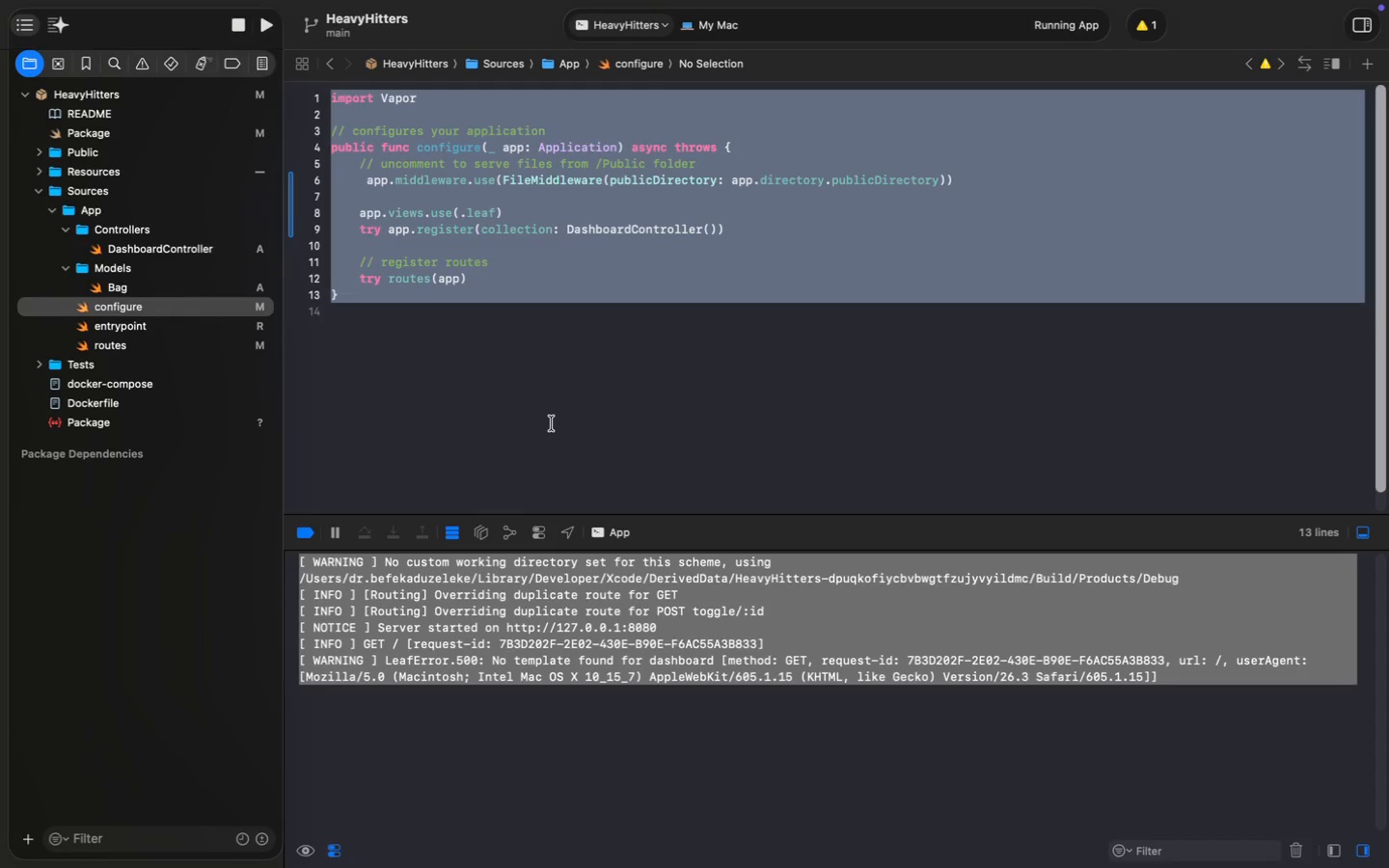 
key(Meta+V)
 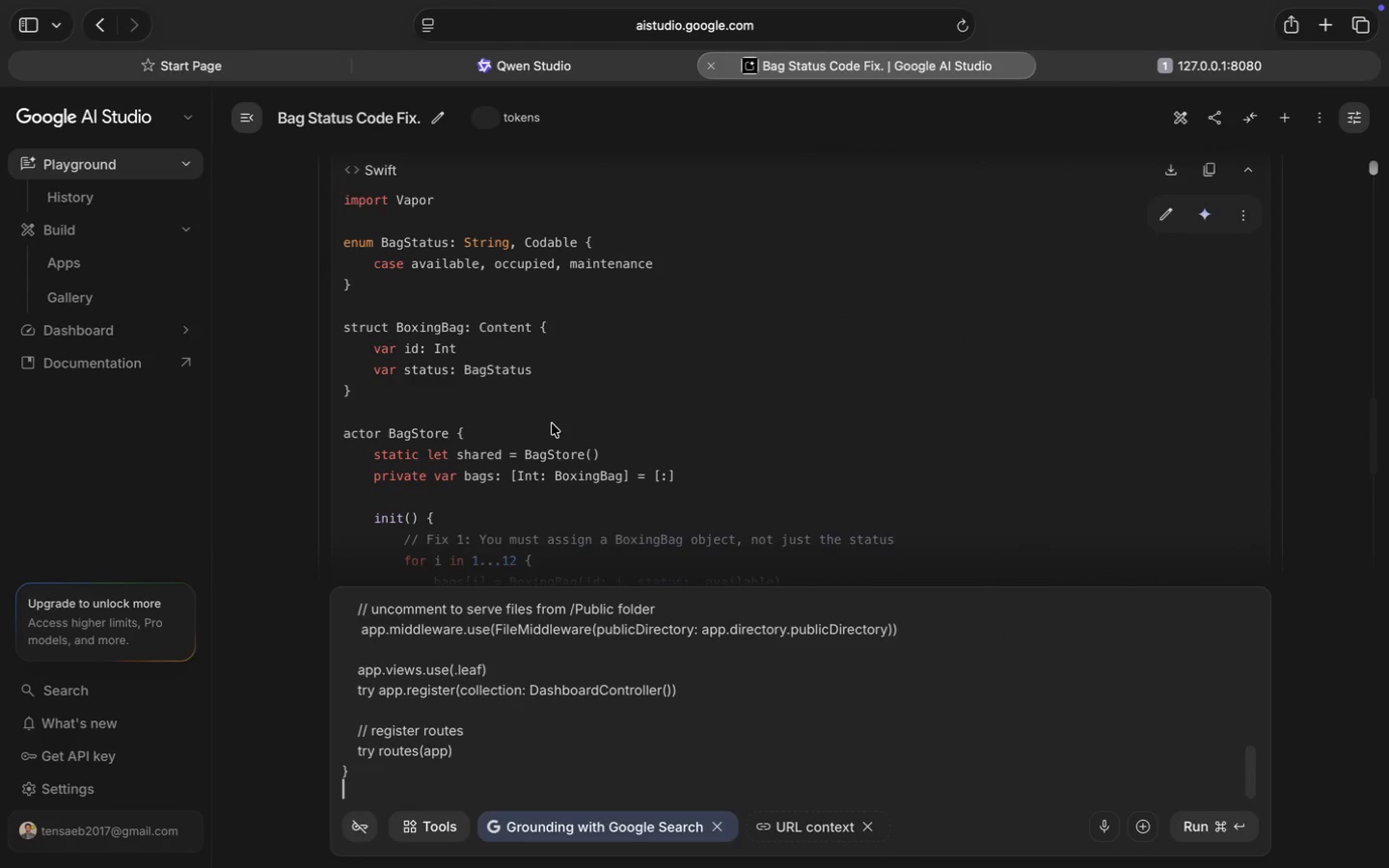 
key(Shift+Enter)
 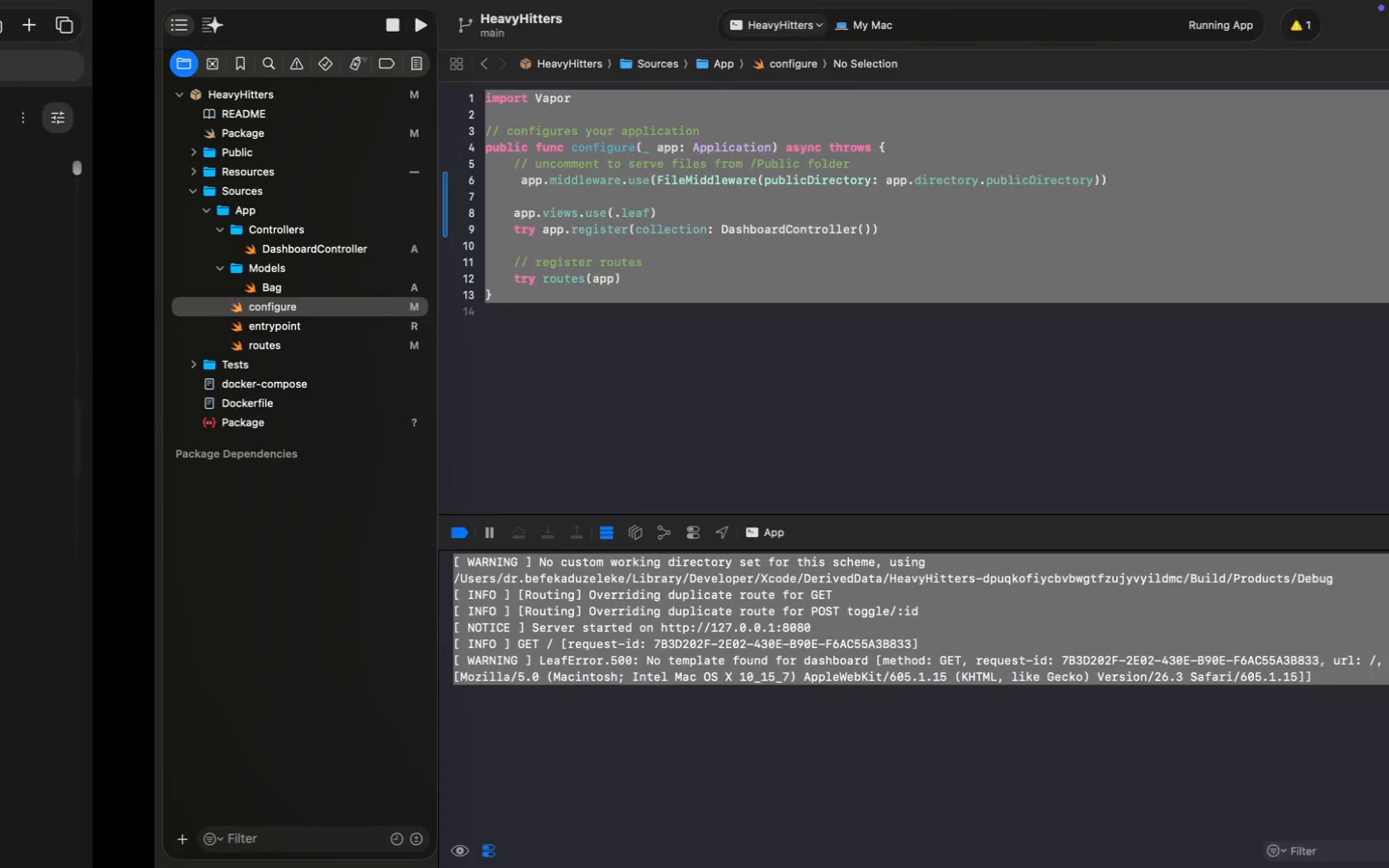 
scroll: coordinate [552, 422], scroll_direction: down, amount: 28.0
 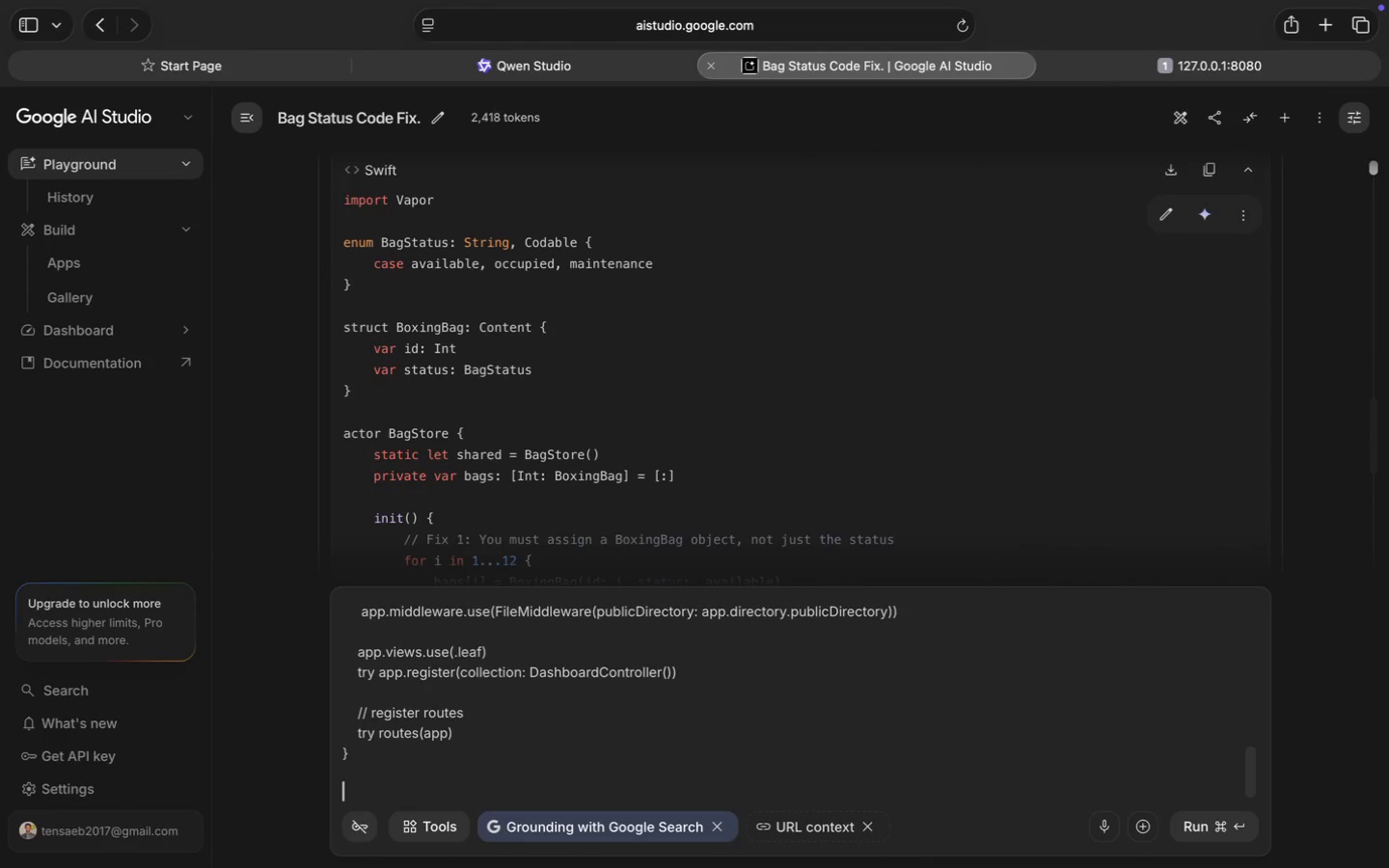 
left_click([123, 330])
 